 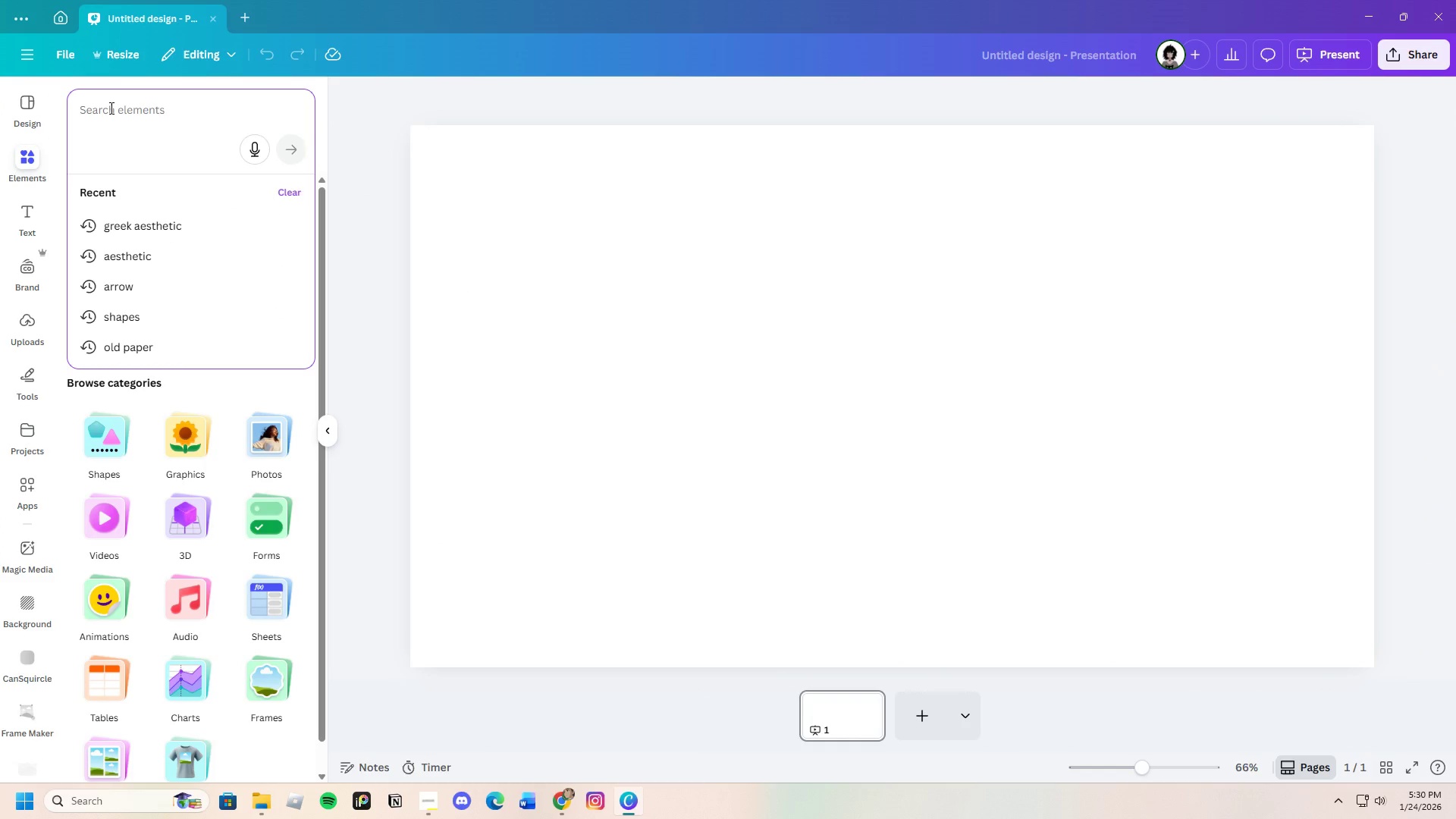 
type(cream)
 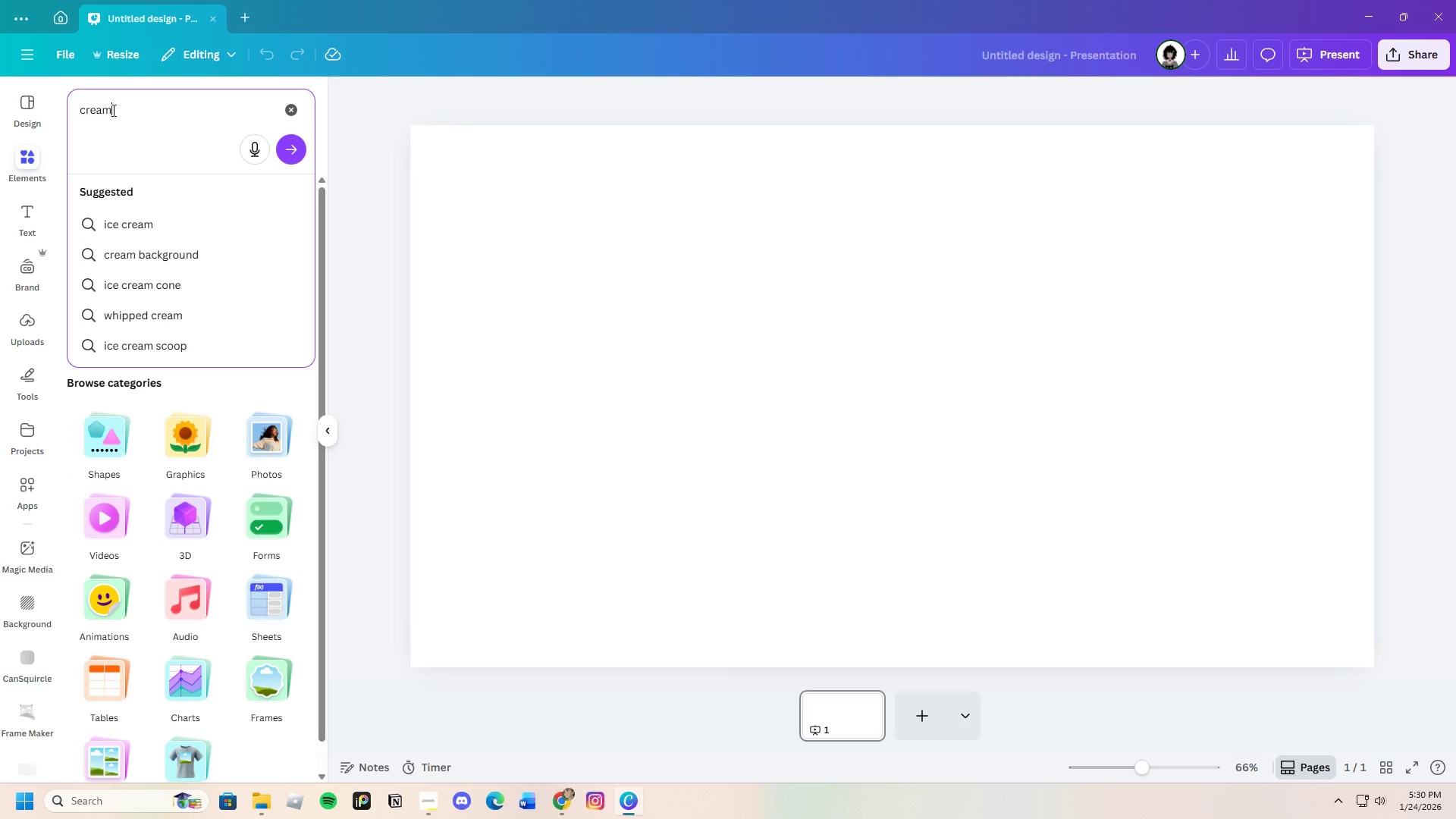 
key(Enter)
 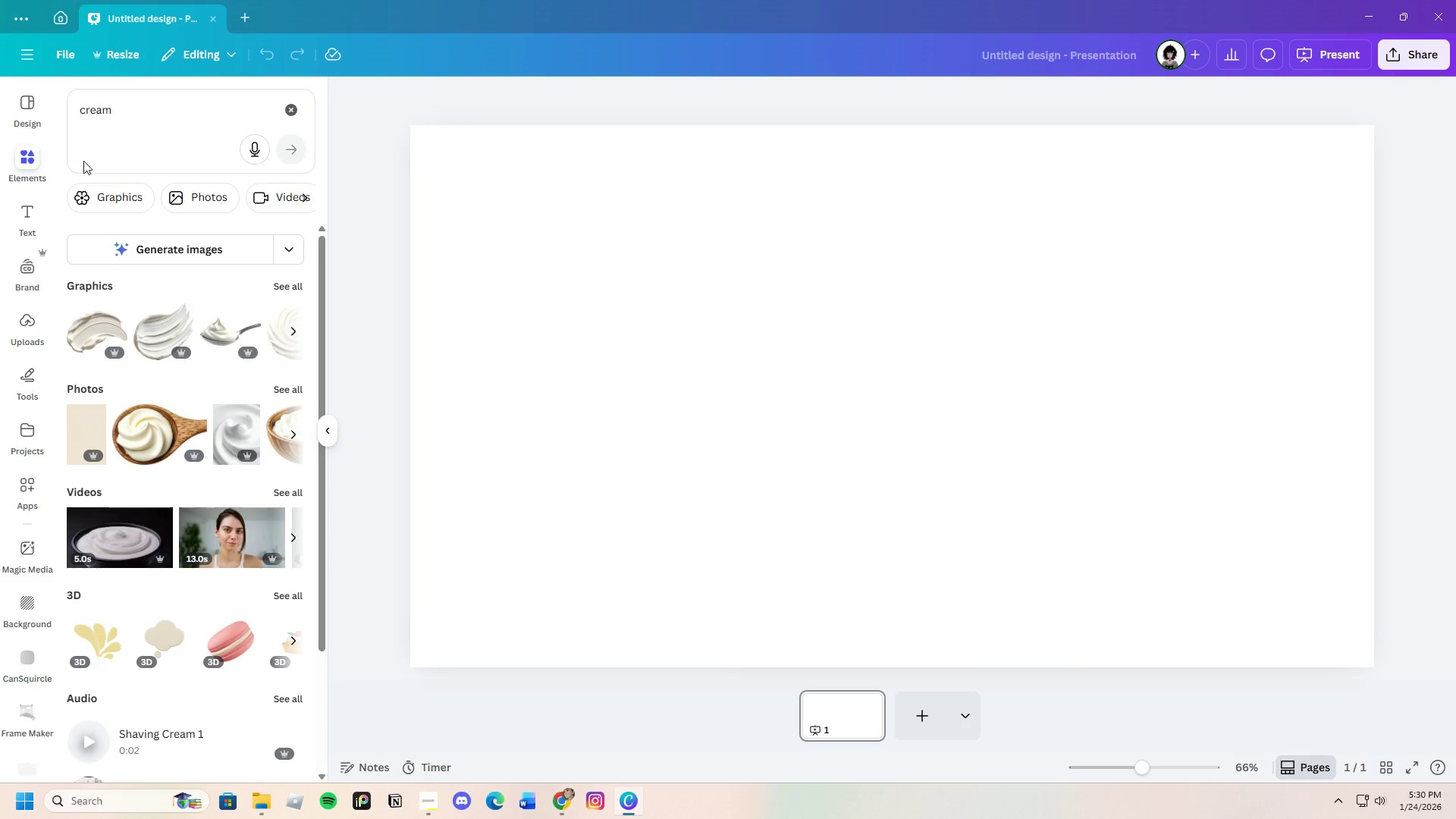 
left_click([129, 96])
 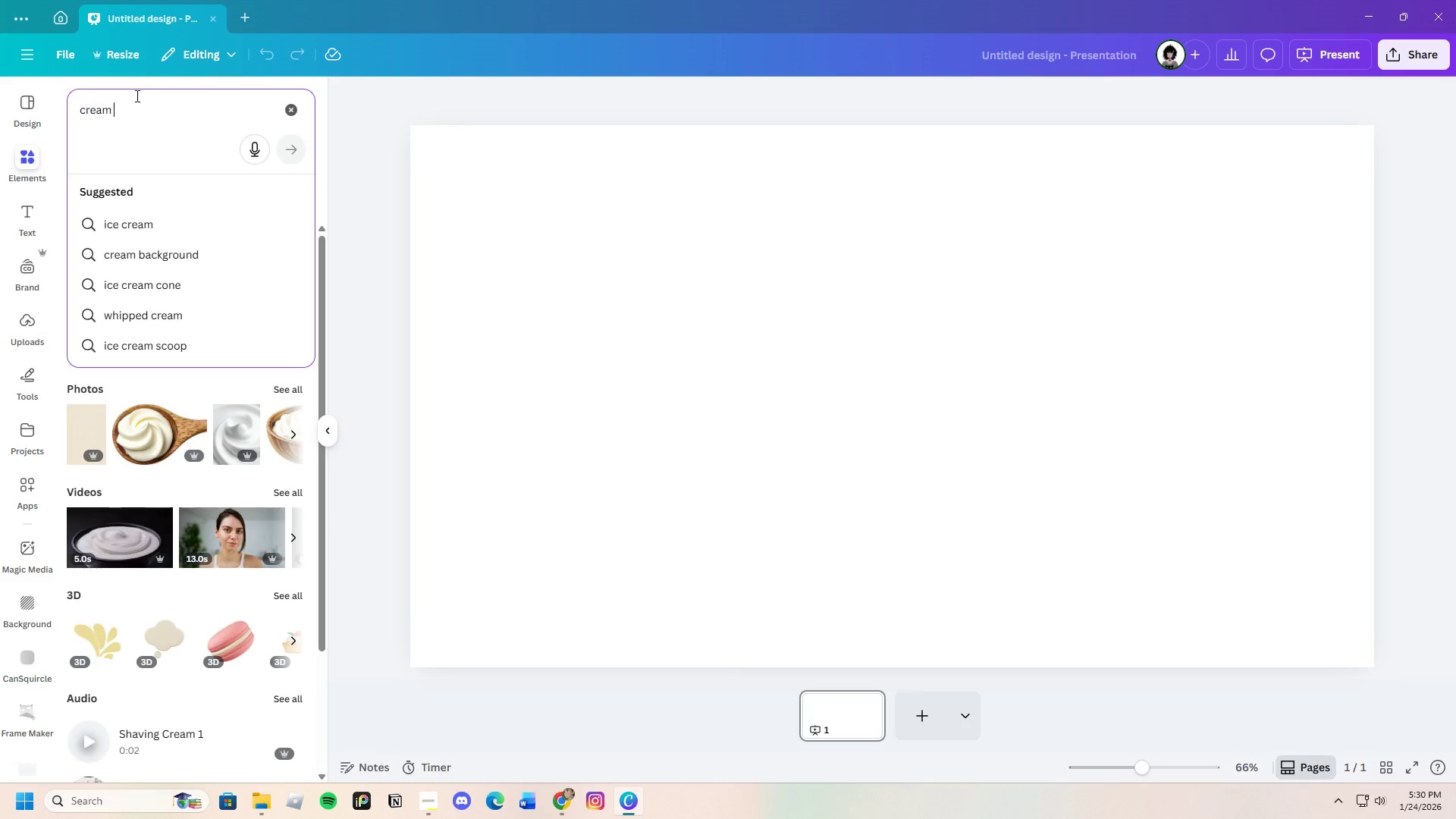 
type( baclk)
key(Backspace)
key(Backspace)
type(kground)
 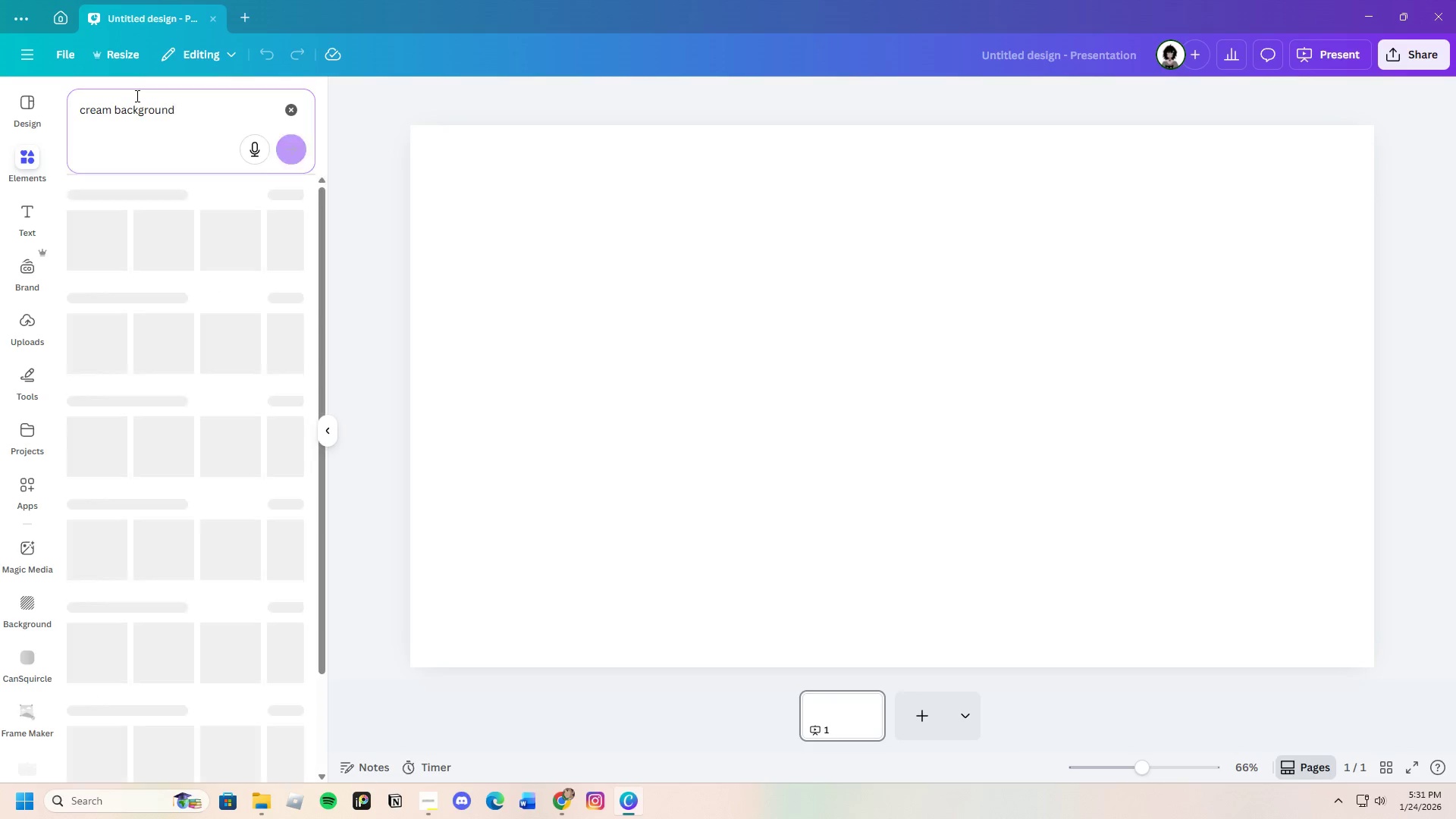 
key(Enter)
 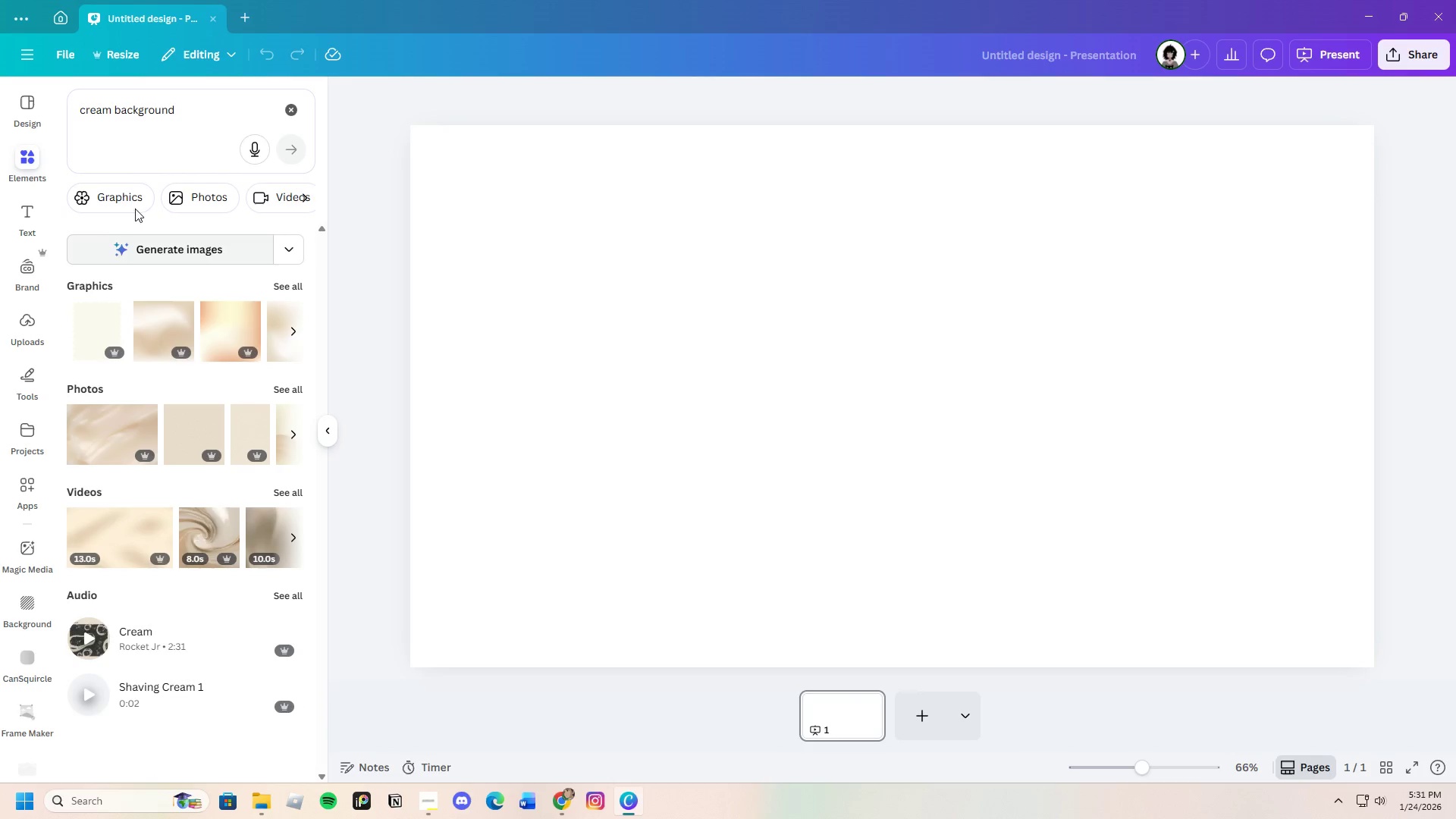 
left_click([129, 194])
 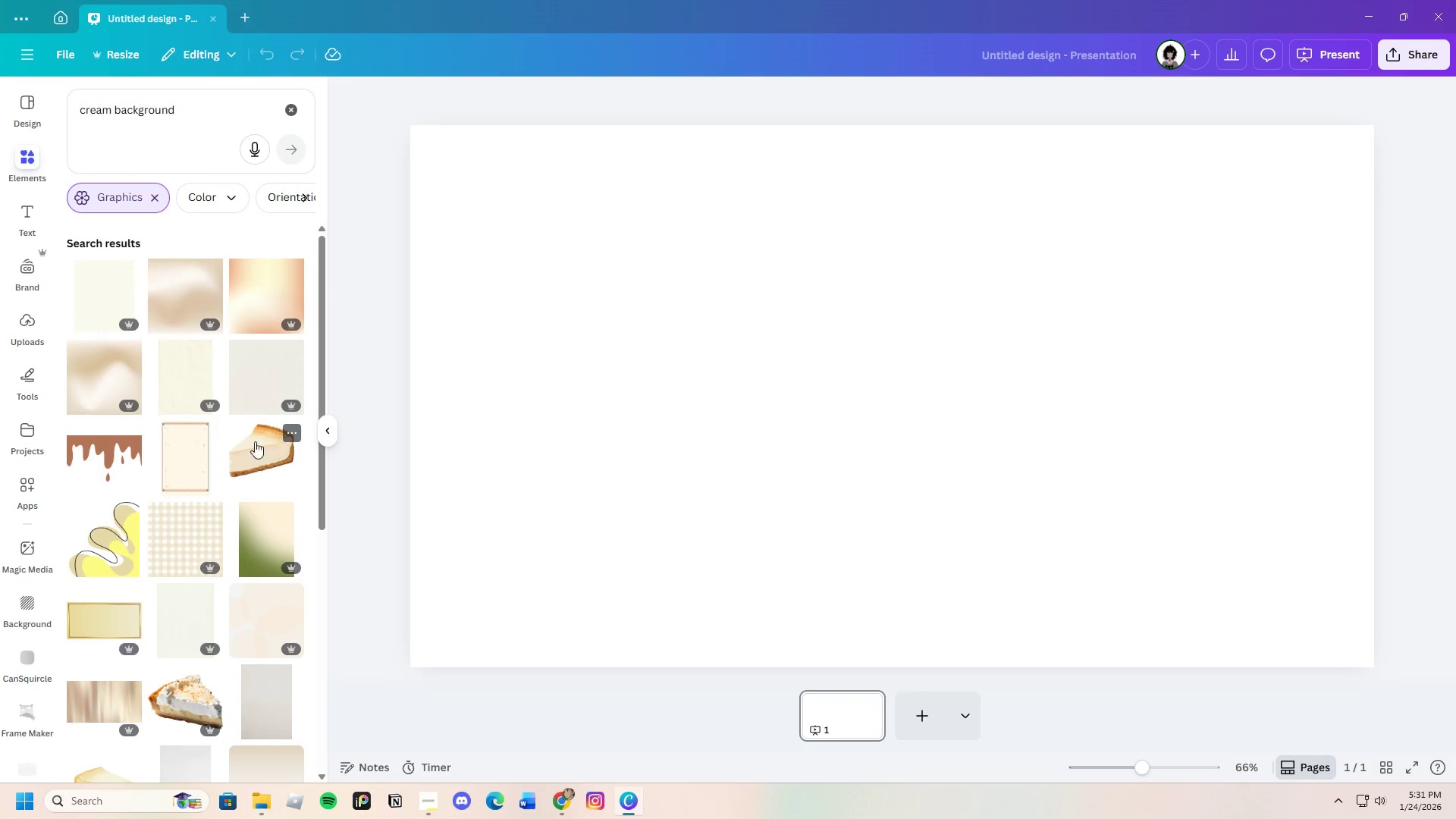 
scroll: coordinate [226, 482], scroll_direction: down, amount: 12.0
 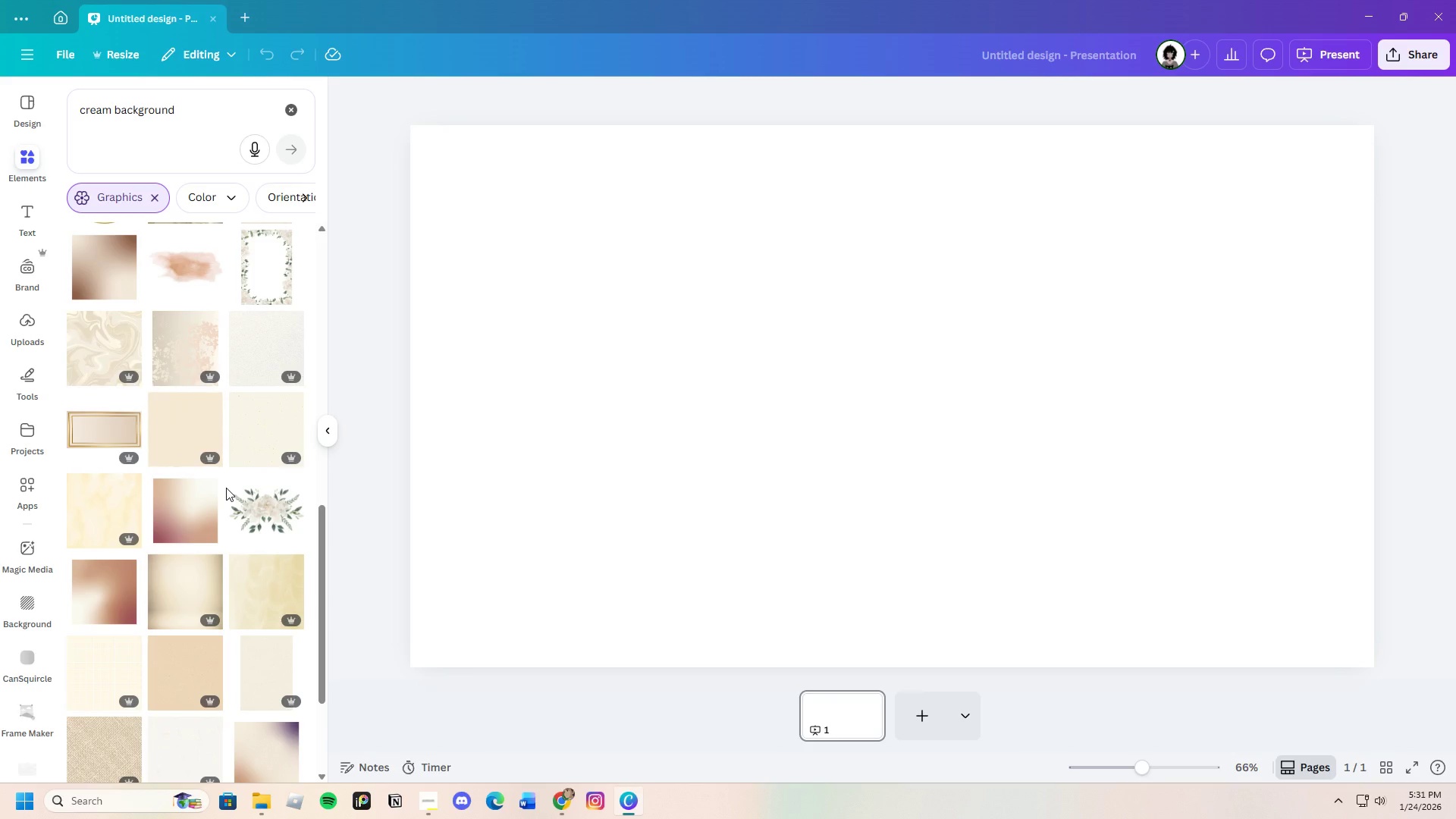 
left_click([190, 344])
 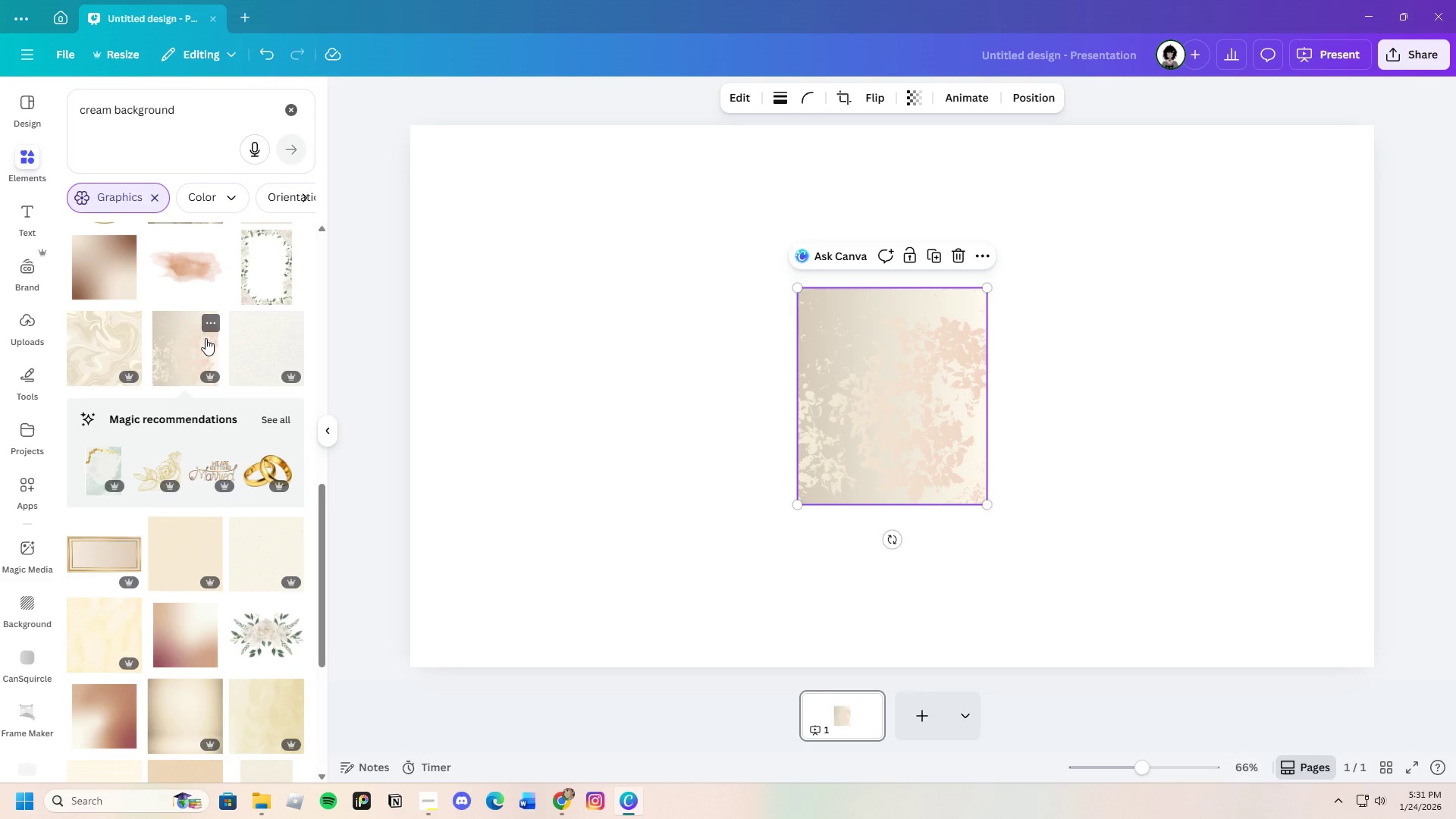 
left_click([965, 253])
 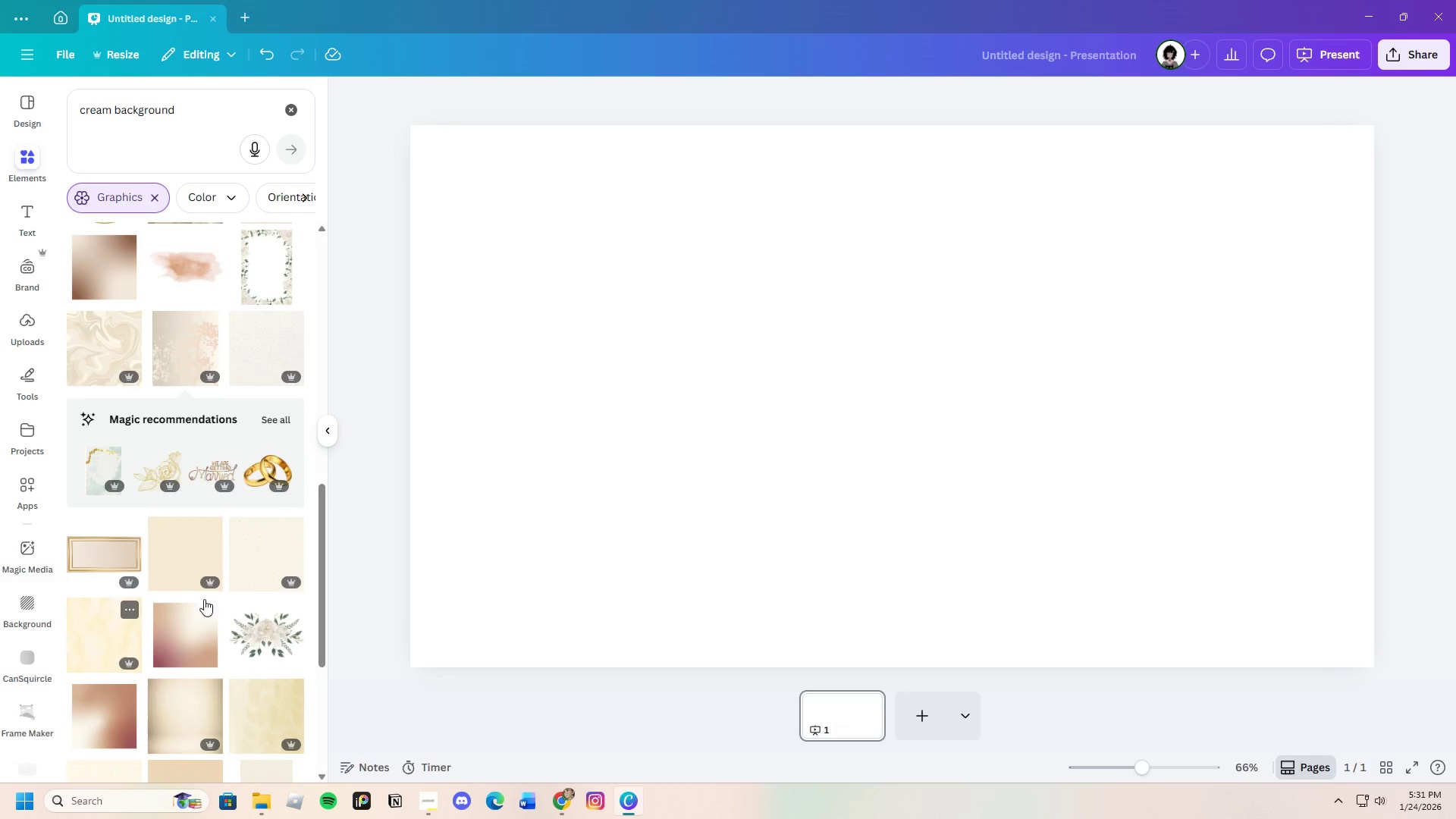 
left_click([256, 557])
 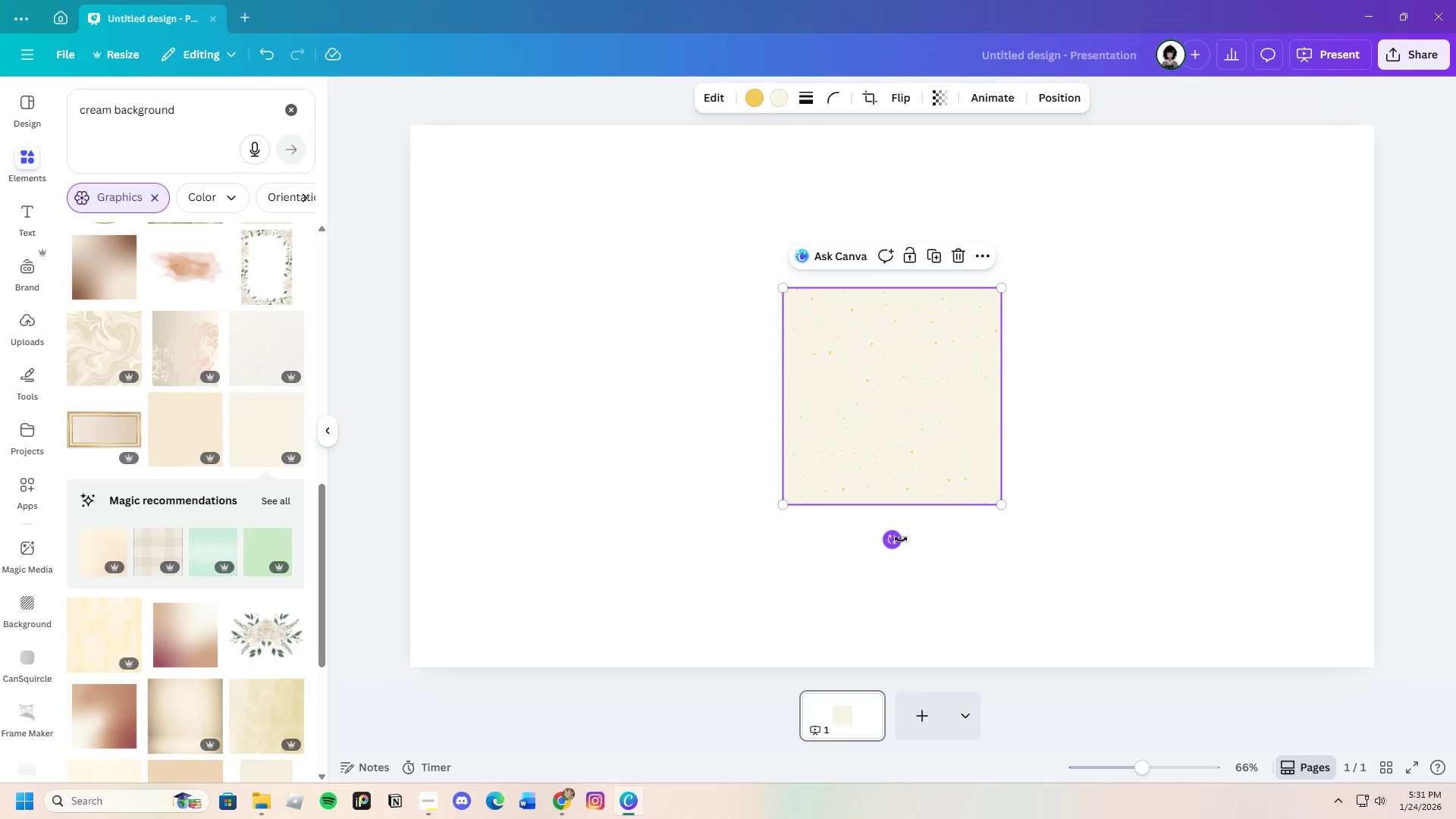 
left_click_drag(start_coordinate=[899, 539], to_coordinate=[792, 404])
 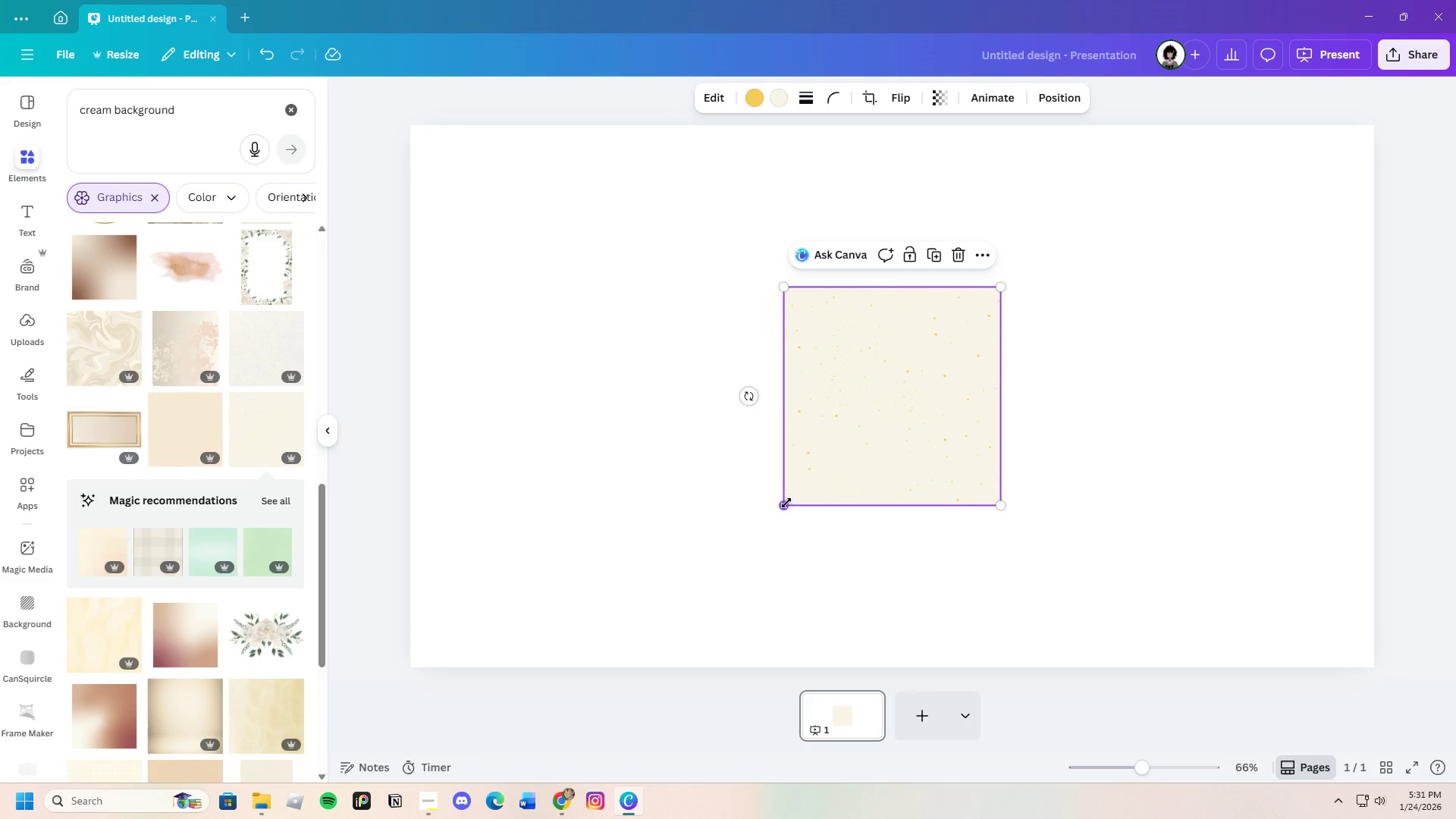 
left_click_drag(start_coordinate=[786, 503], to_coordinate=[318, 601])
 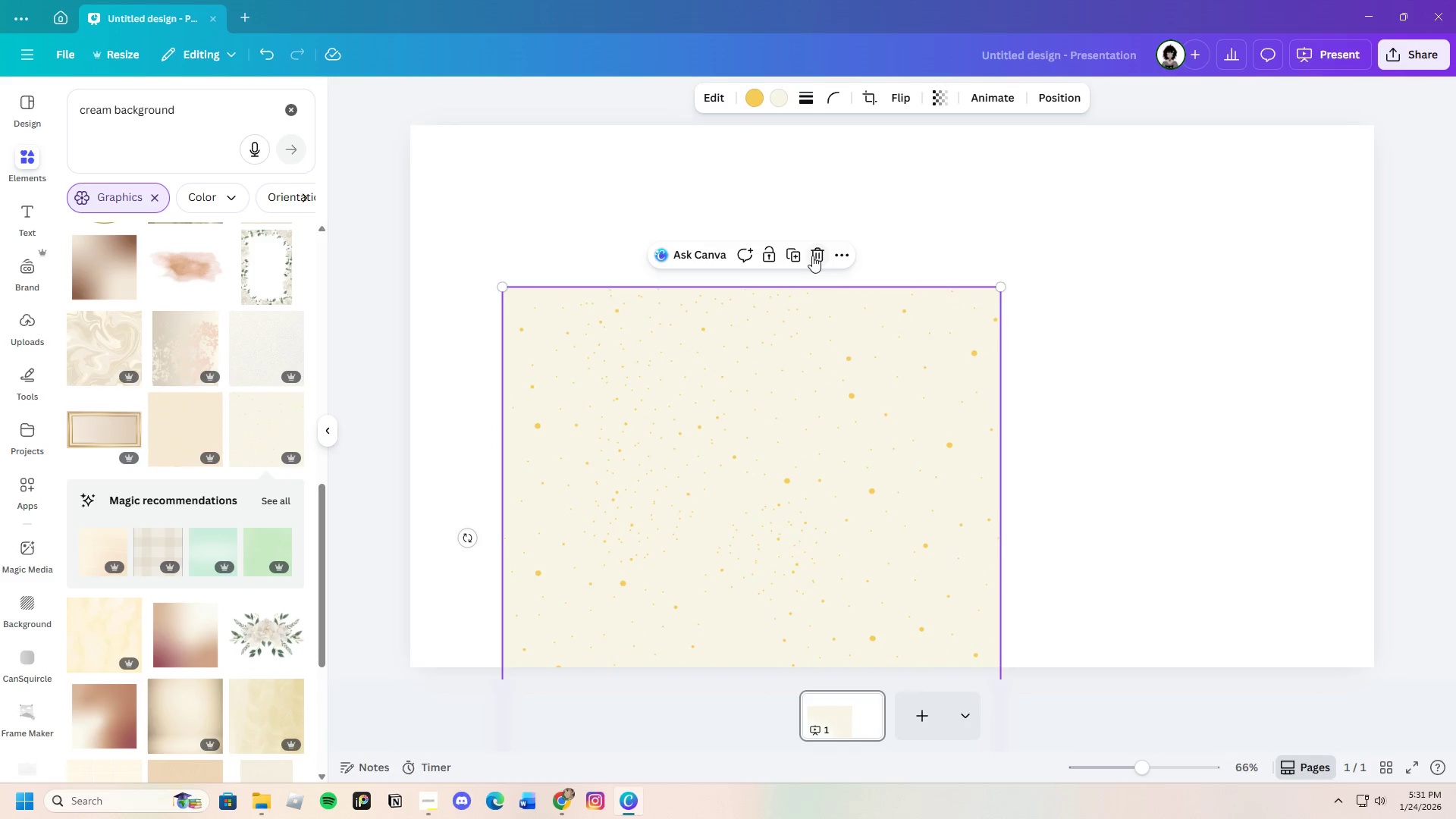 
left_click([812, 256])
 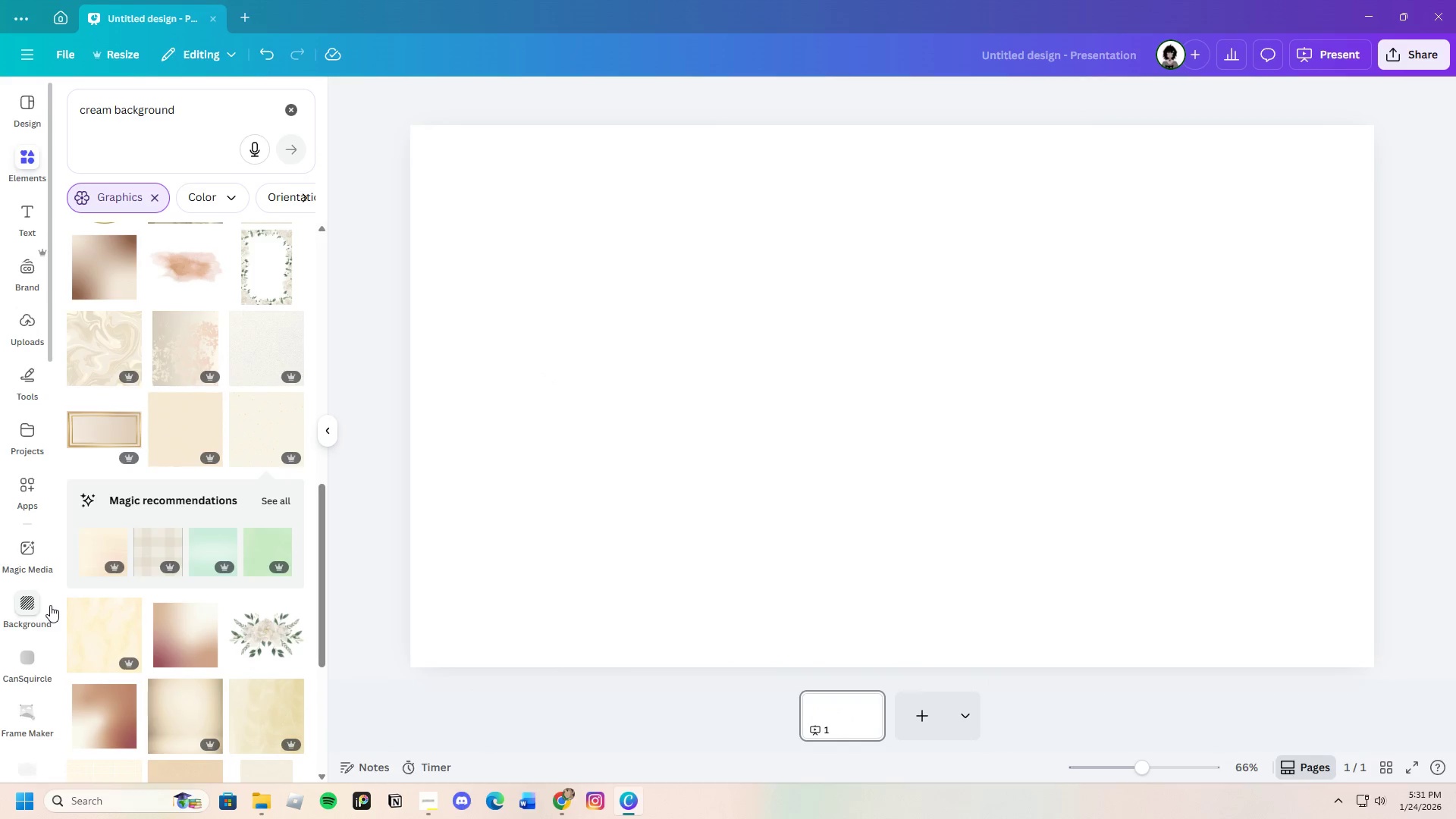 
scroll: coordinate [240, 570], scroll_direction: down, amount: 27.0
 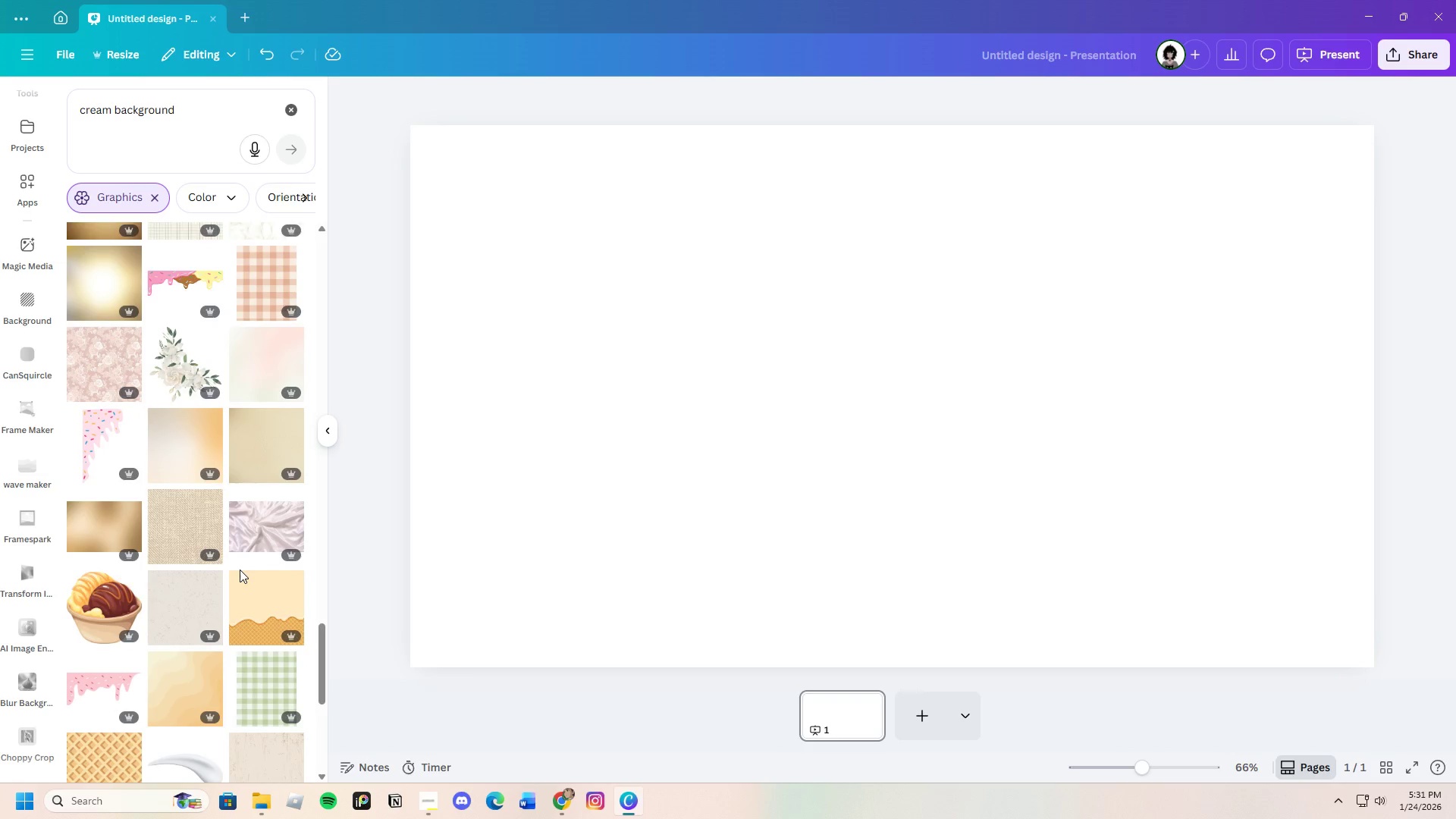 
scroll: coordinate [239, 570], scroll_direction: down, amount: 7.0
 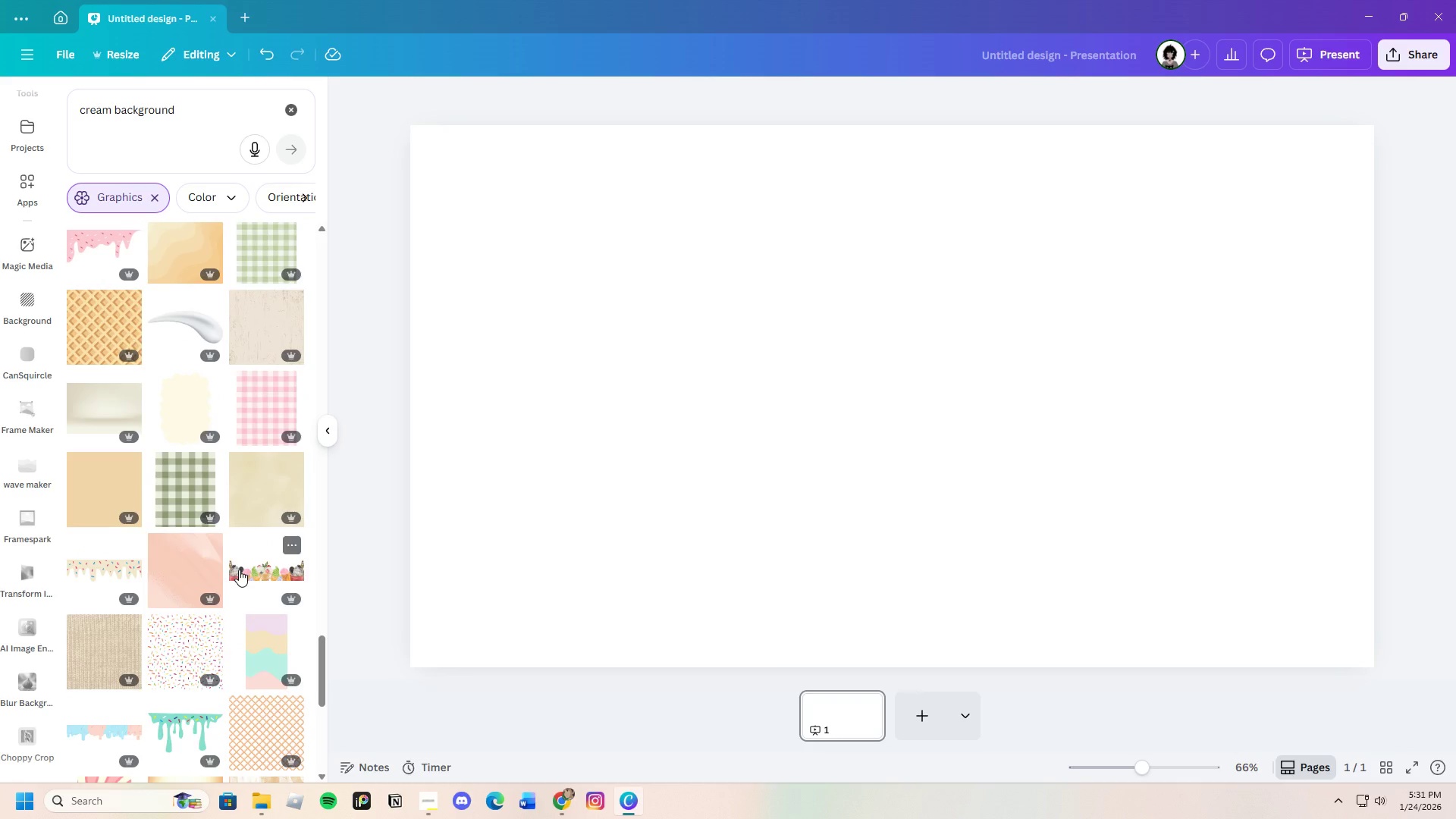 
scroll: coordinate [229, 554], scroll_direction: up, amount: 15.0
 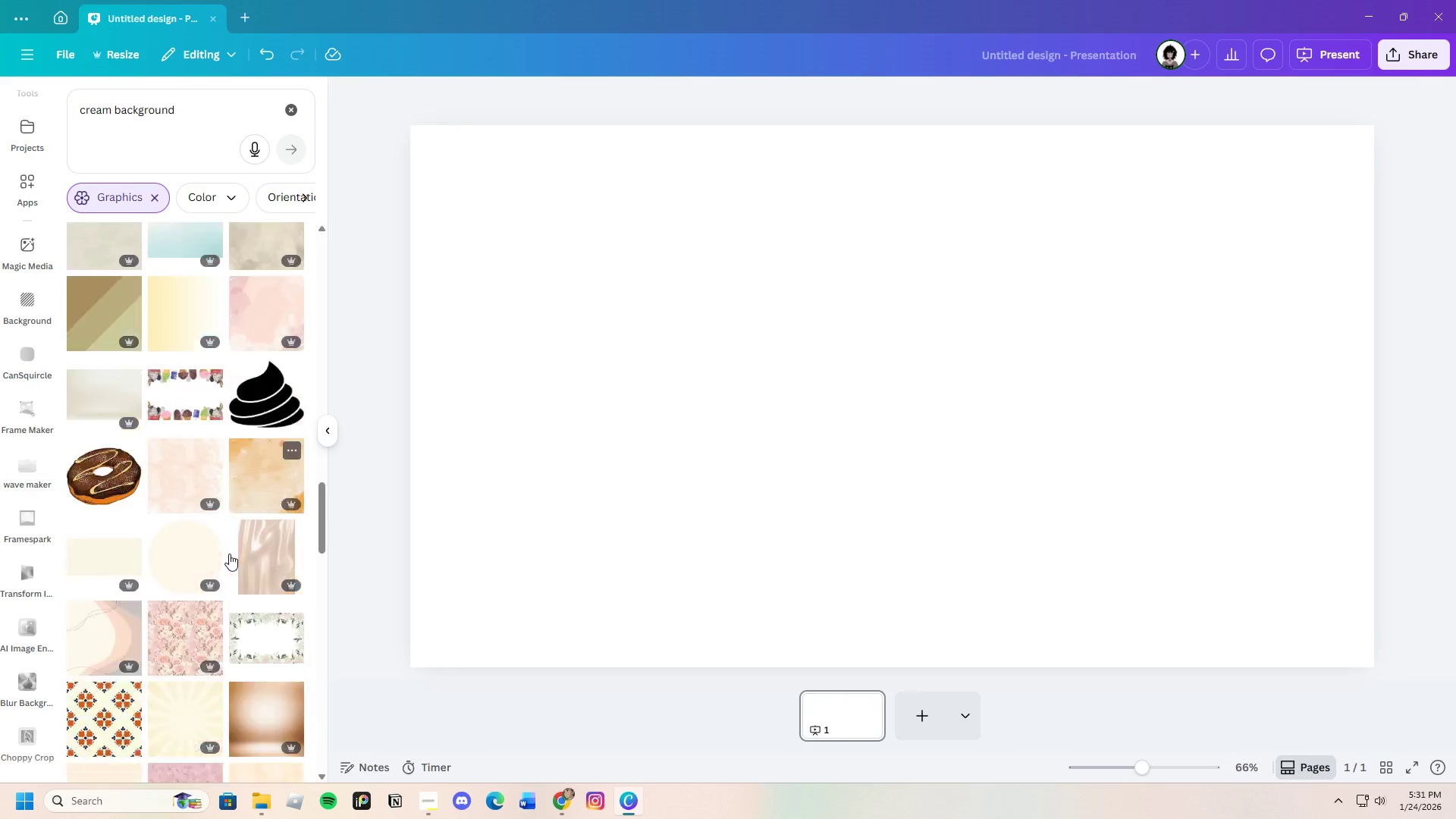 
scroll: coordinate [229, 554], scroll_direction: down, amount: 18.0
 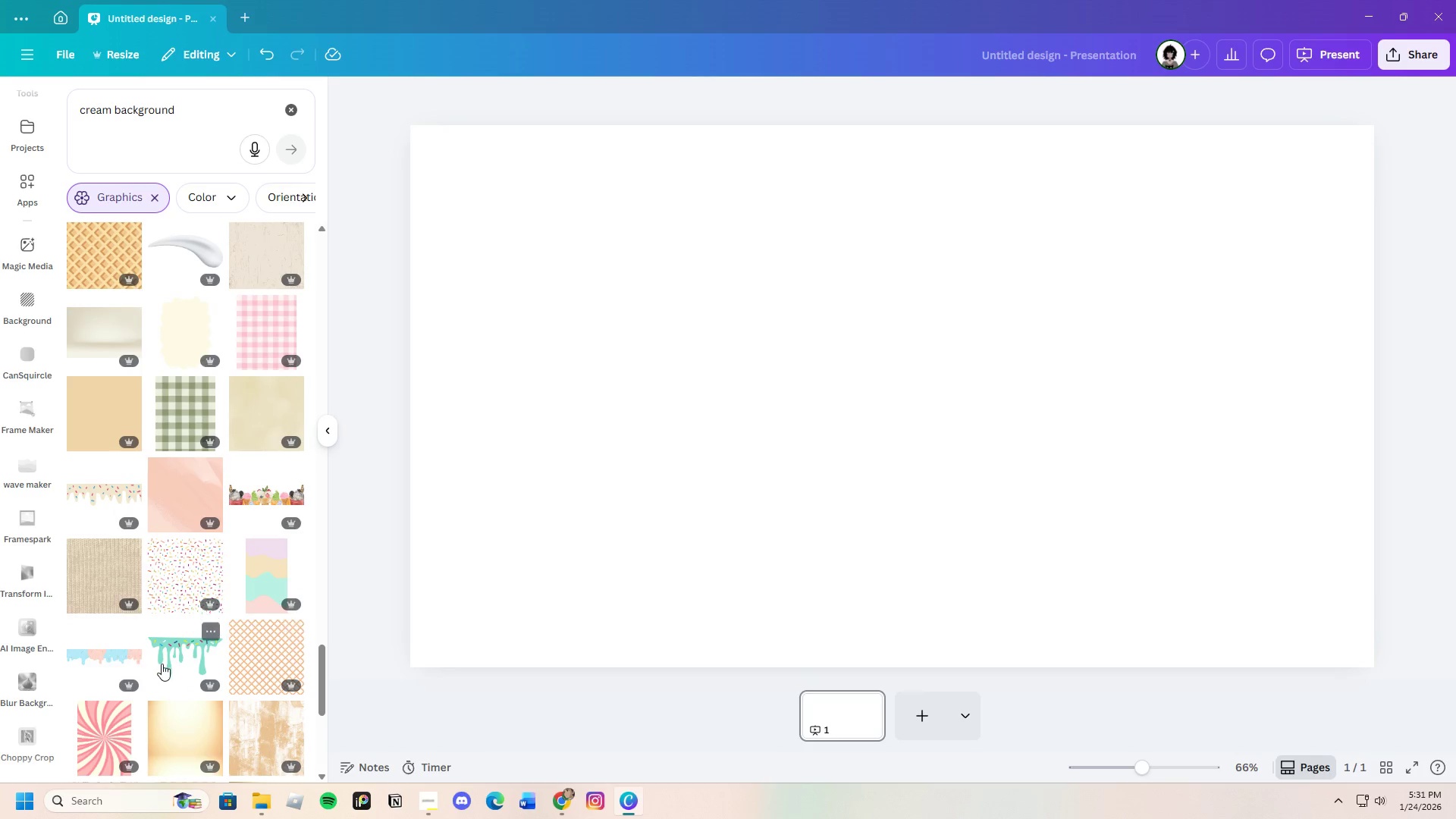 
left_click([169, 654])
 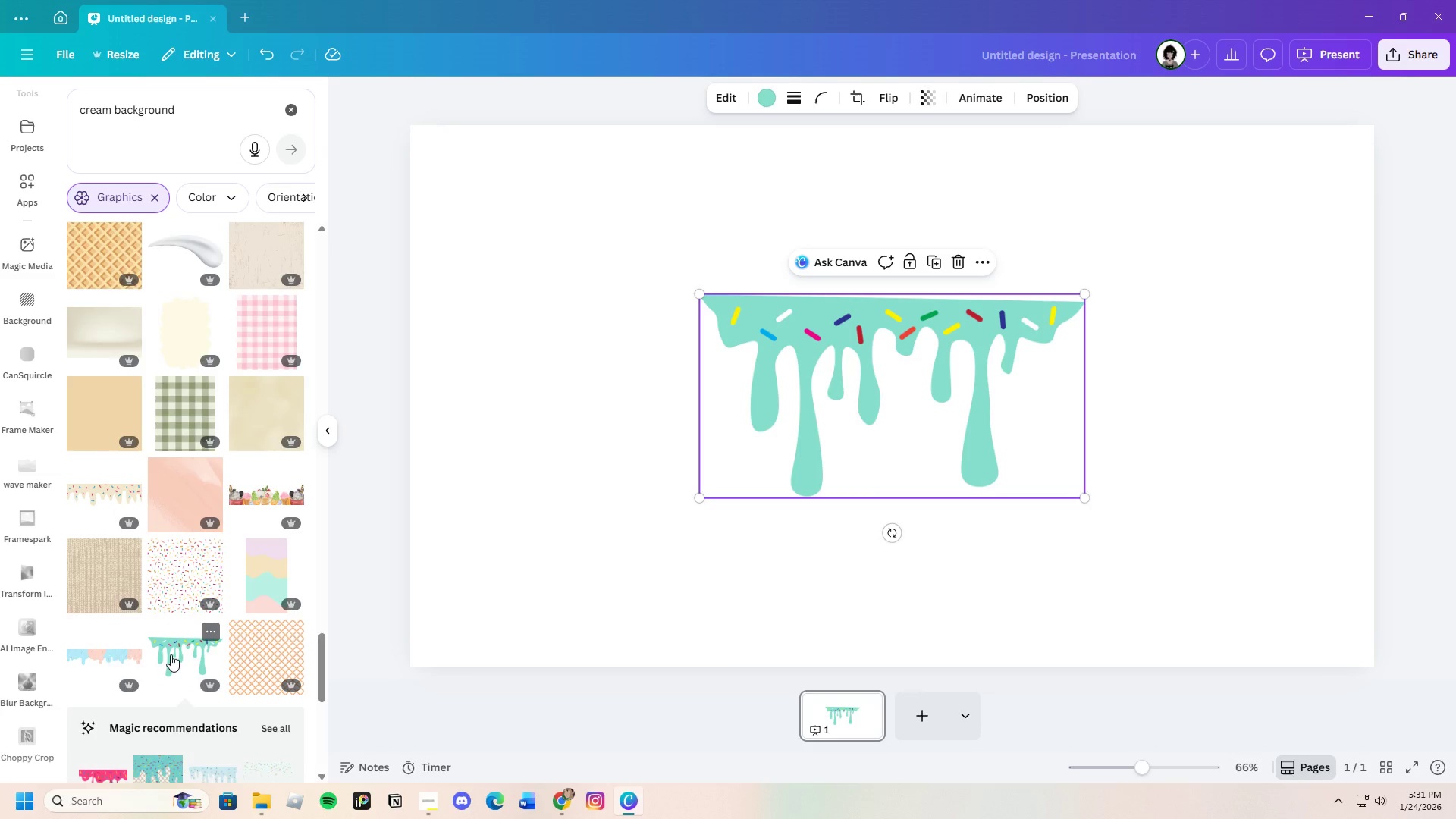 
scroll: coordinate [171, 654], scroll_direction: down, amount: 3.0
 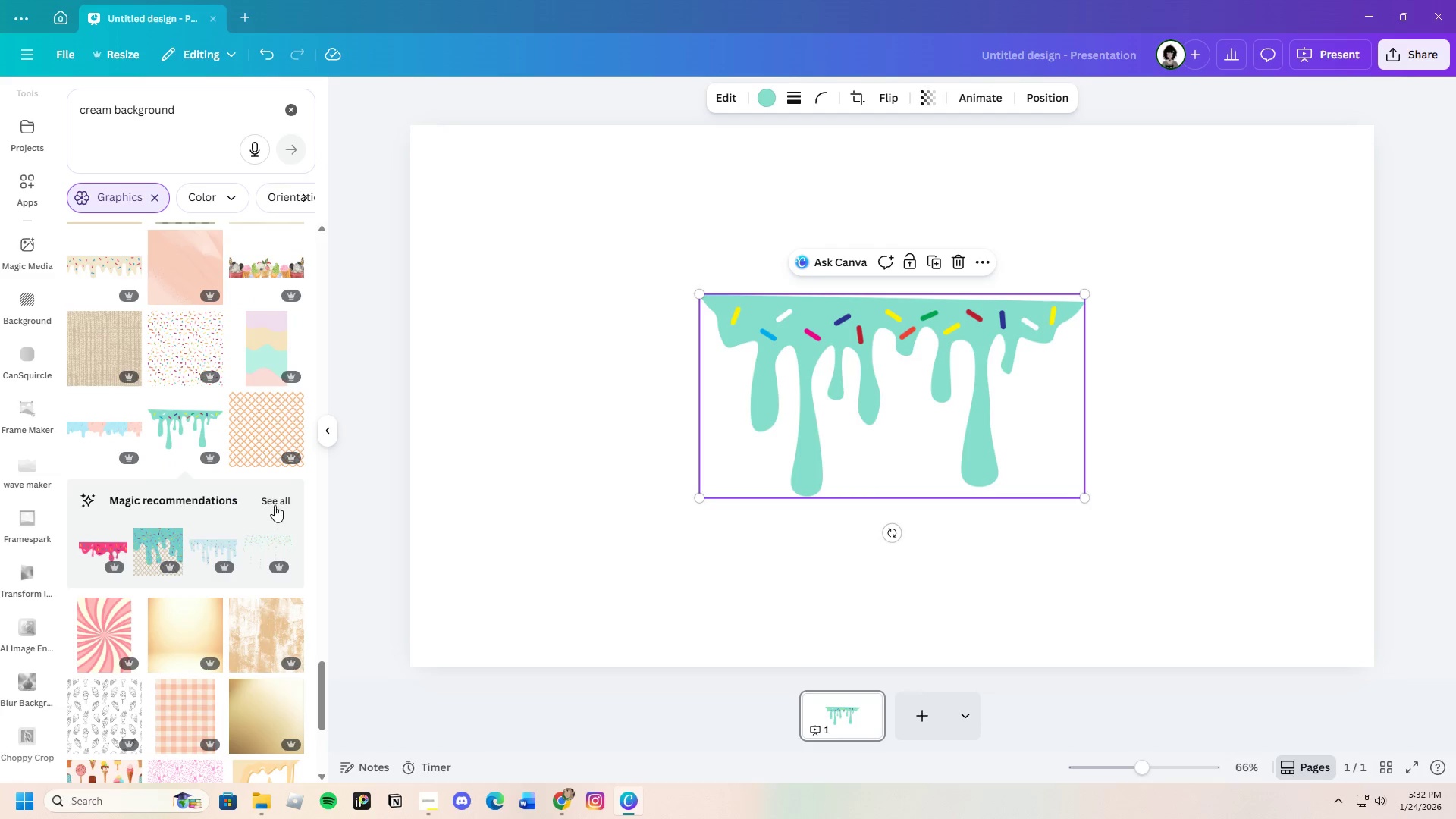 
left_click([276, 502])
 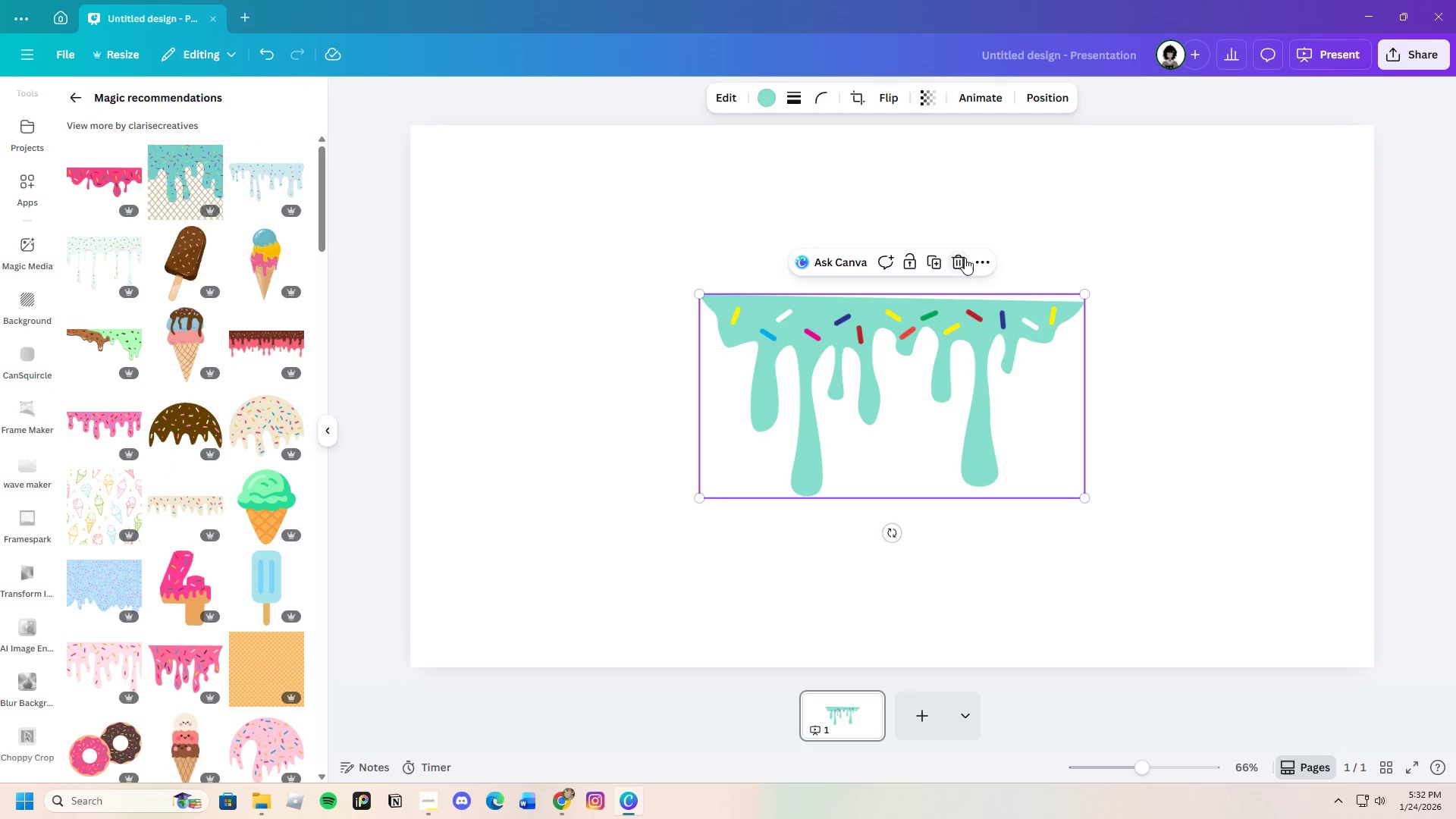 
scroll: coordinate [201, 576], scroll_direction: down, amount: 16.0
 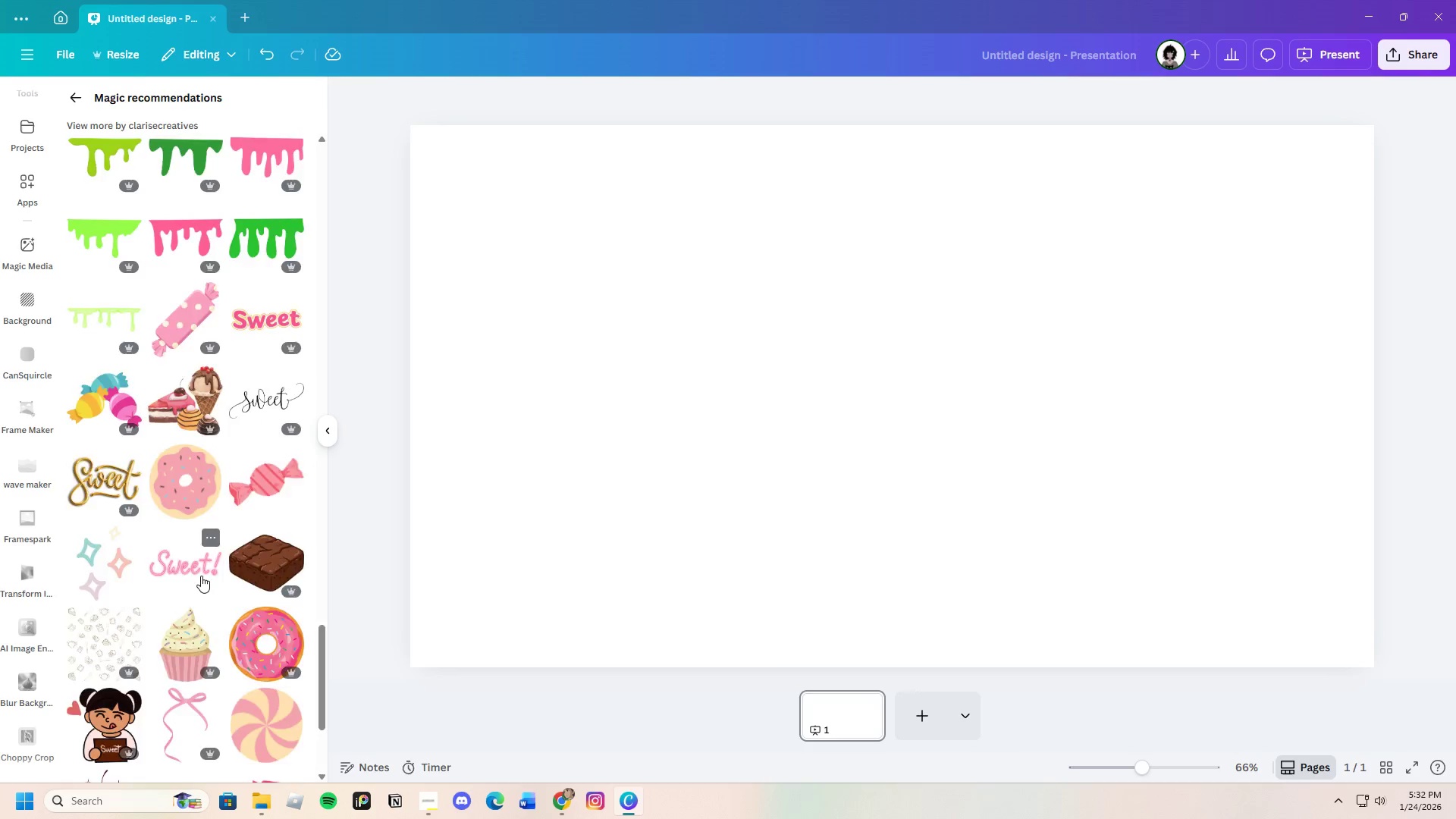 
scroll: coordinate [201, 576], scroll_direction: up, amount: 5.0
 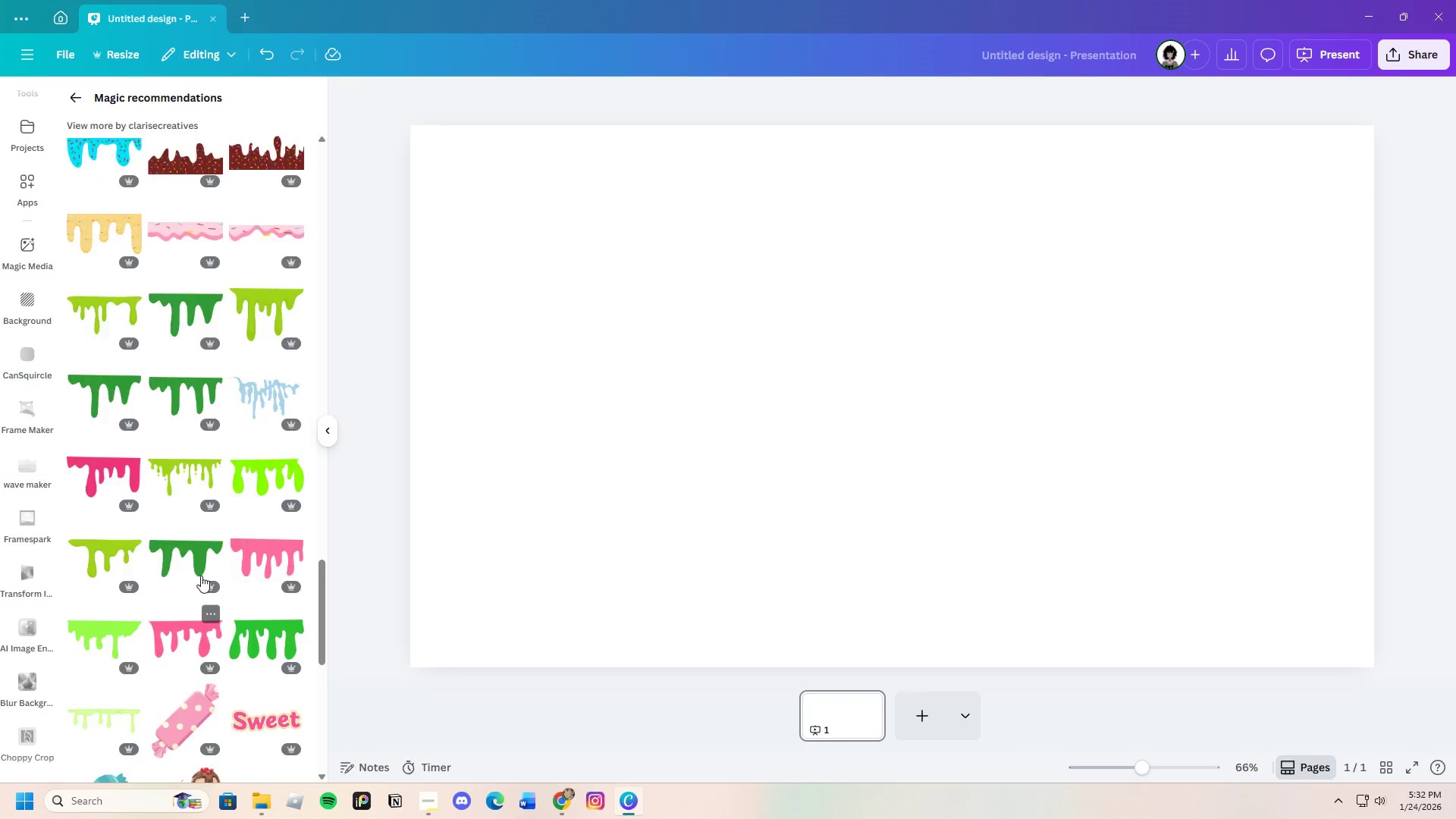 
scroll: coordinate [201, 576], scroll_direction: down, amount: 7.0
 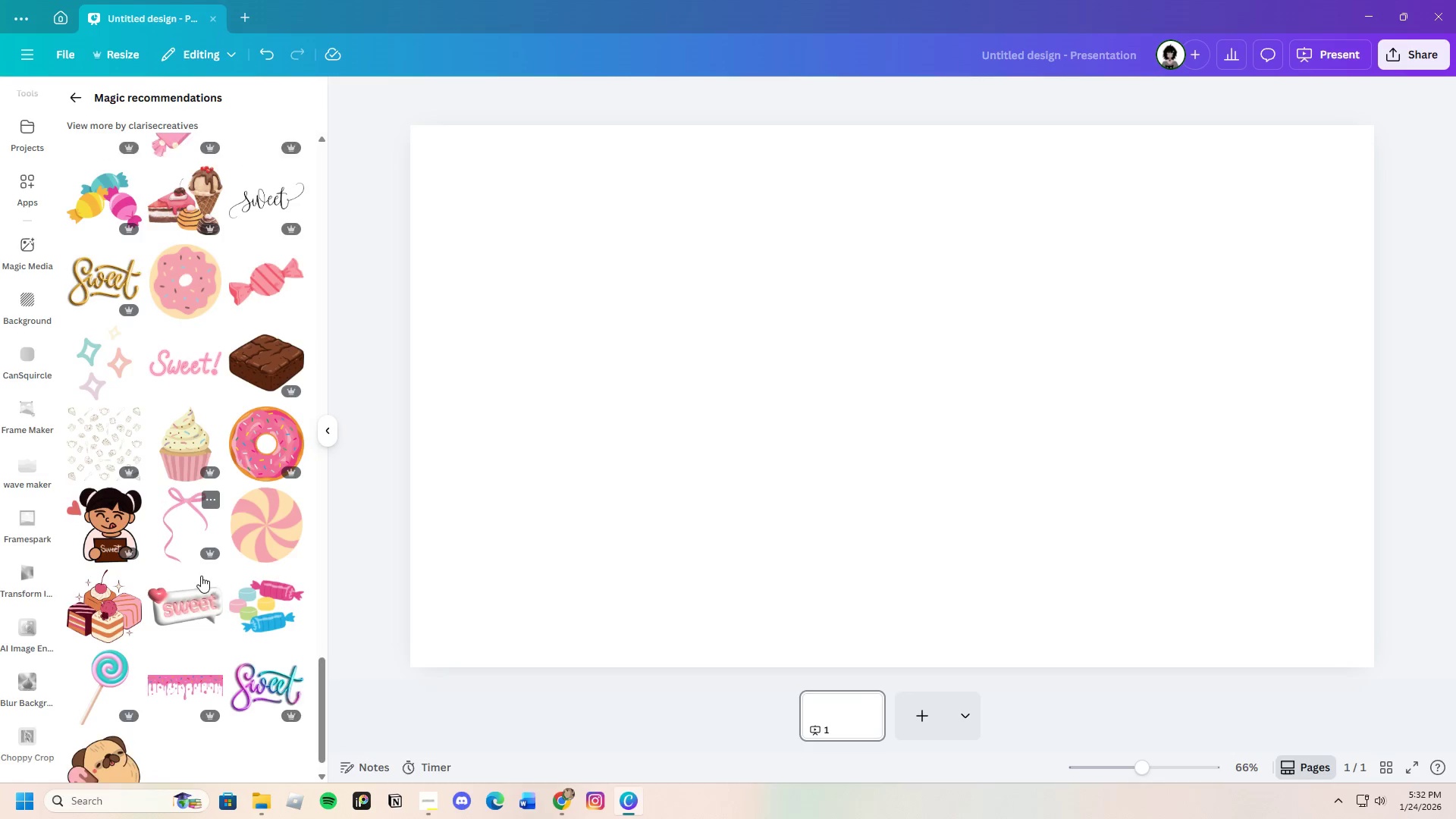 
scroll: coordinate [201, 576], scroll_direction: up, amount: 1.0
 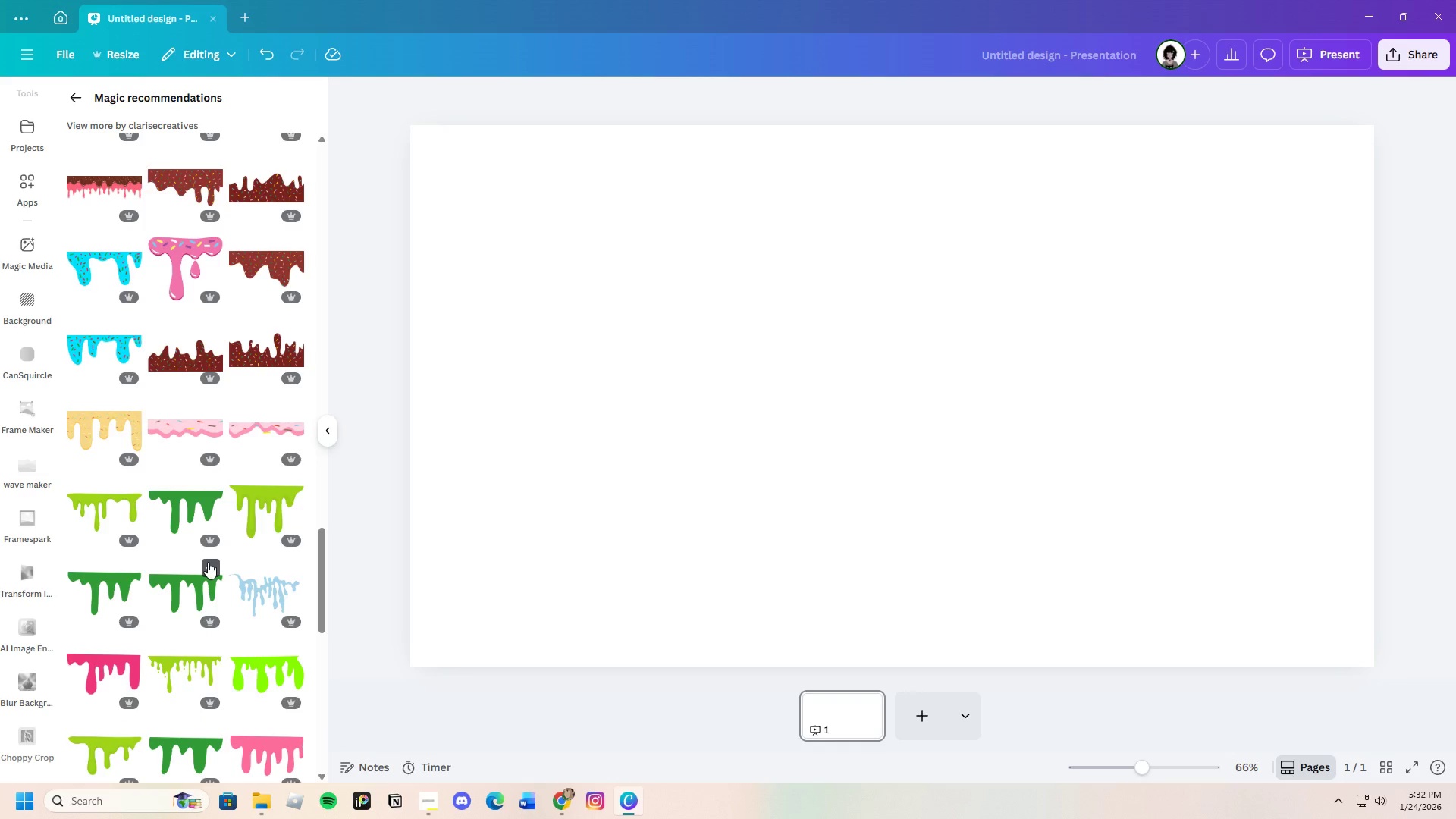 
left_click([256, 515])
 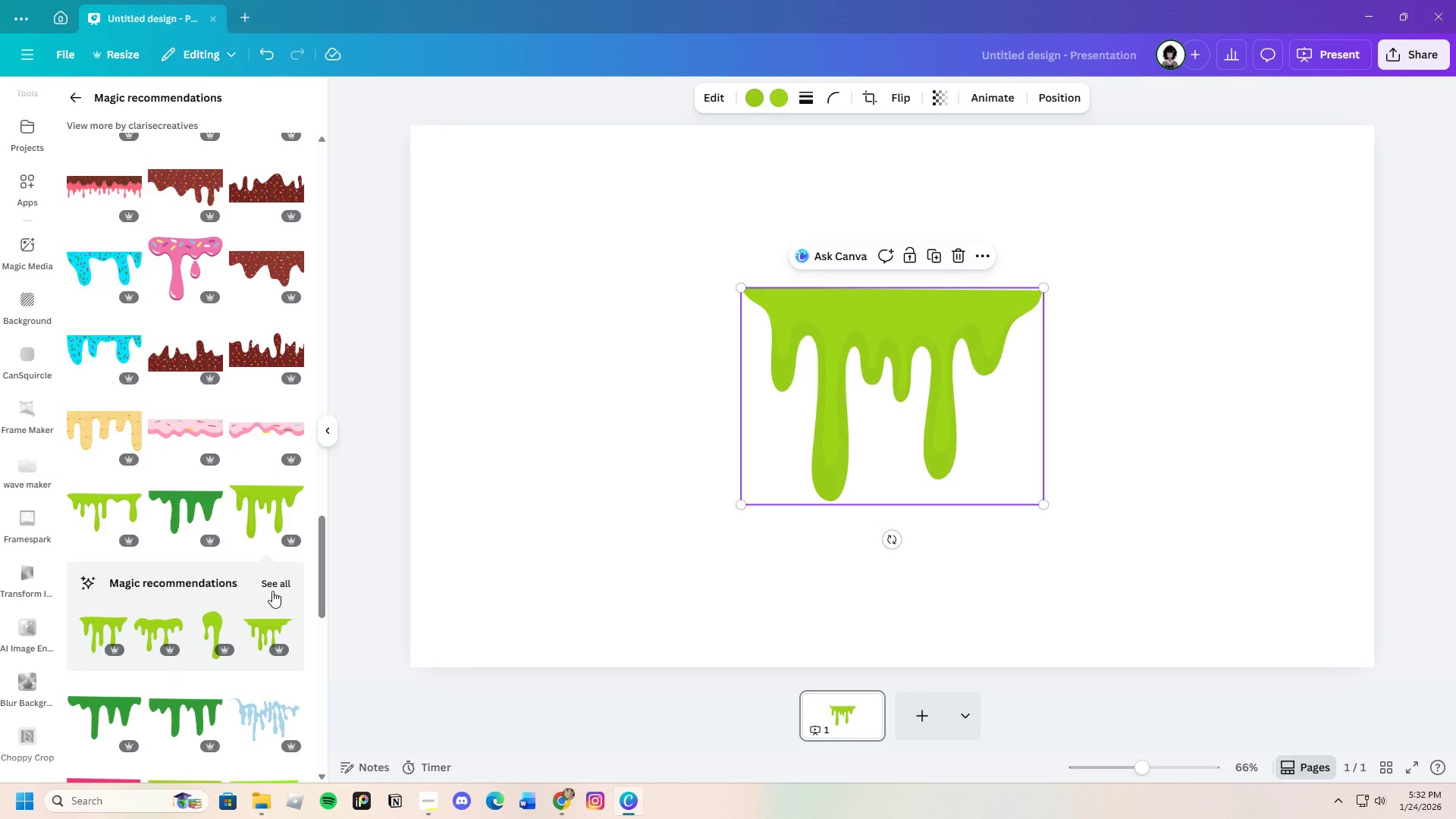 
left_click([274, 584])
 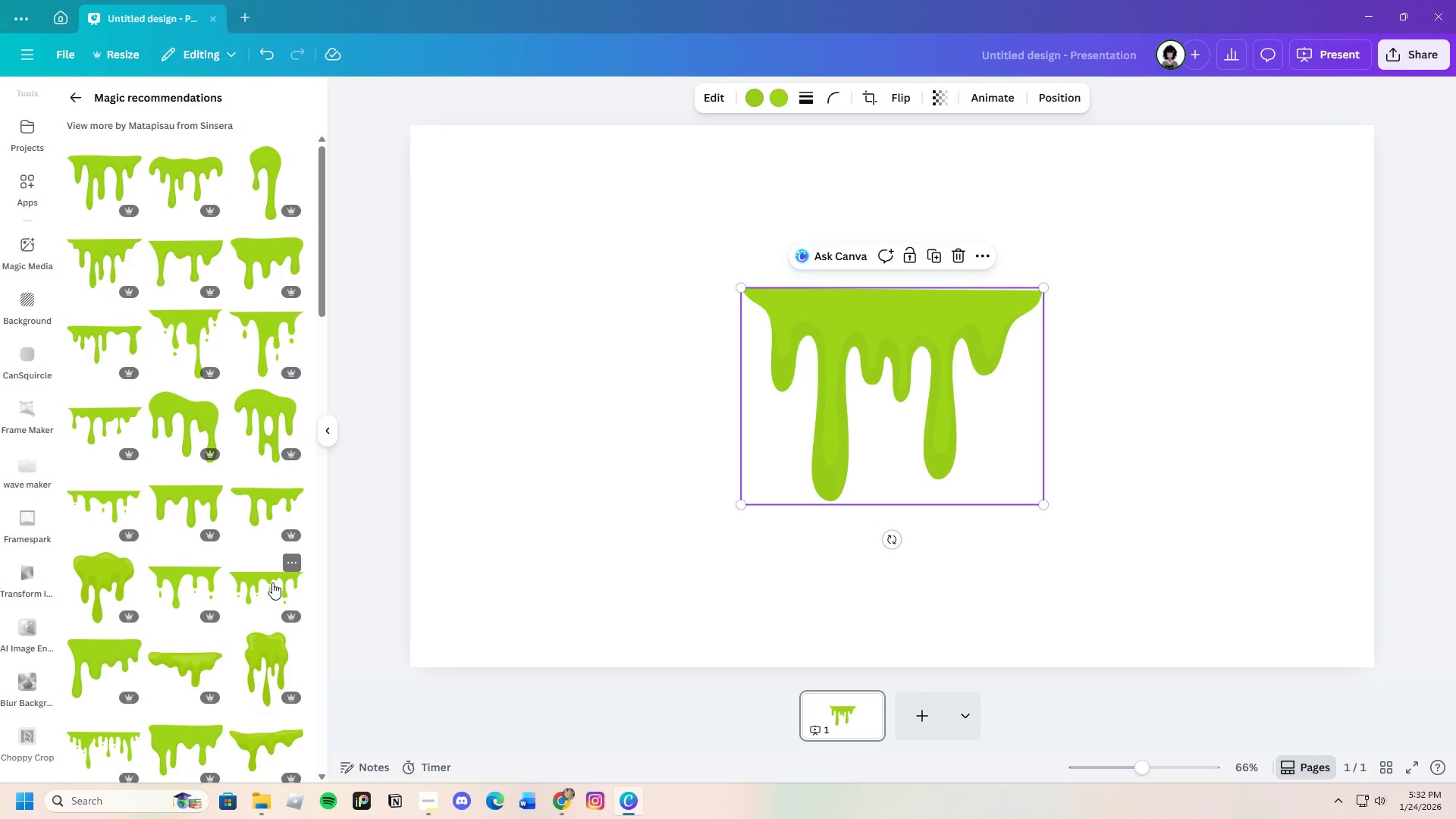 
scroll: coordinate [267, 585], scroll_direction: down, amount: 17.0
 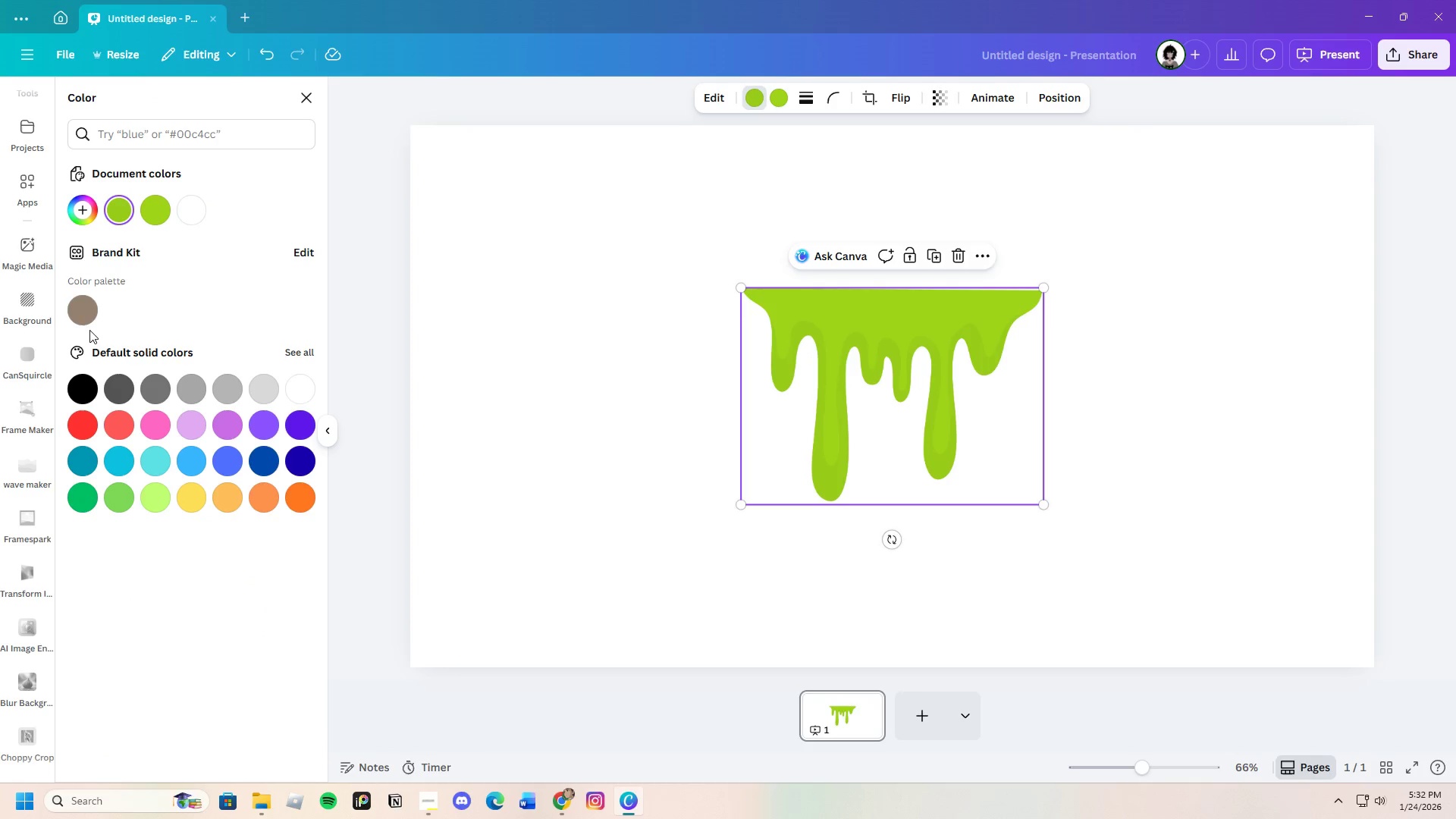 
left_click([84, 210])
 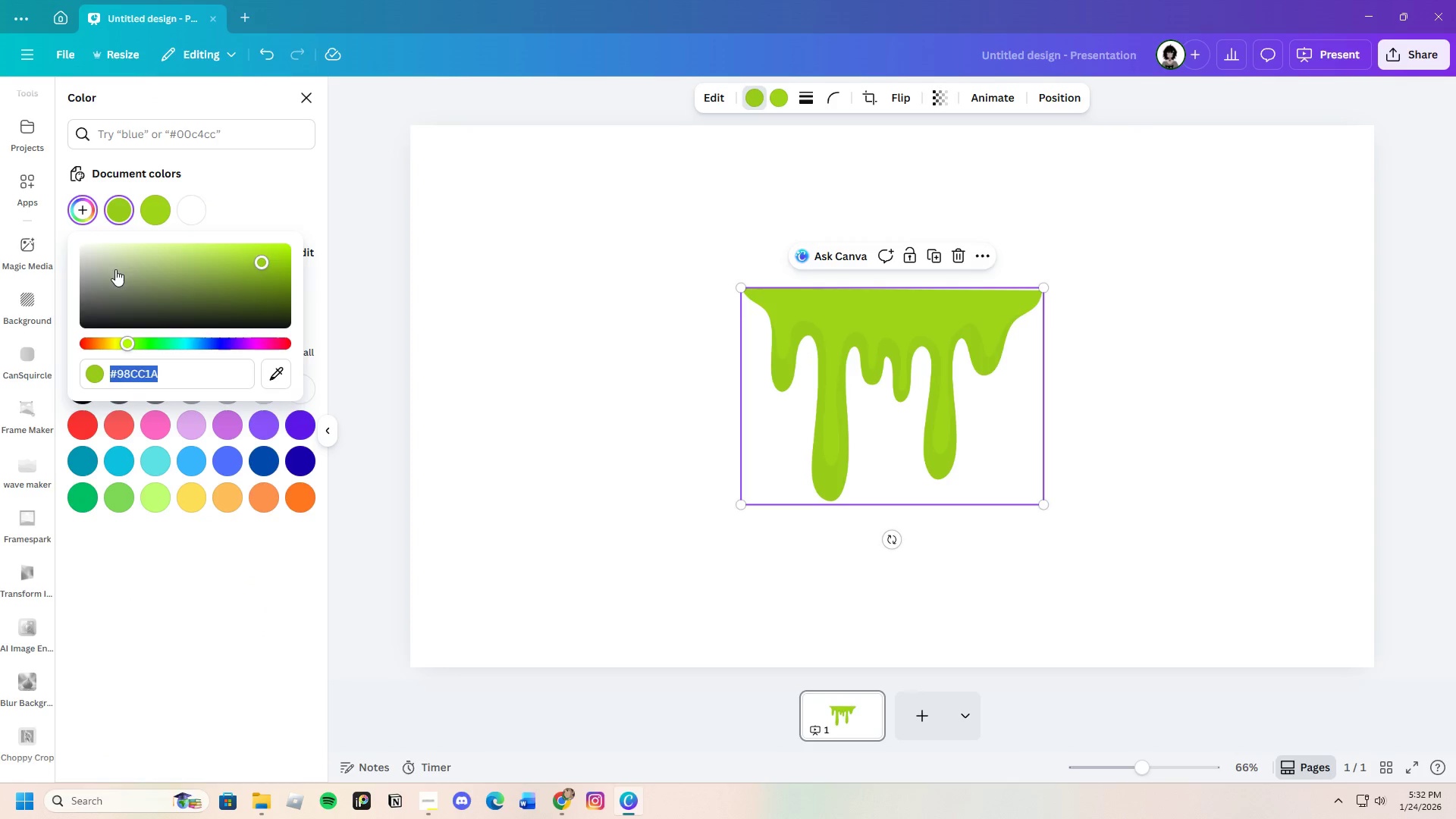 
left_click_drag(start_coordinate=[115, 269], to_coordinate=[106, 256])
 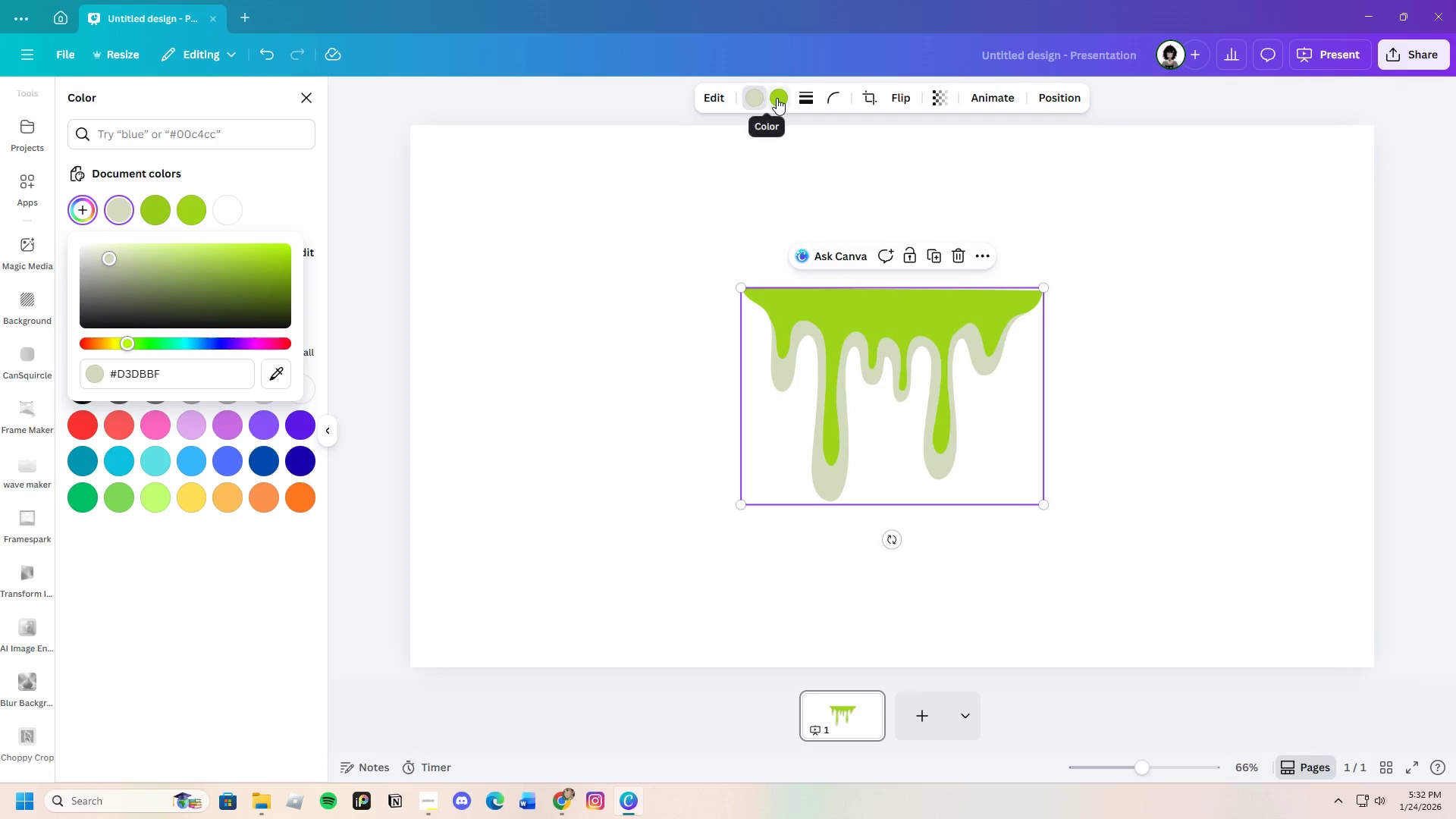 
left_click([777, 98])
 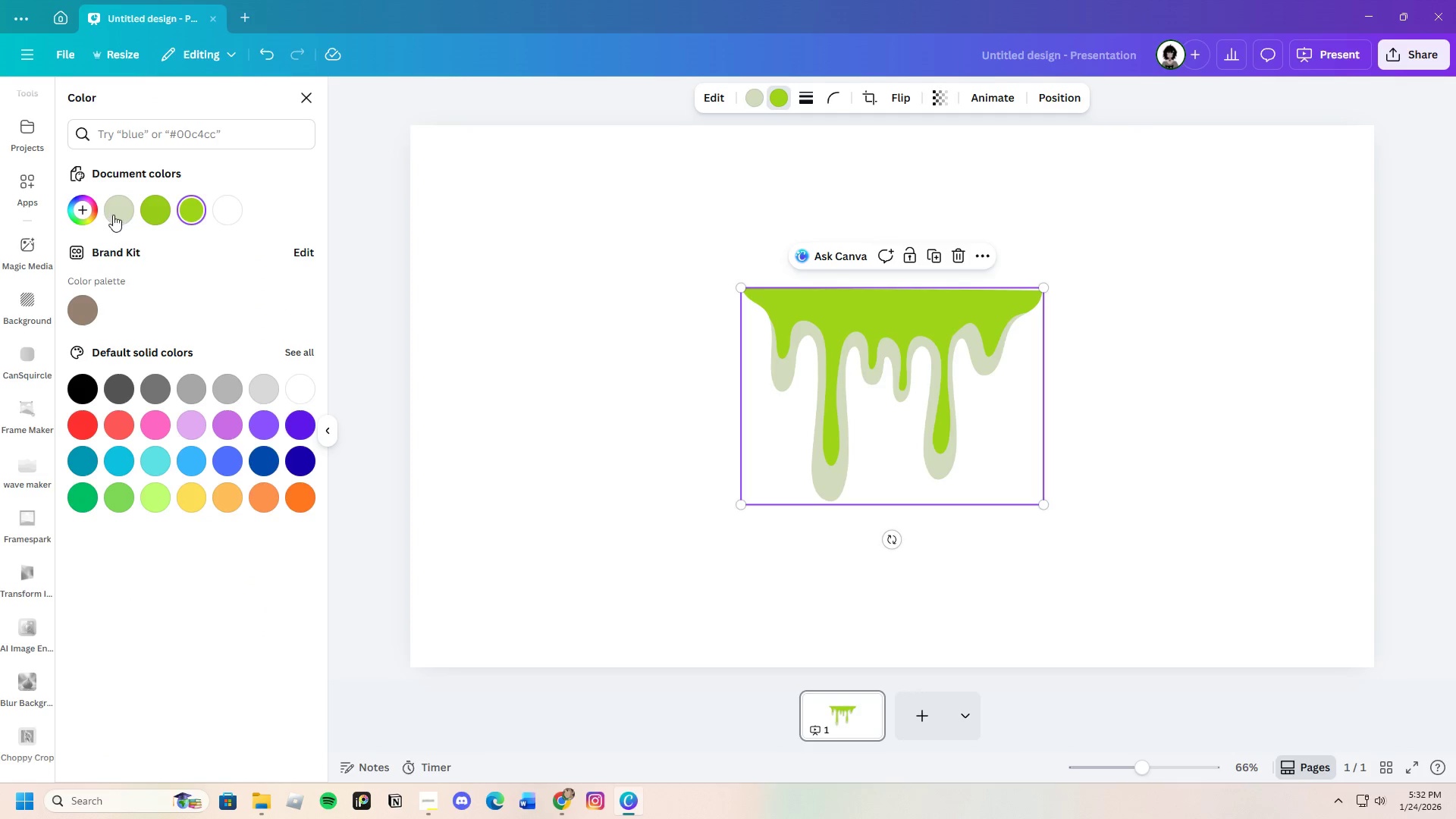 
left_click([117, 214])
 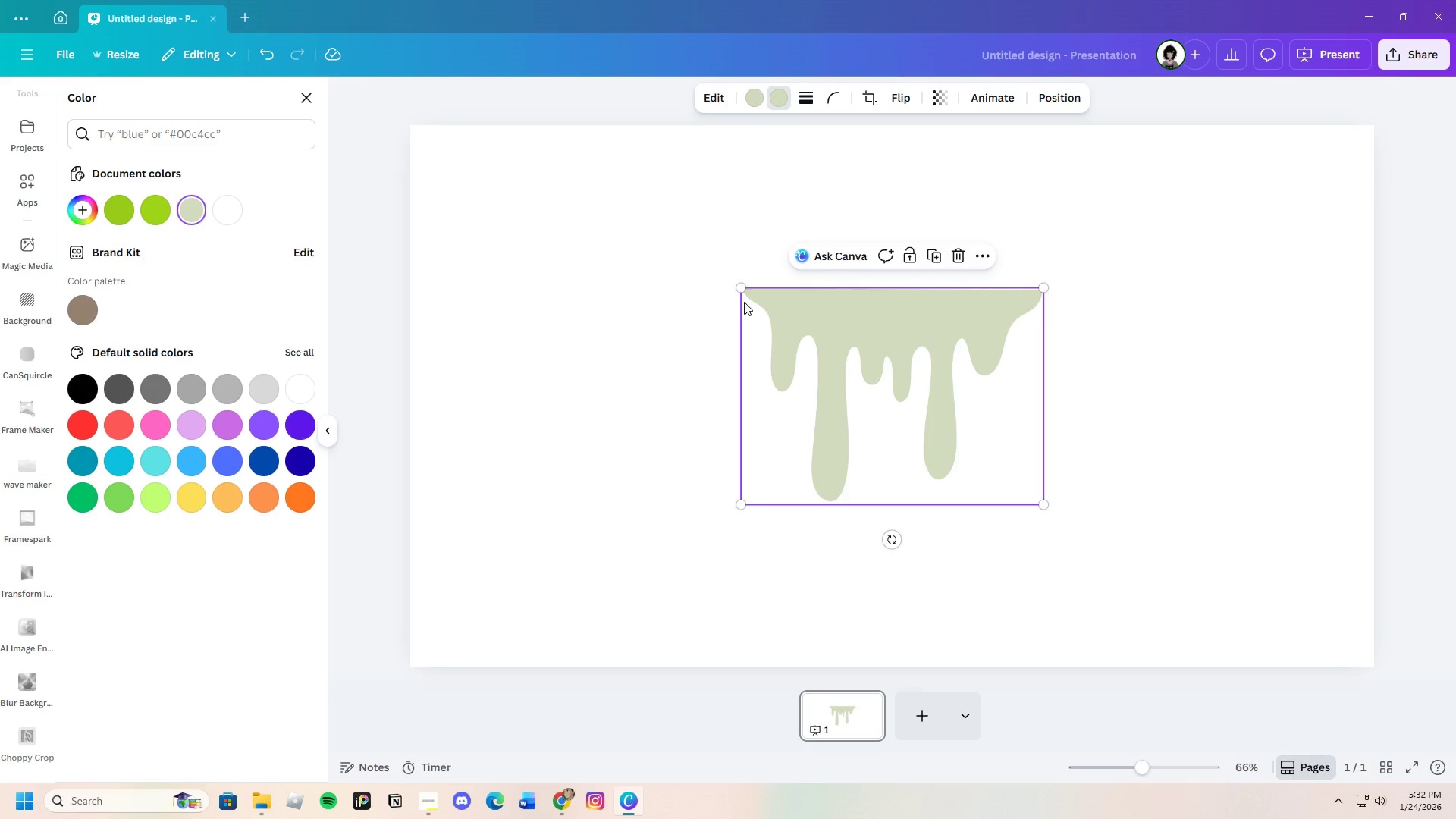 
left_click_drag(start_coordinate=[745, 287], to_coordinate=[490, 252])
 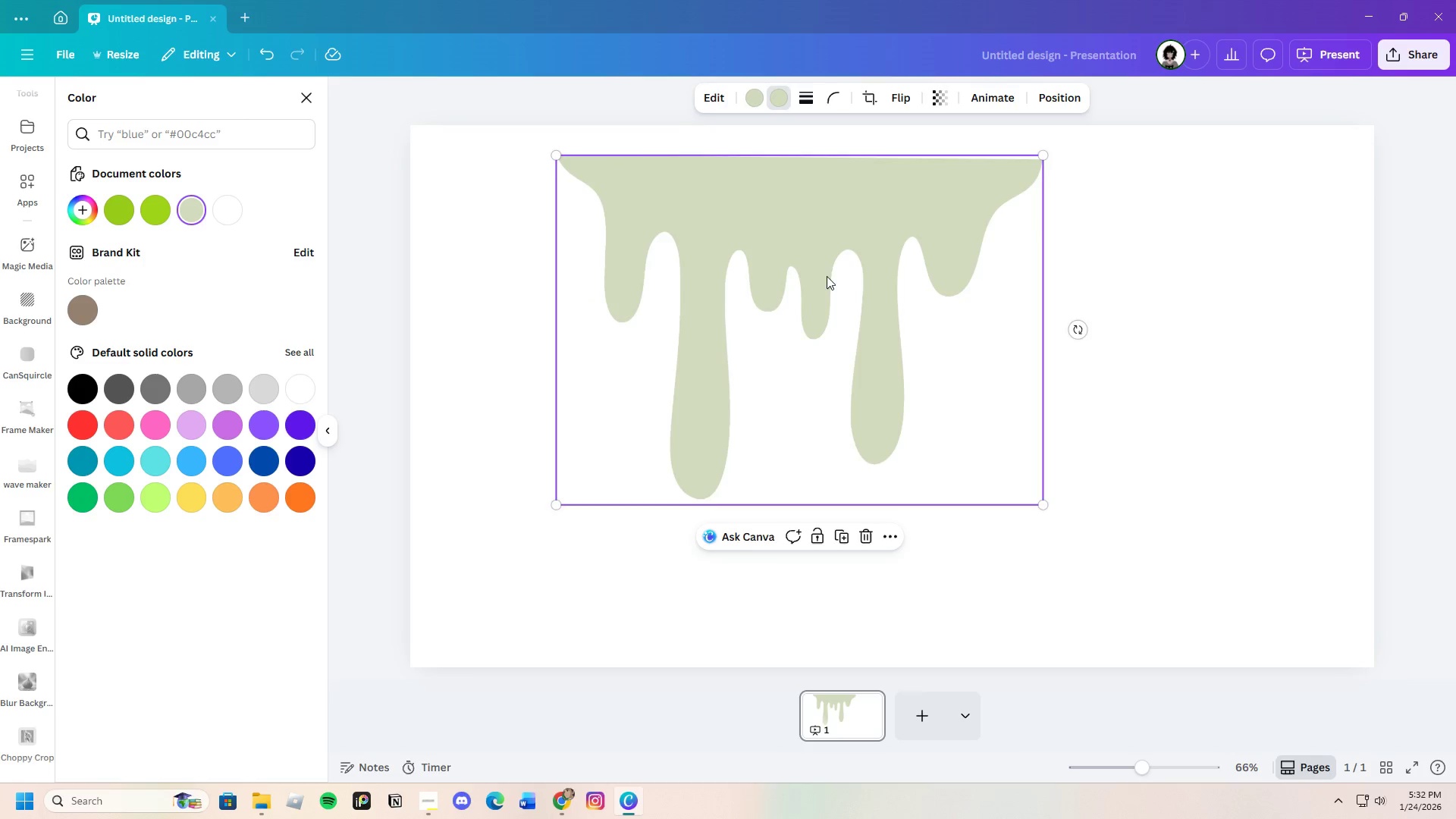 
left_click_drag(start_coordinate=[827, 276], to_coordinate=[673, 247])
 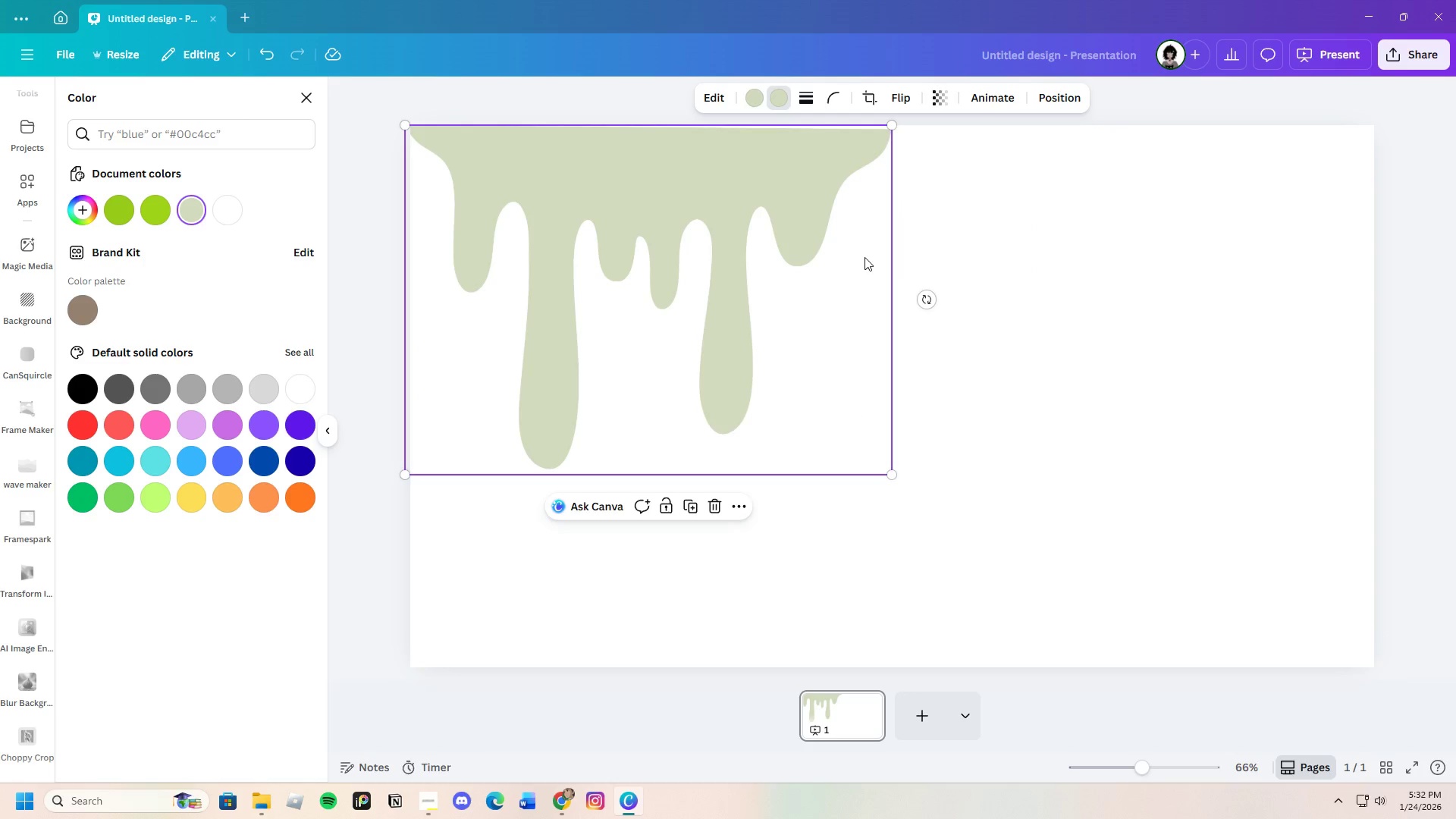 
left_click_drag(start_coordinate=[861, 259], to_coordinate=[897, 371])
 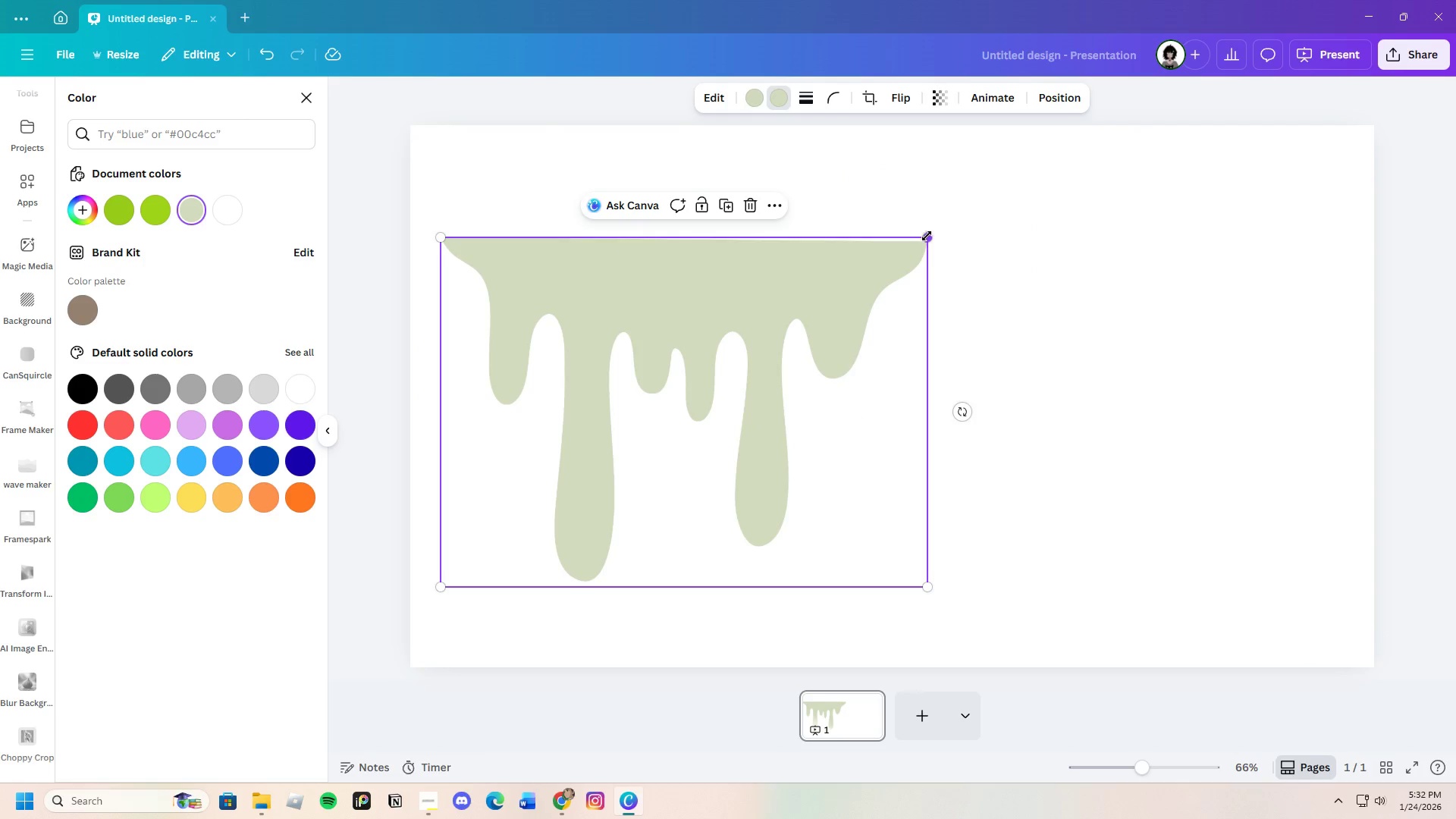 
left_click_drag(start_coordinate=[927, 236], to_coordinate=[1455, 133])
 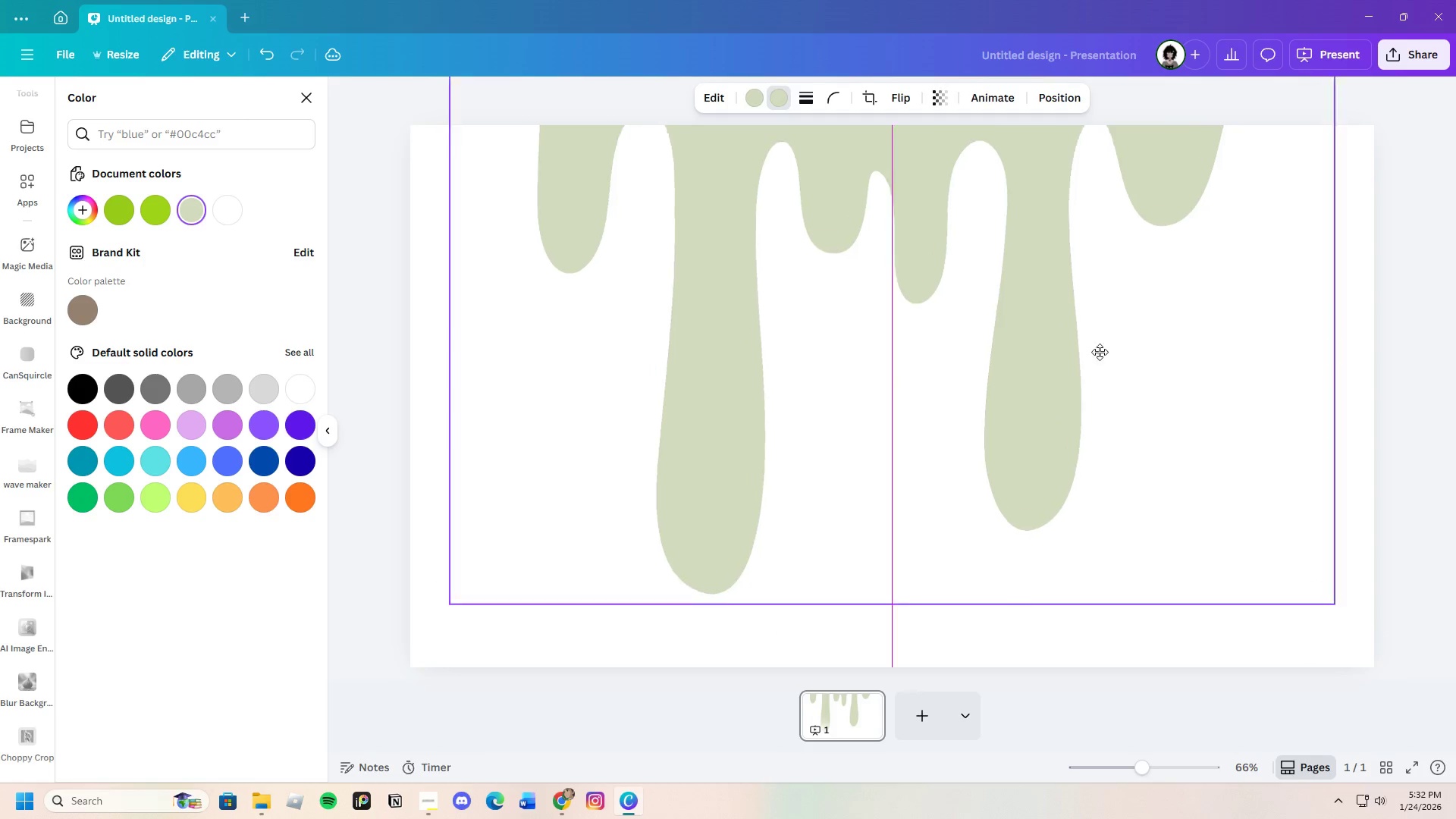 
left_click_drag(start_coordinate=[1050, 291], to_coordinate=[820, 603])
 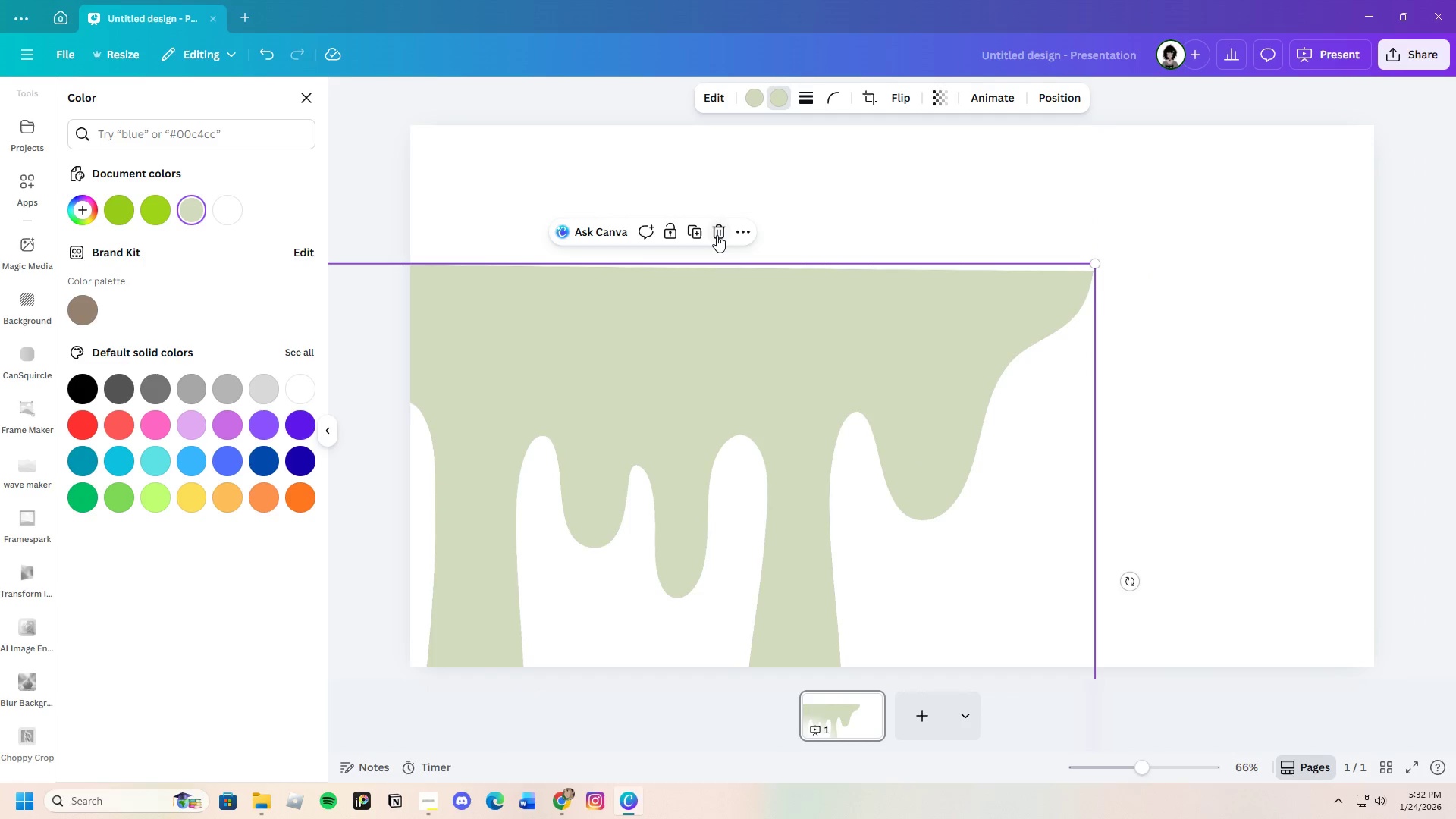 
left_click([717, 235])
 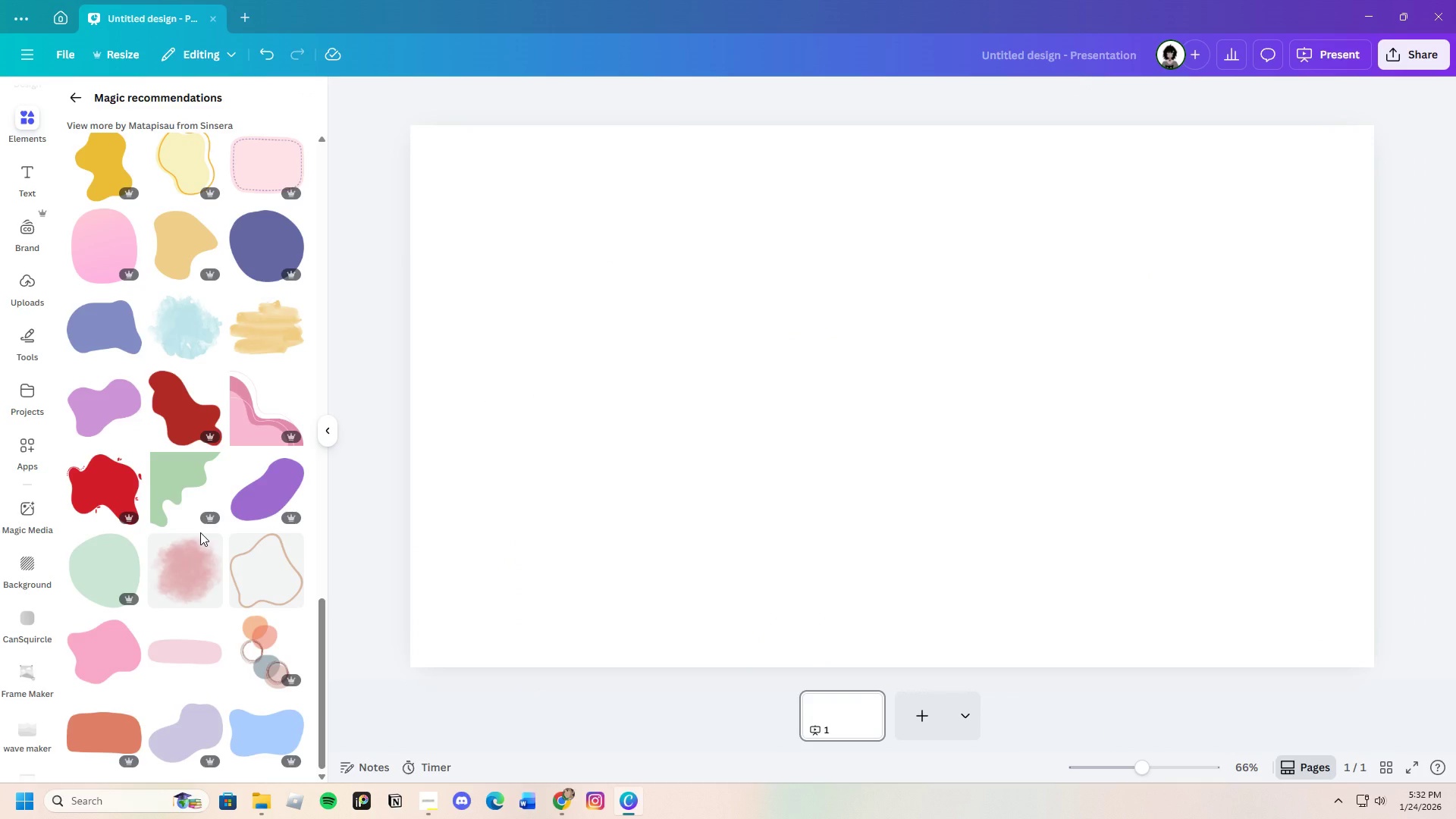 
scroll: coordinate [221, 565], scroll_direction: down, amount: 7.0
 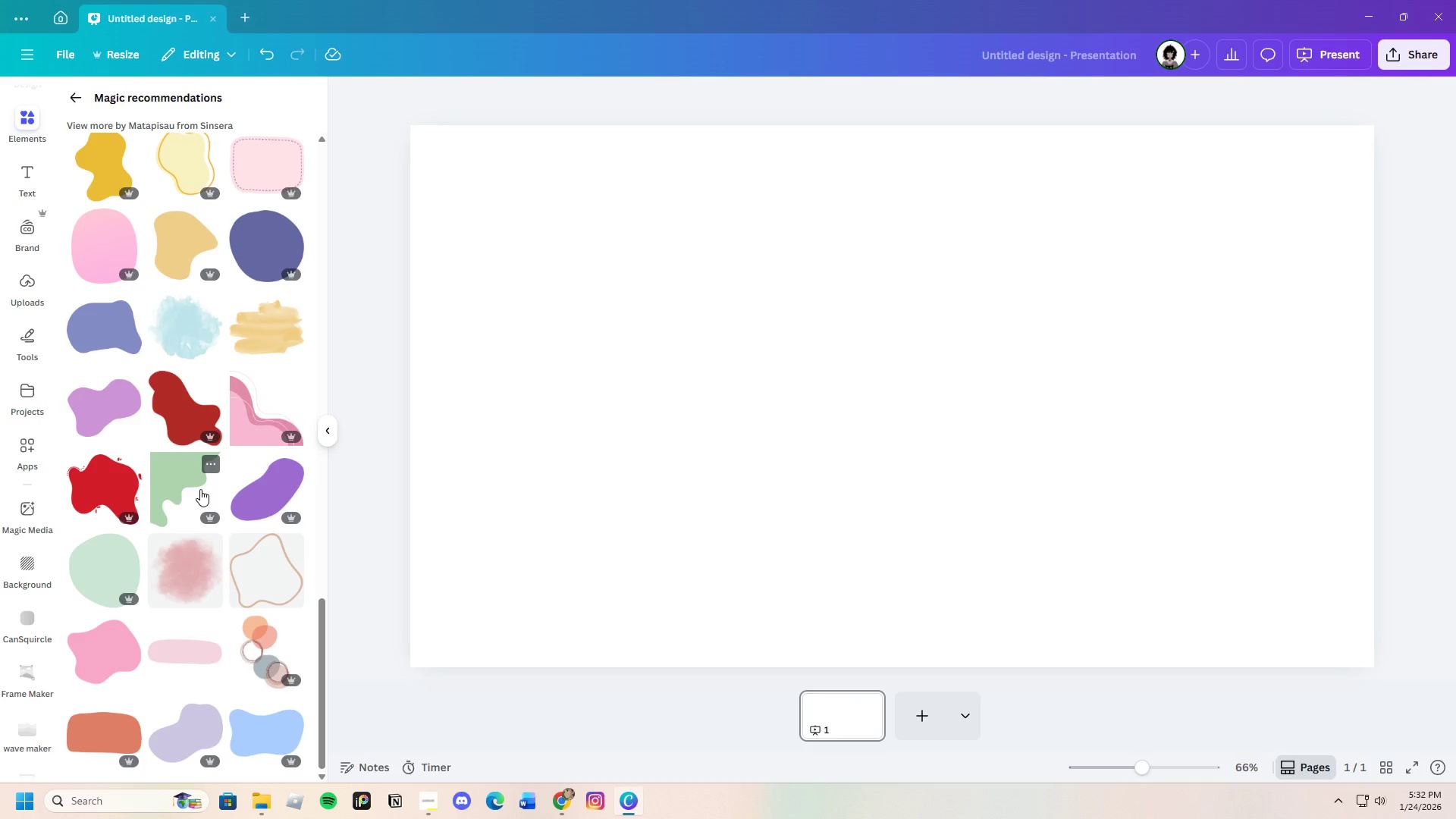 
left_click([200, 489])
 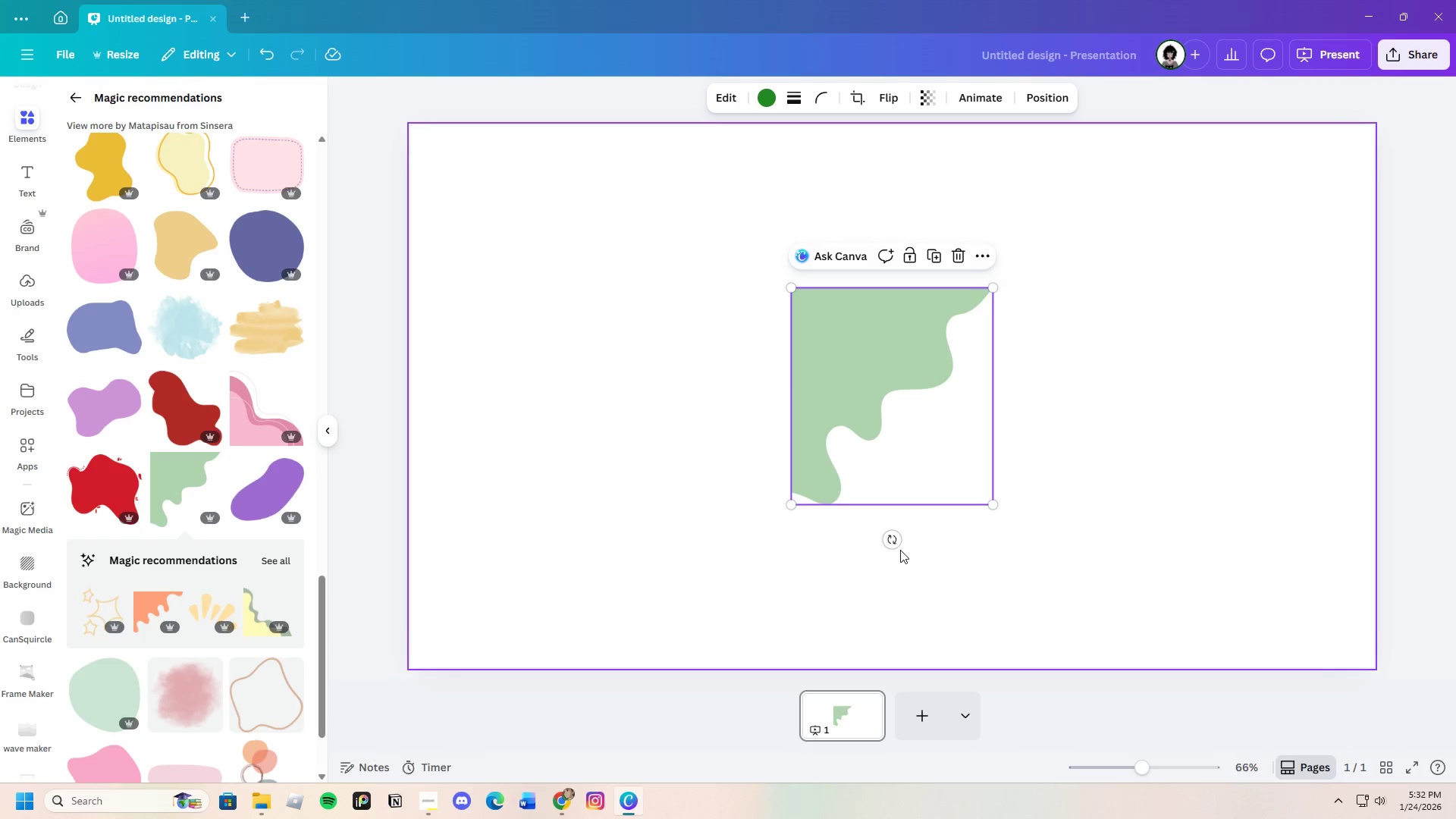 
left_click_drag(start_coordinate=[893, 543], to_coordinate=[893, 238])
 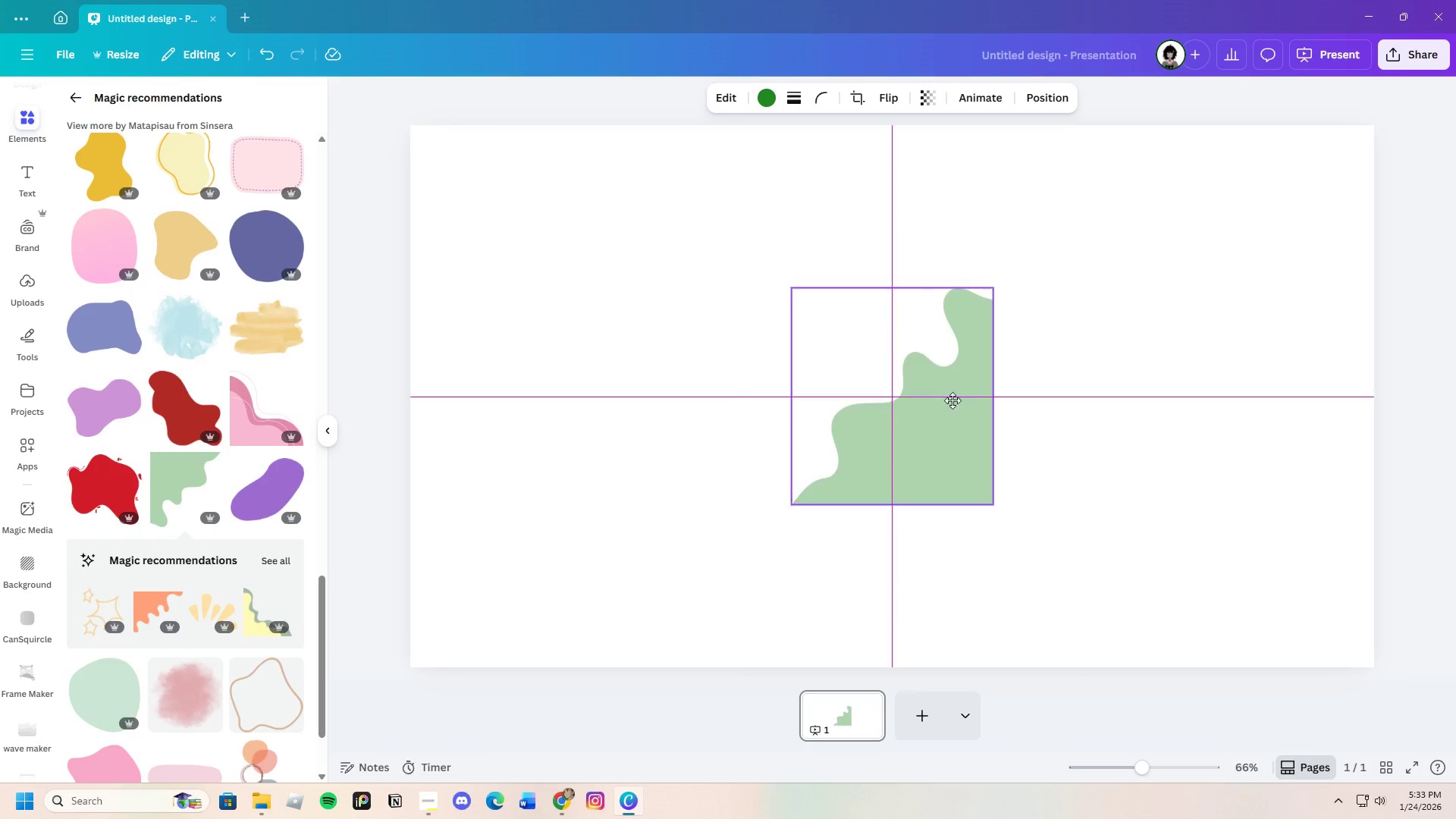 
left_click_drag(start_coordinate=[924, 387], to_coordinate=[1307, 386])
 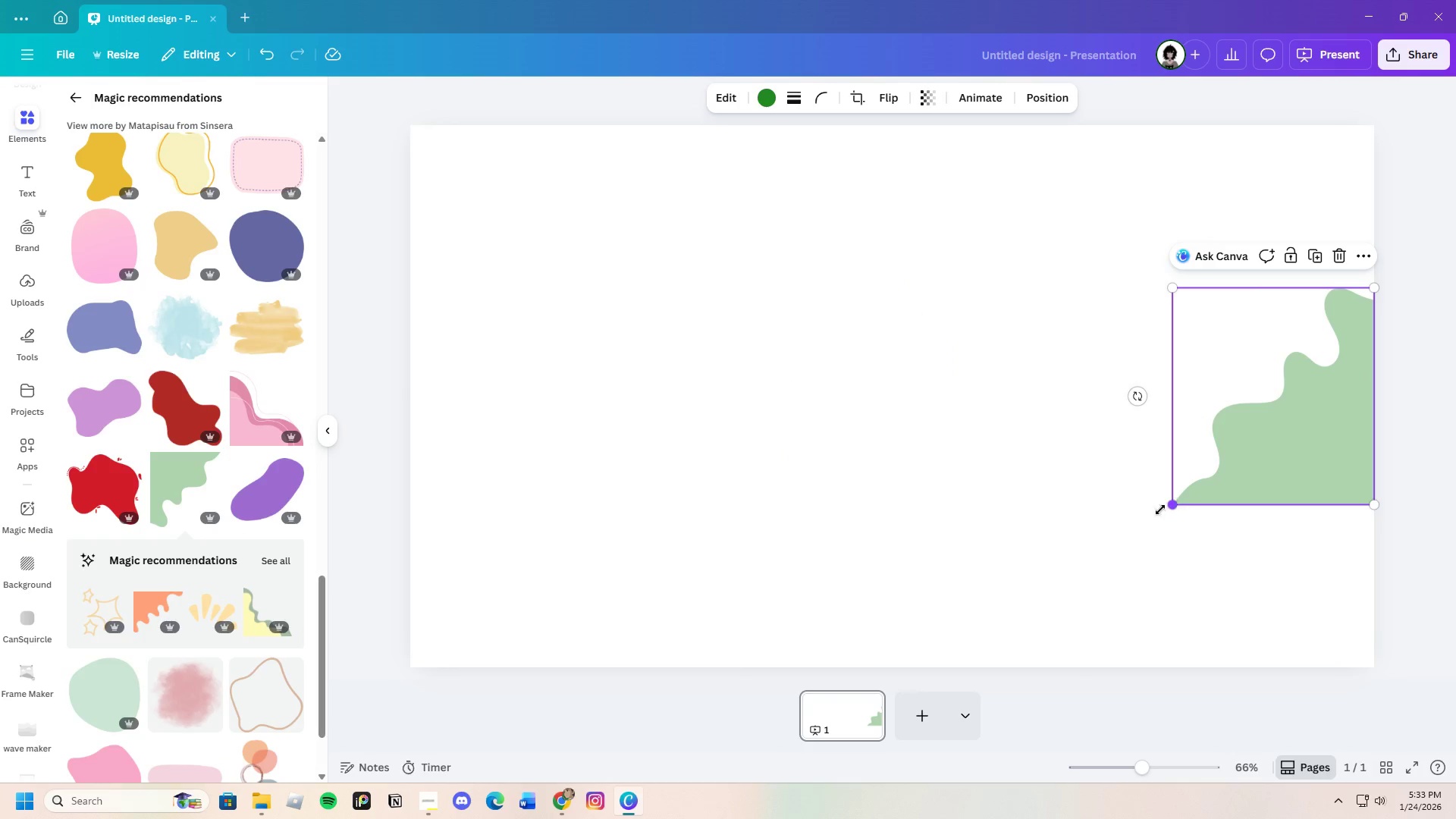 
left_click_drag(start_coordinate=[1175, 504], to_coordinate=[507, 626])
 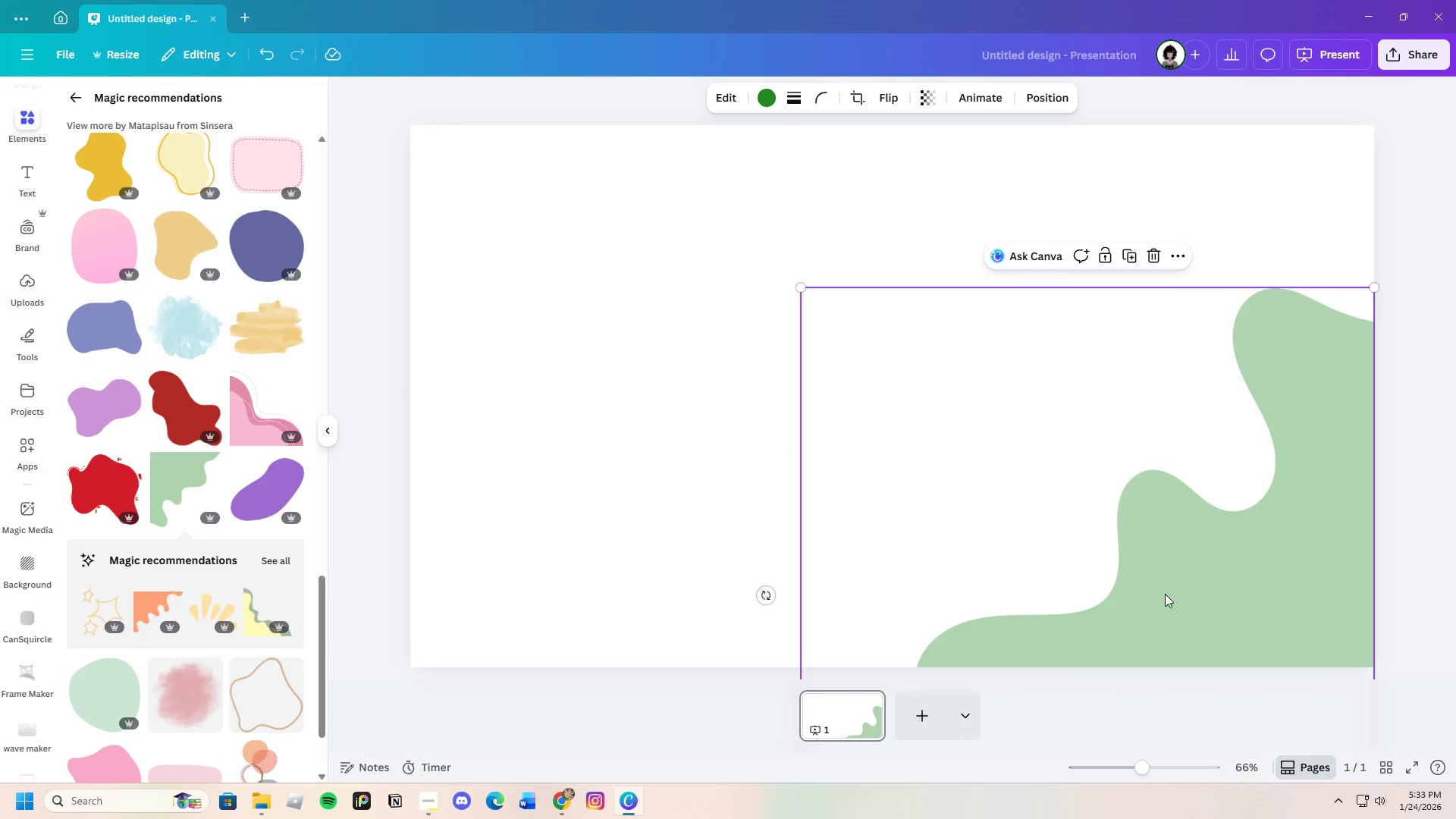 
left_click_drag(start_coordinate=[1165, 597], to_coordinate=[1210, 403])
 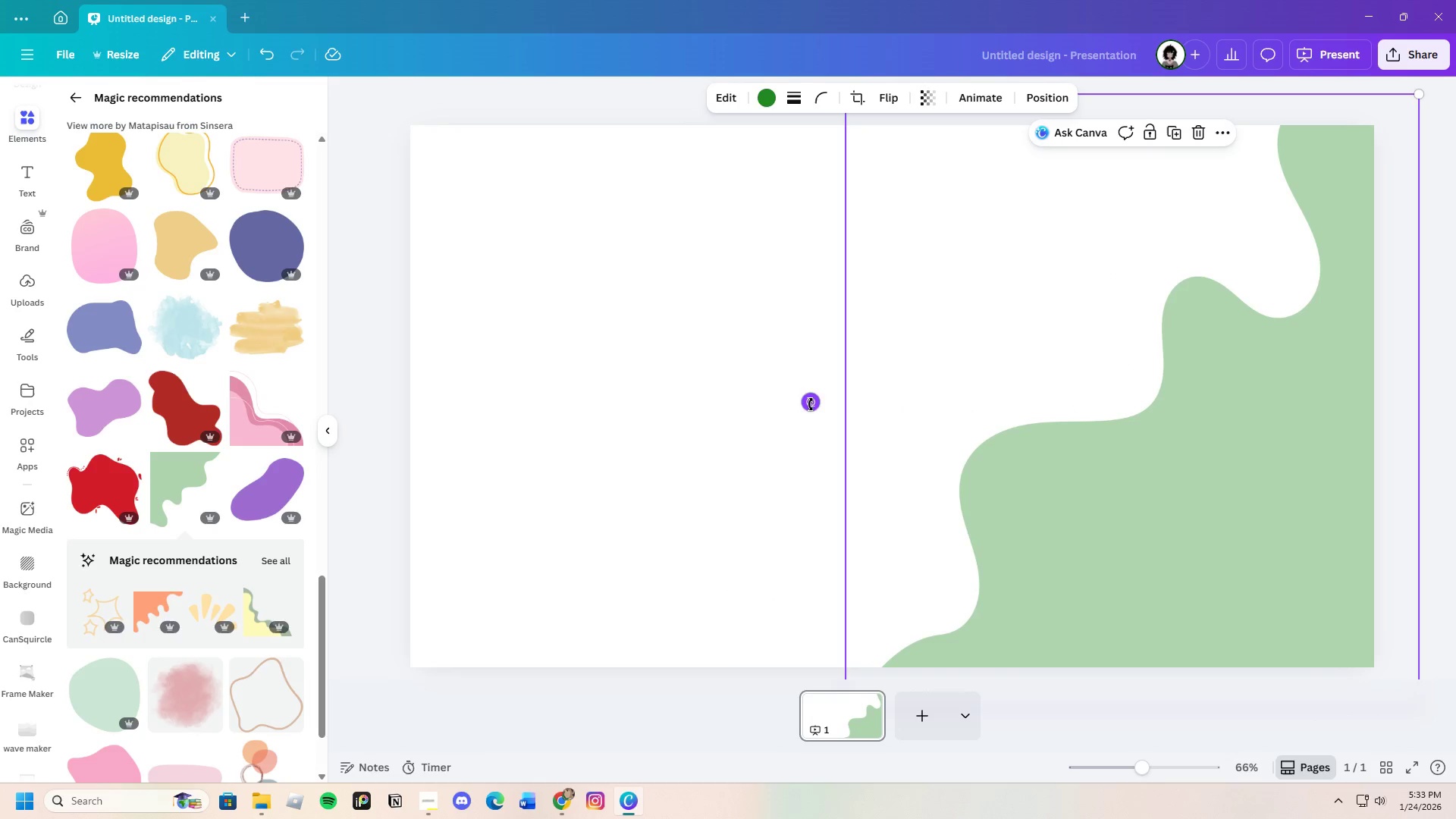 
left_click([811, 404])
 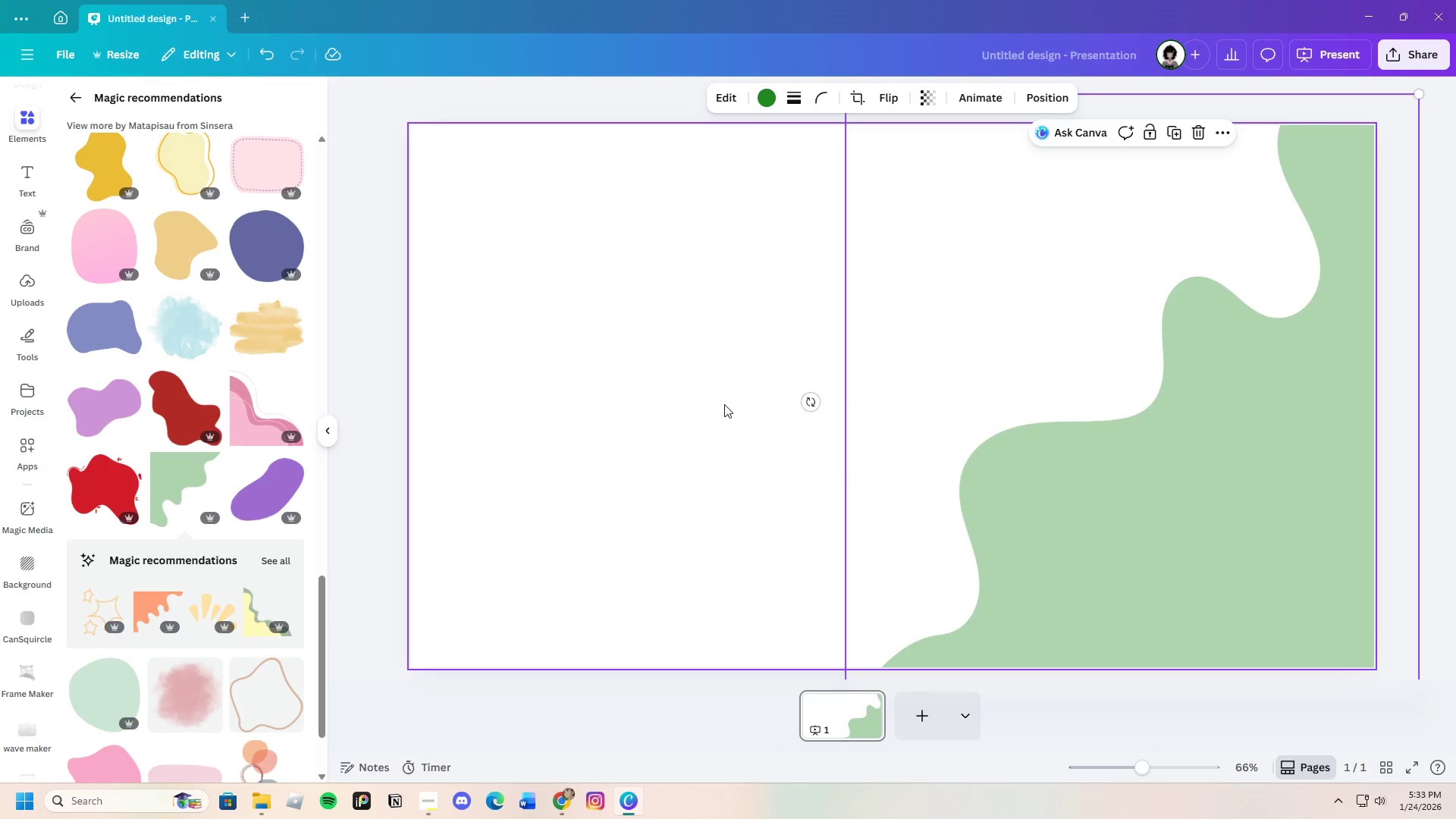 
left_click([724, 404])
 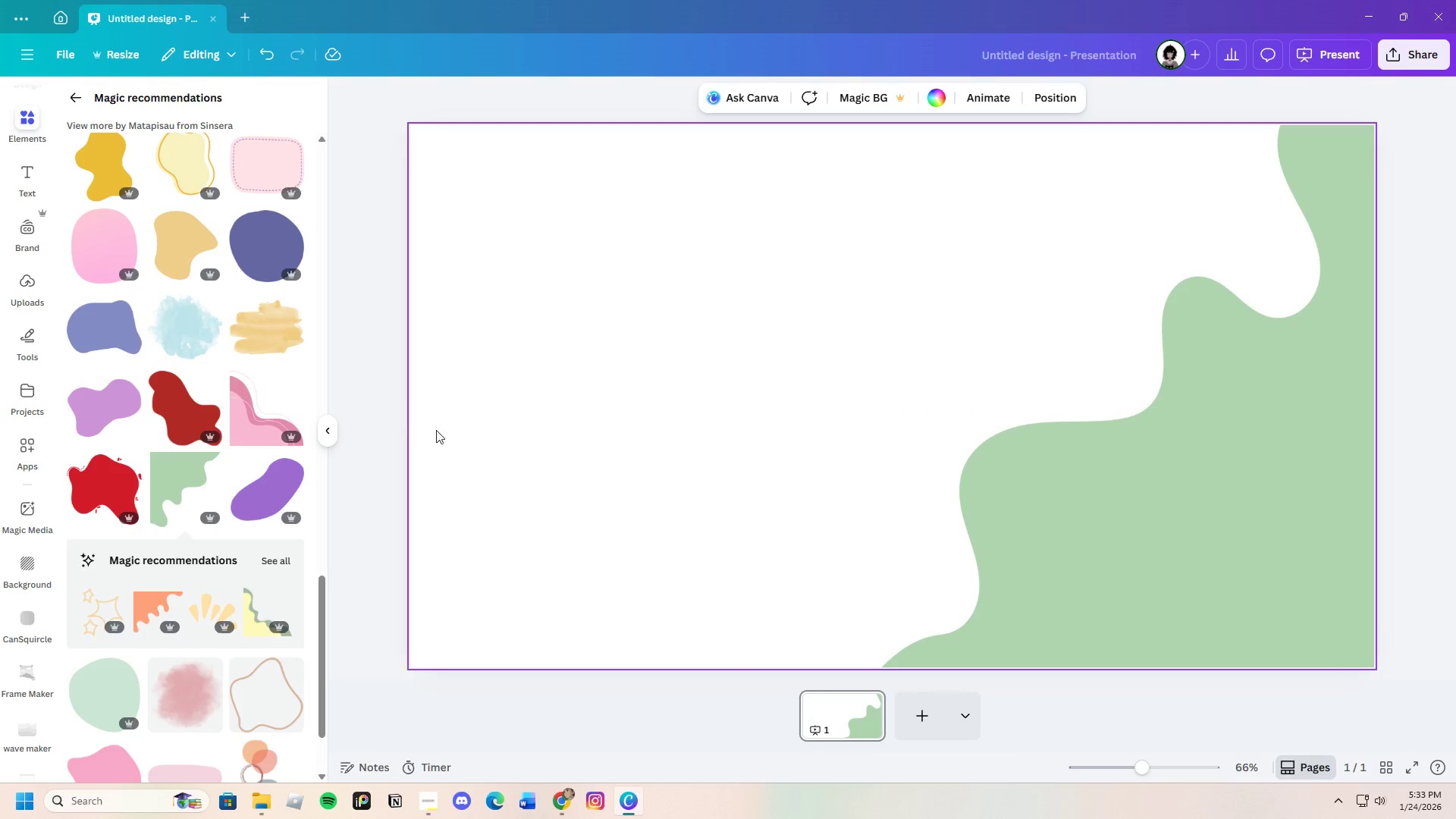 
scroll: coordinate [227, 621], scroll_direction: down, amount: 4.0
 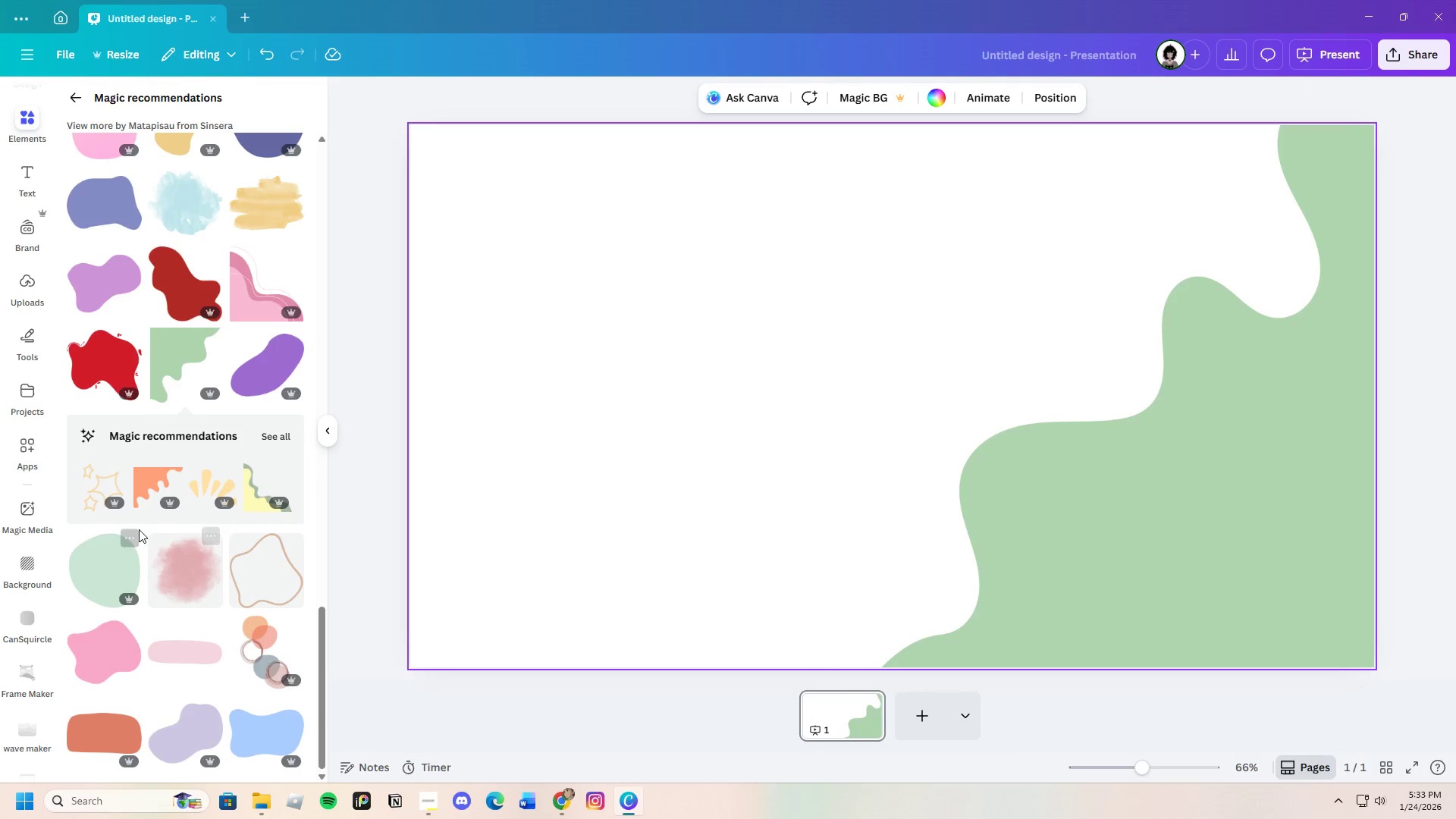 
left_click([1108, 624])
 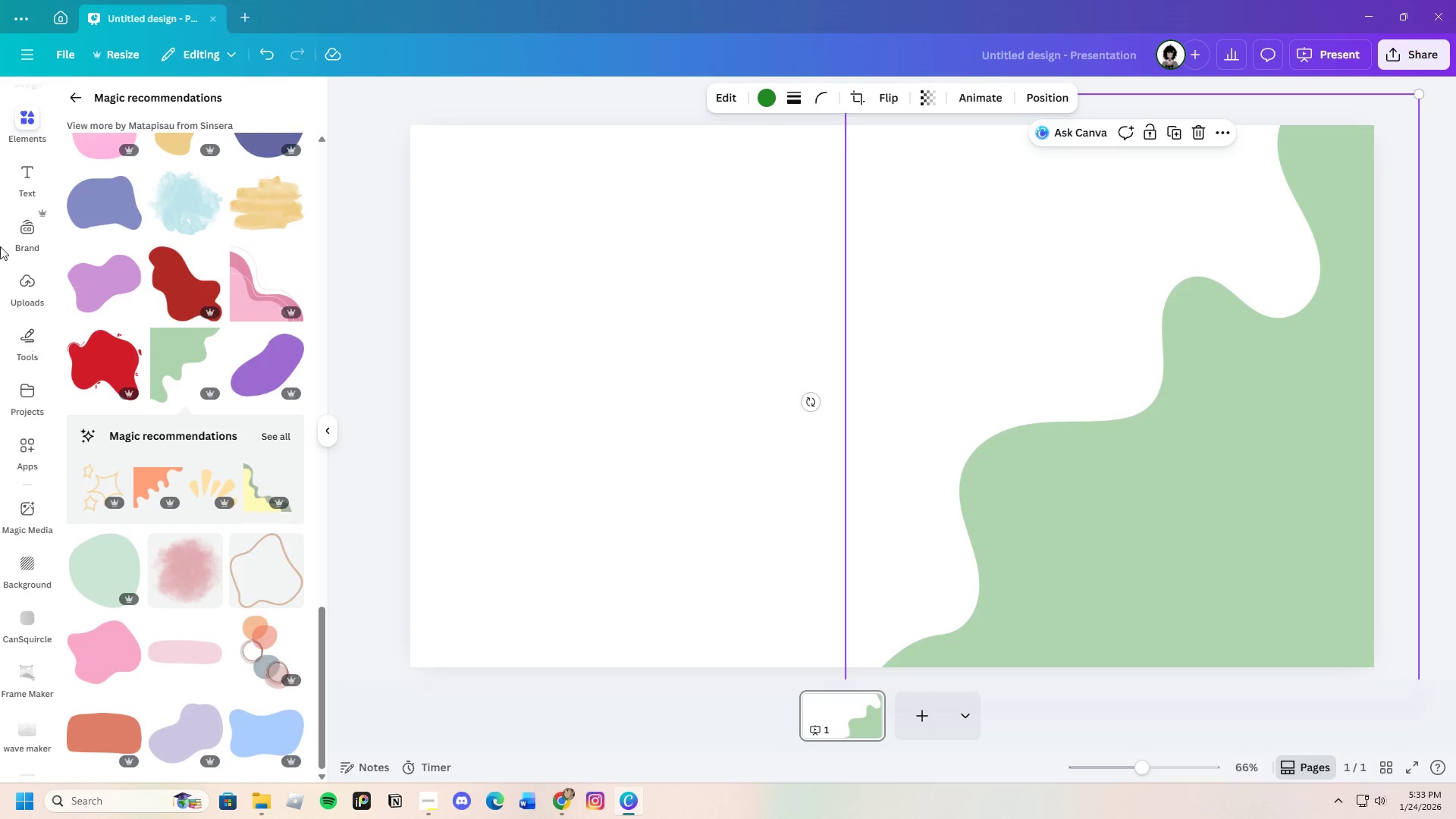 
left_click([22, 165])
 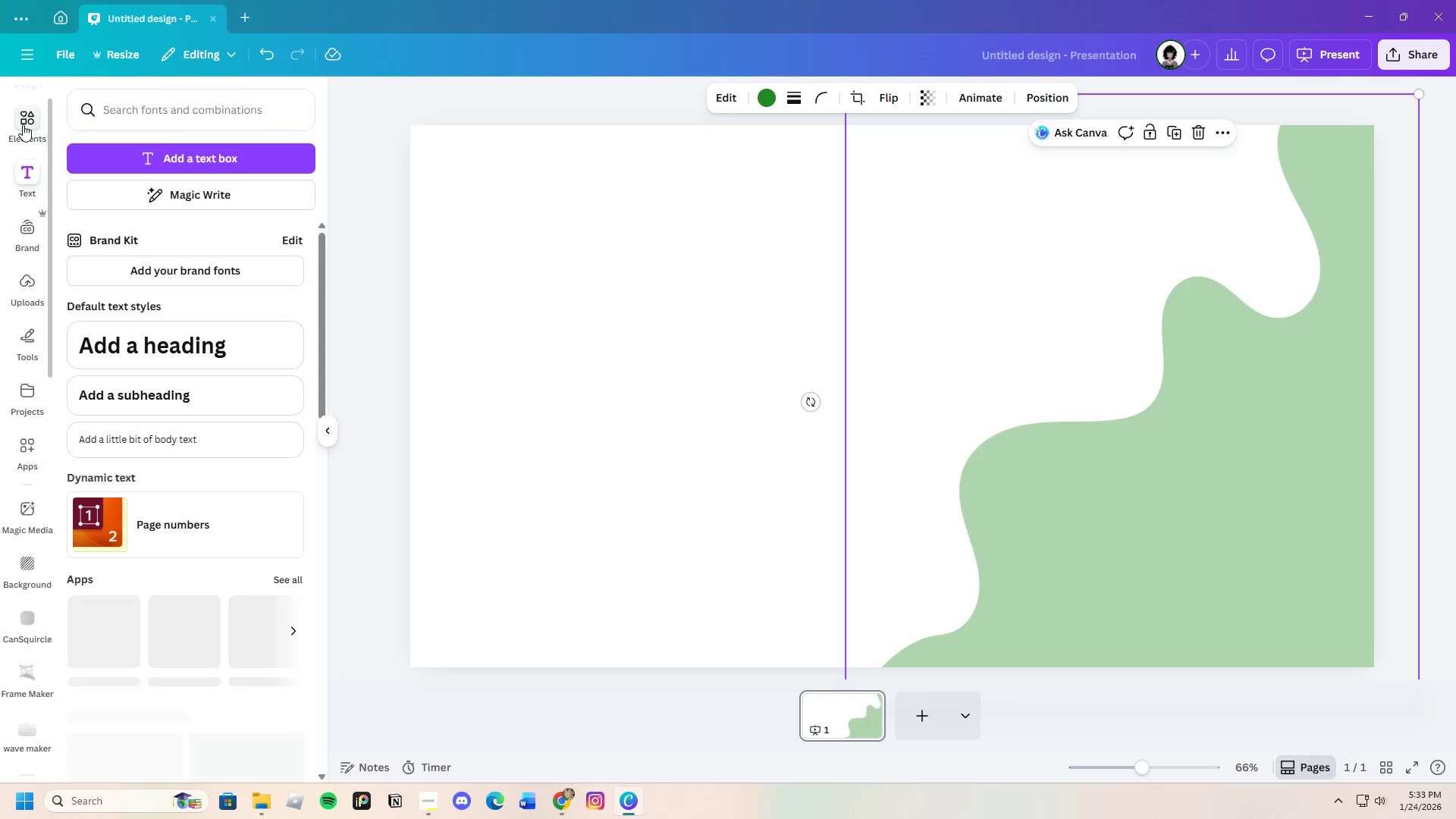 
left_click([23, 124])
 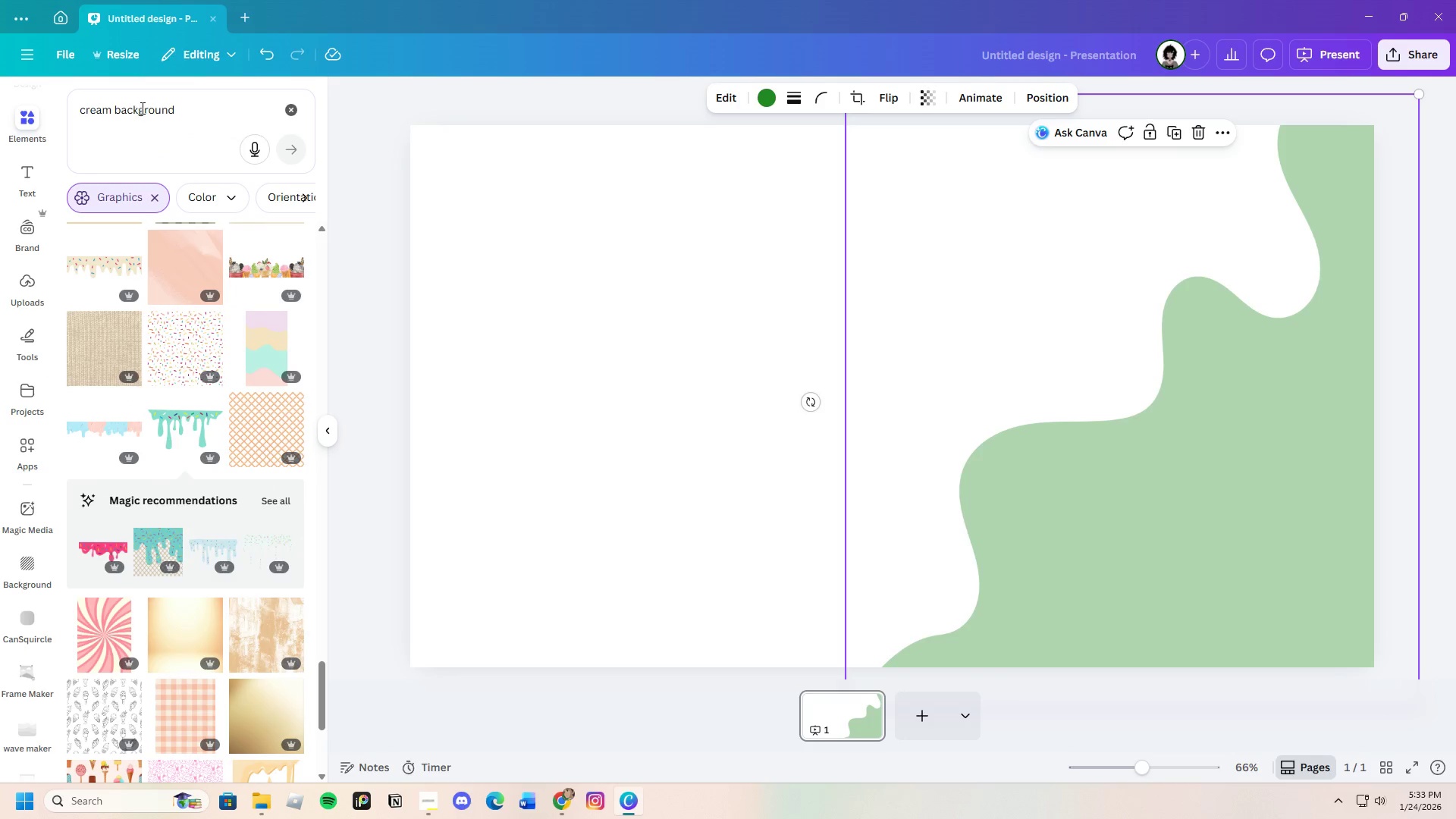 
left_click_drag(start_coordinate=[193, 124], to_coordinate=[0, 117])
 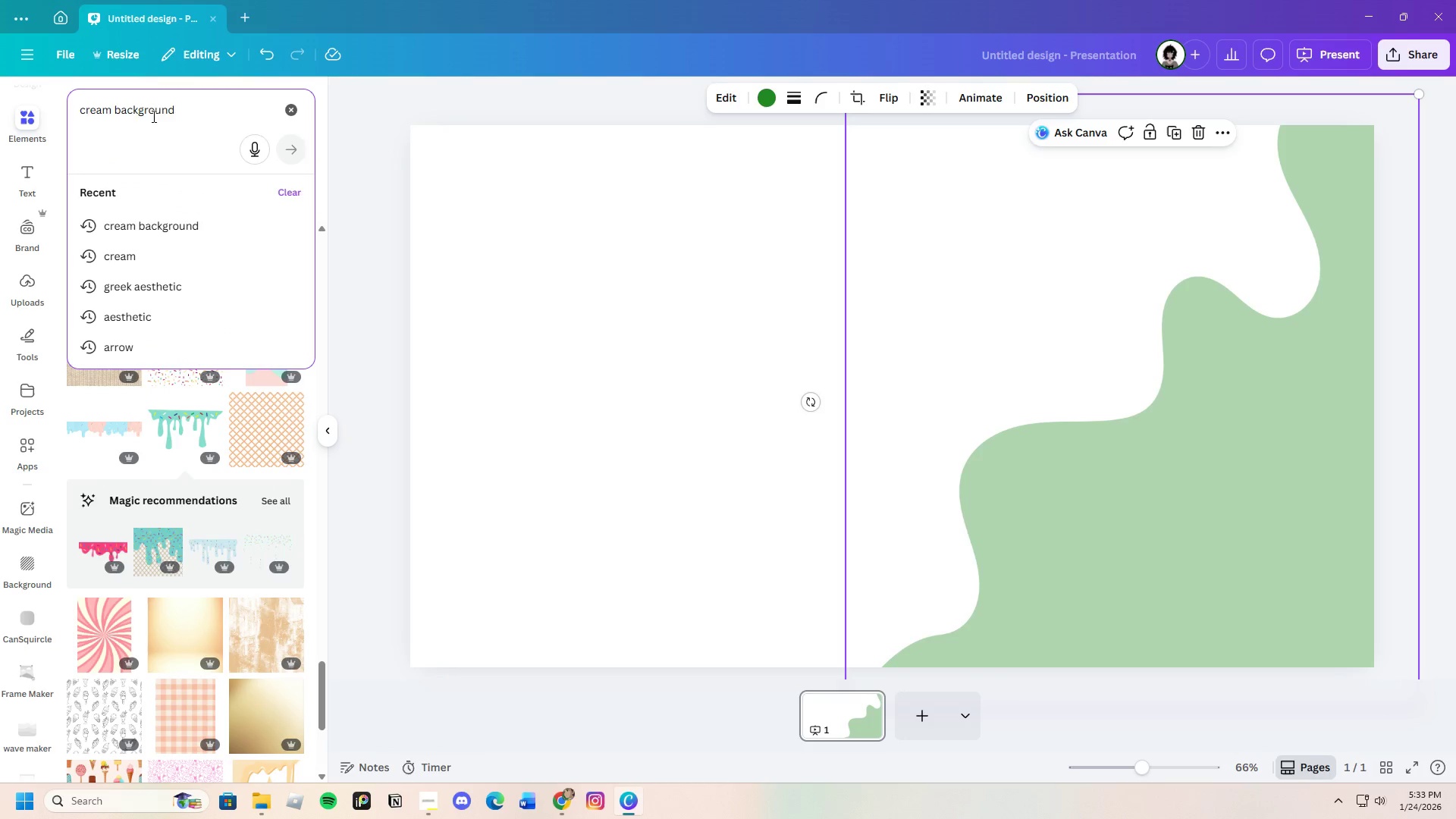 
left_click_drag(start_coordinate=[181, 118], to_coordinate=[28, 120])
 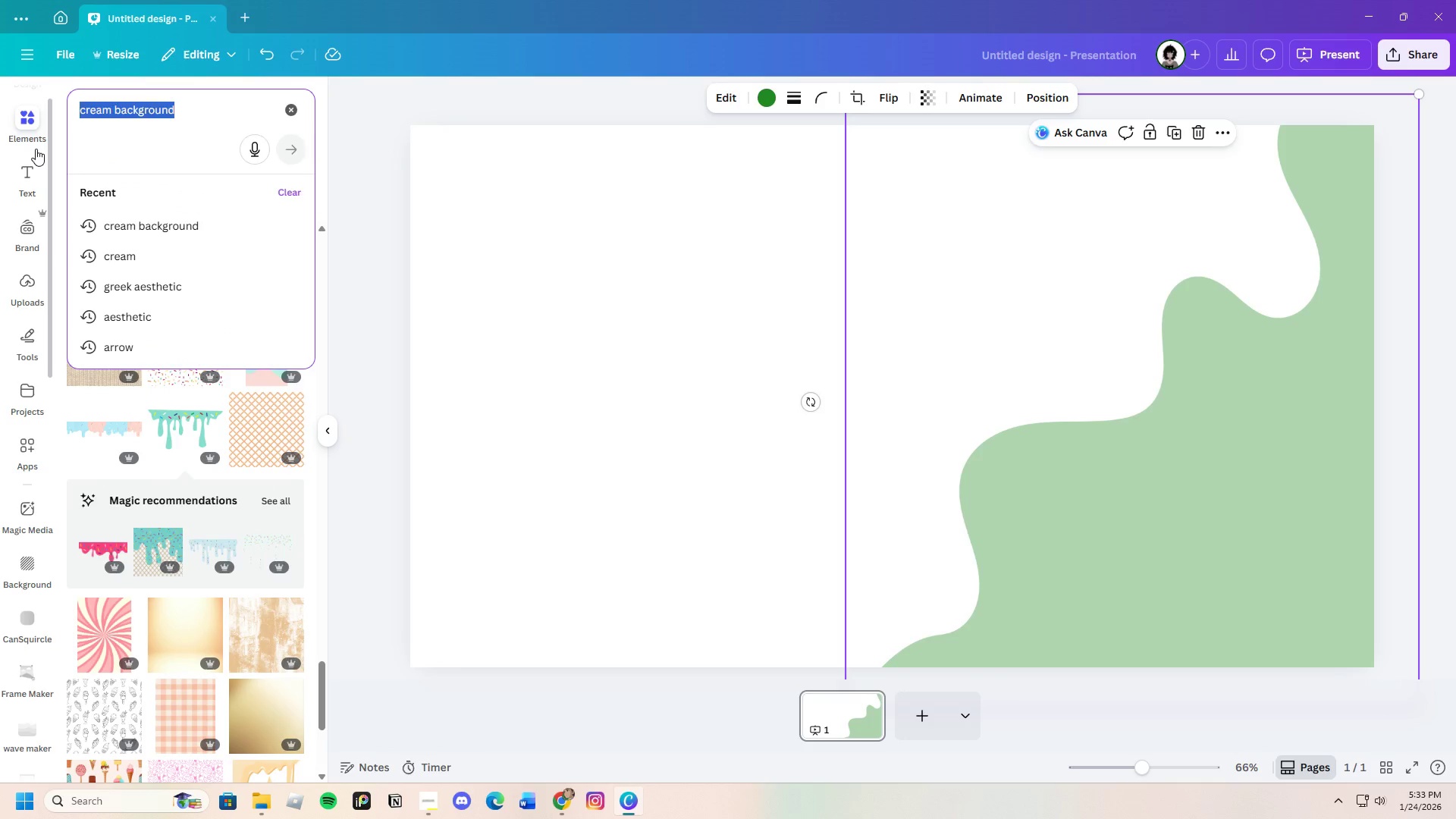 
key(Backspace)
type(plants)
 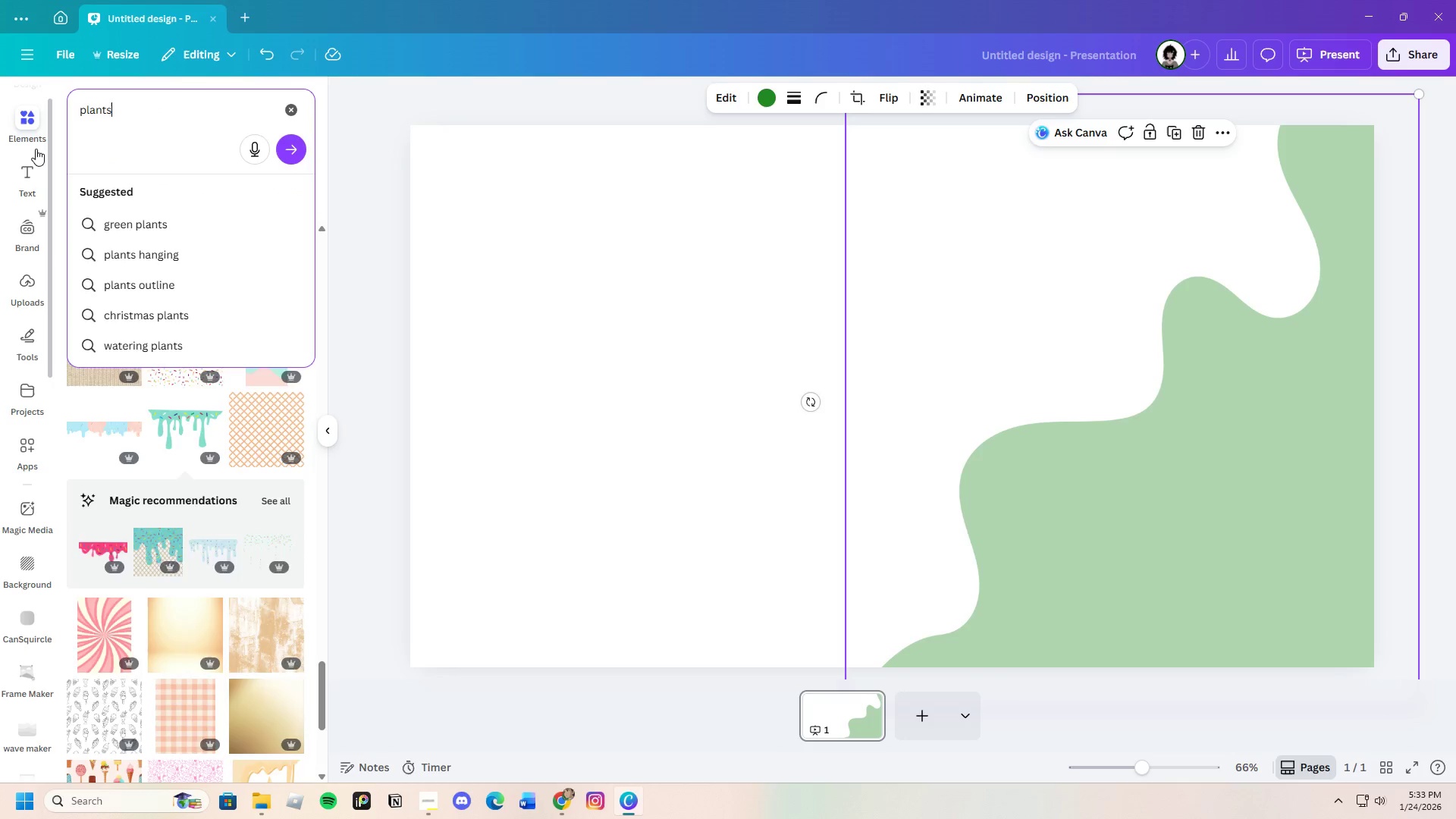 
key(Enter)
 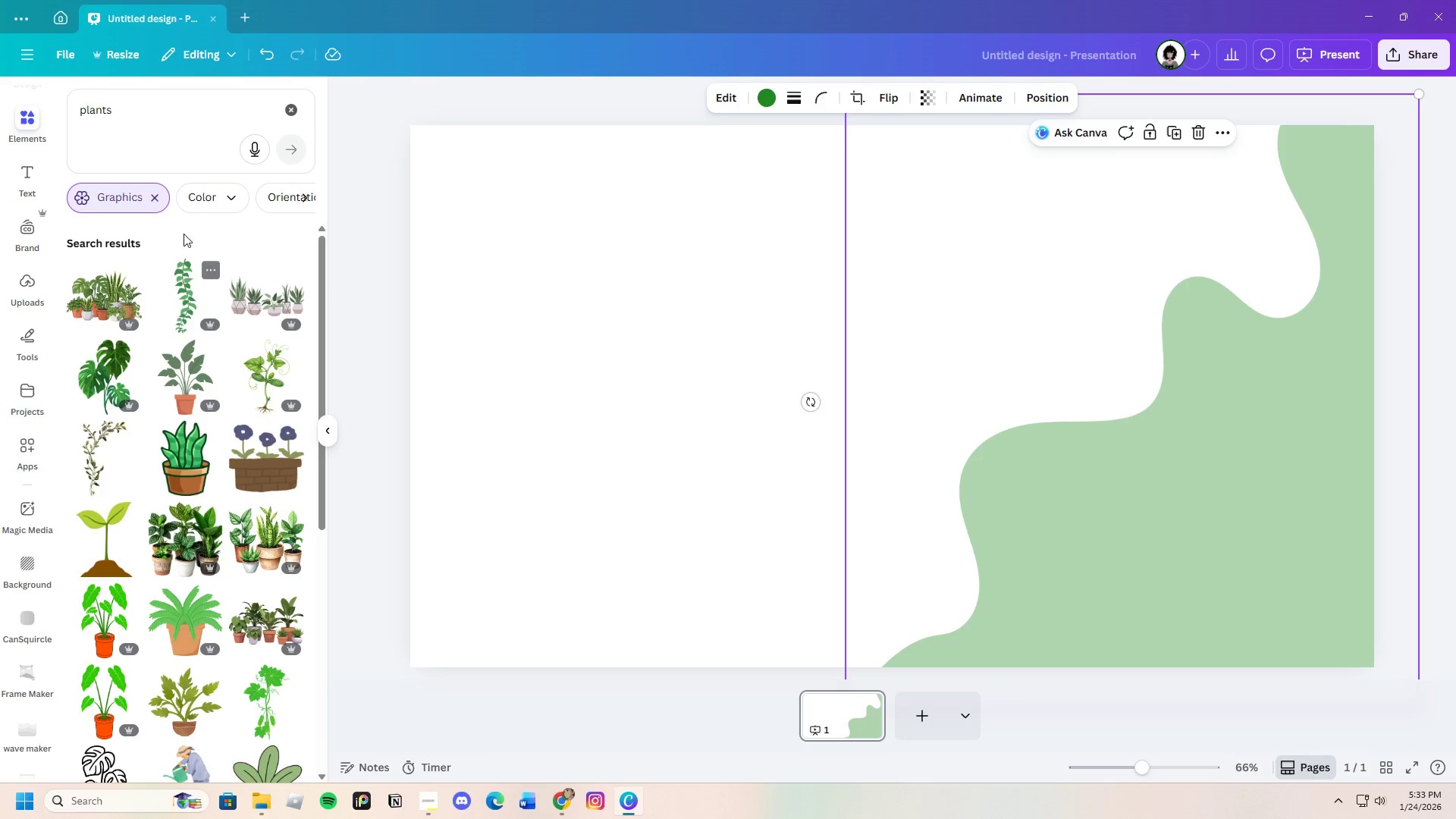 
left_click([156, 196])
 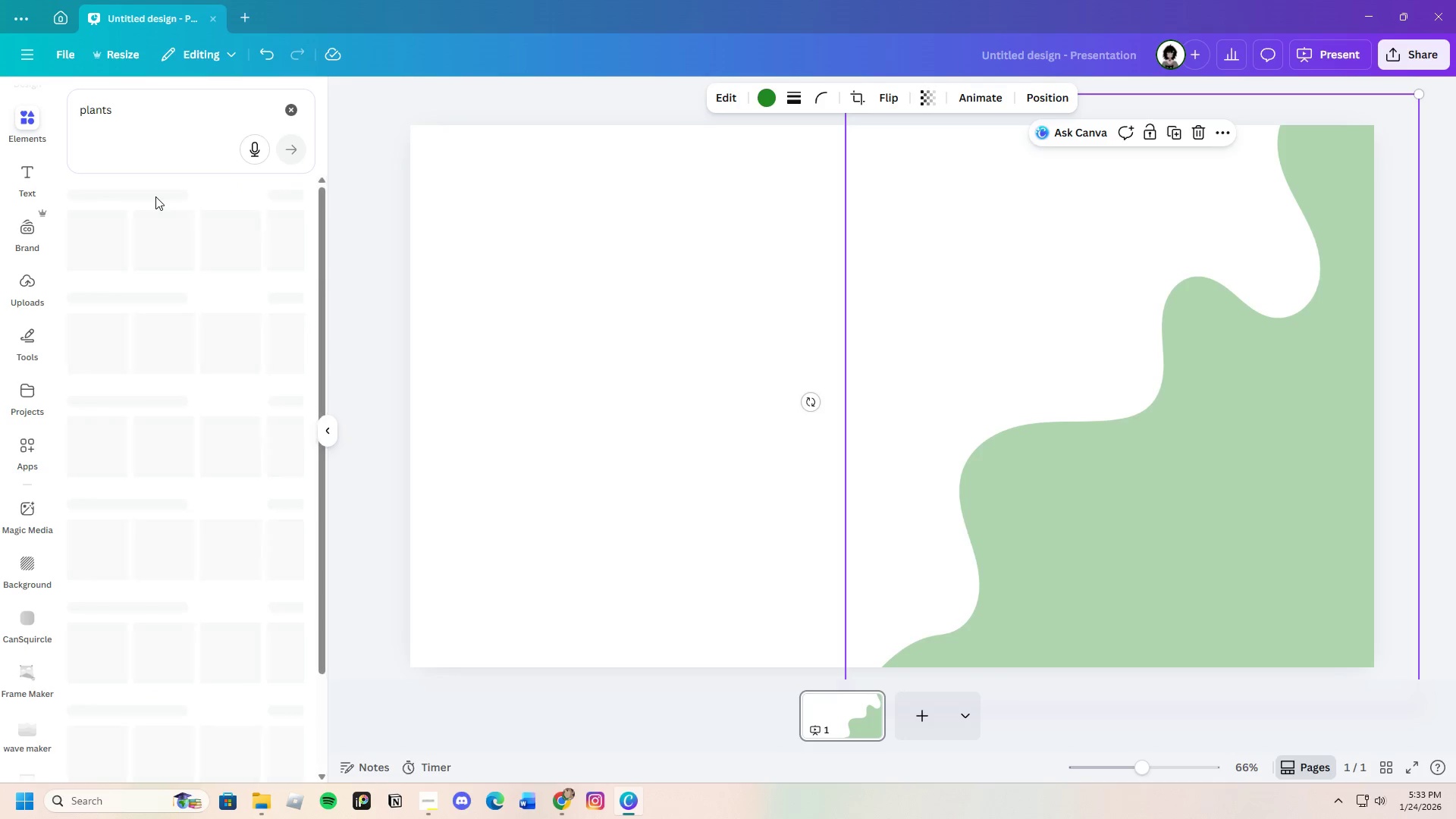 
mouse_move([153, 216])
 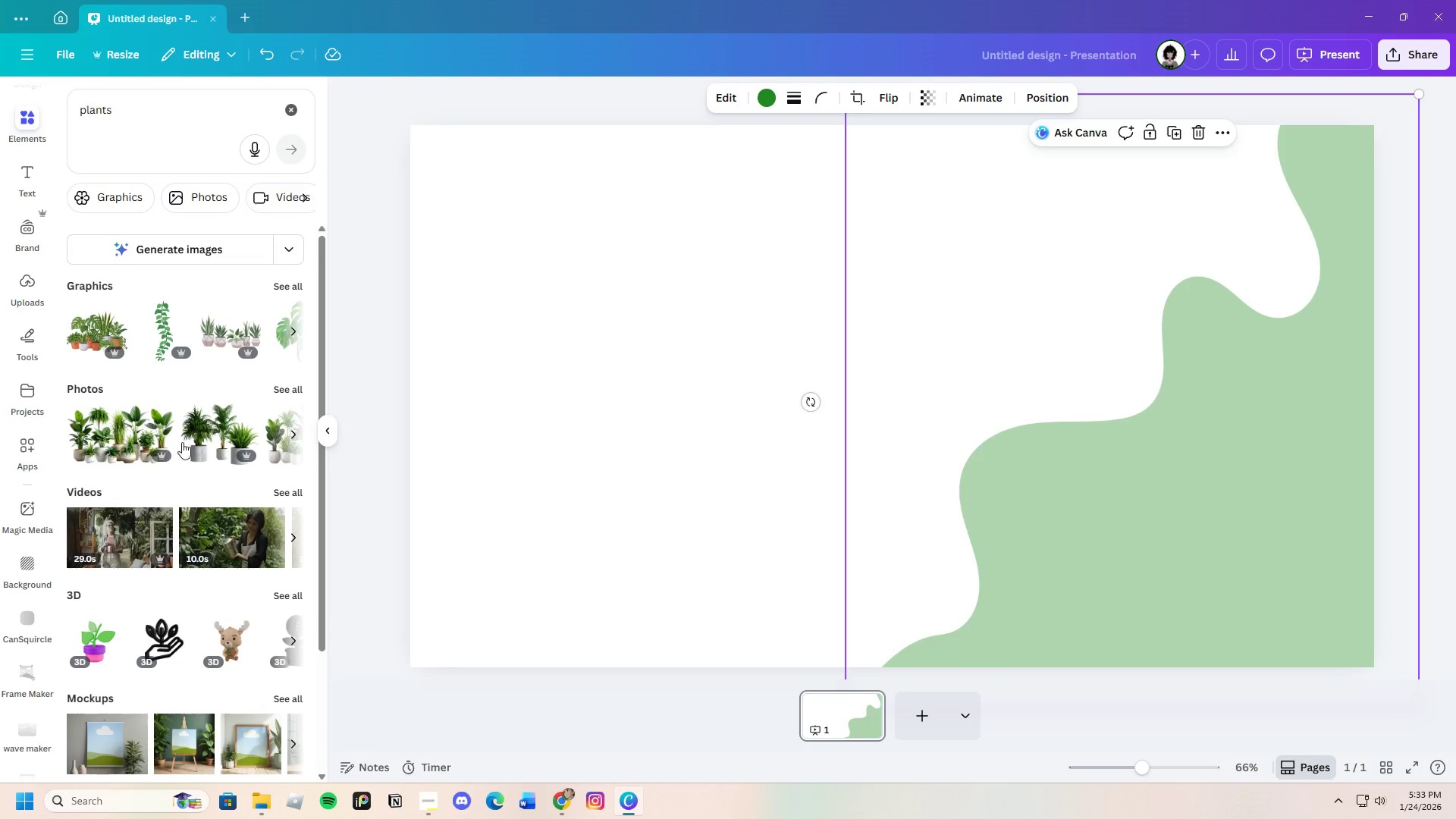 
scroll: coordinate [187, 471], scroll_direction: down, amount: 5.0
 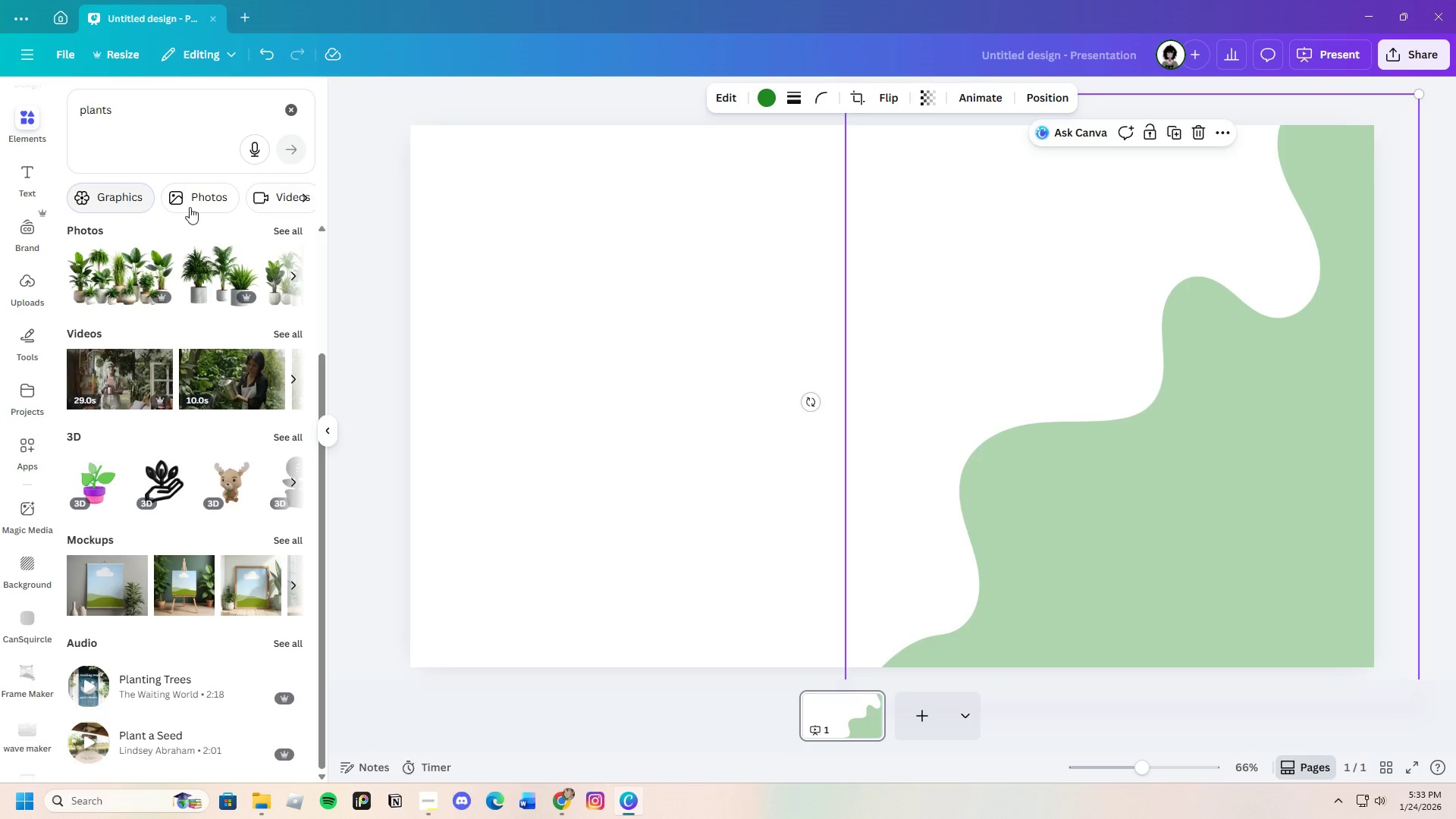 
left_click([208, 202])
 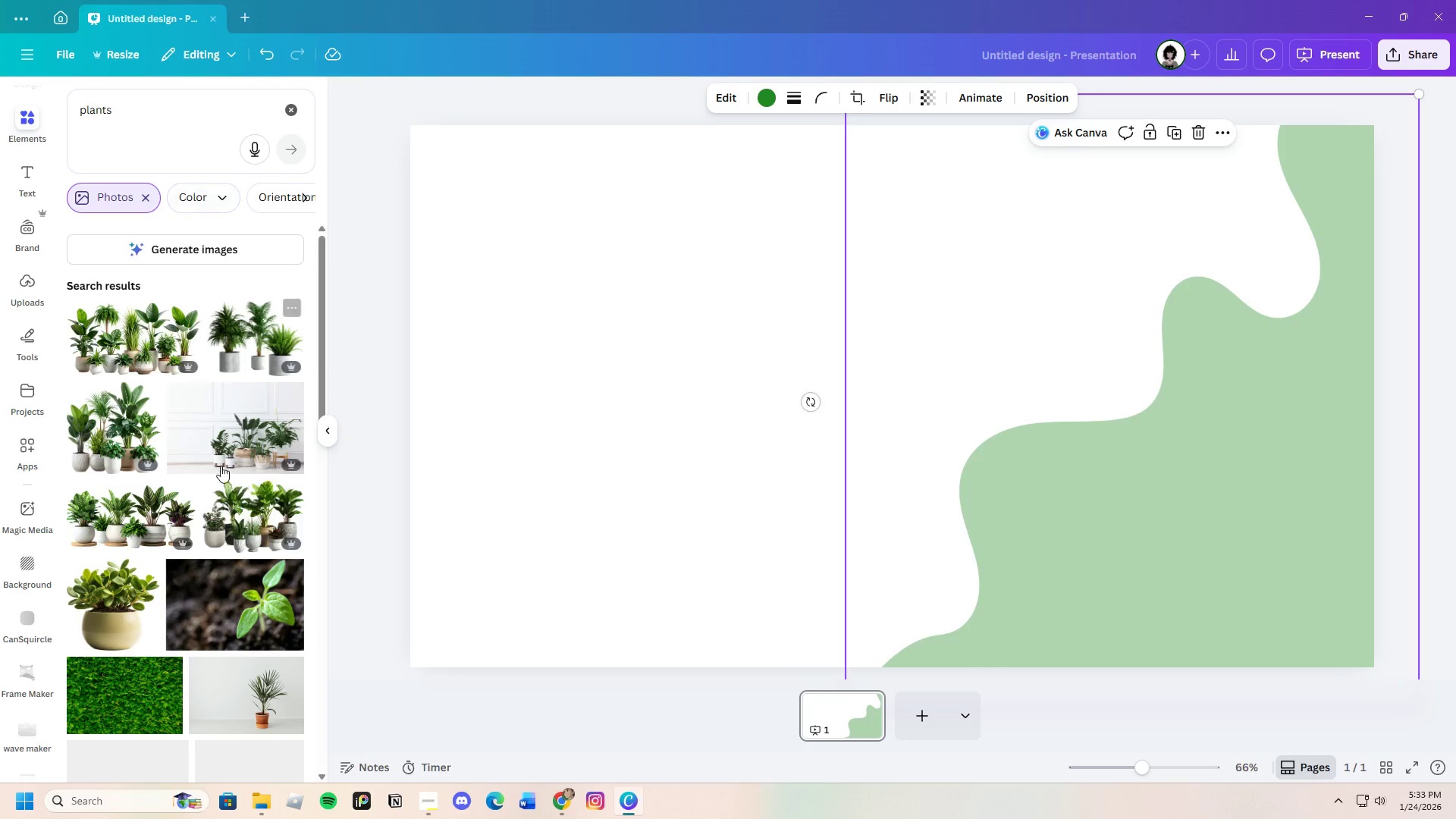 
scroll: coordinate [201, 544], scroll_direction: down, amount: 4.0
 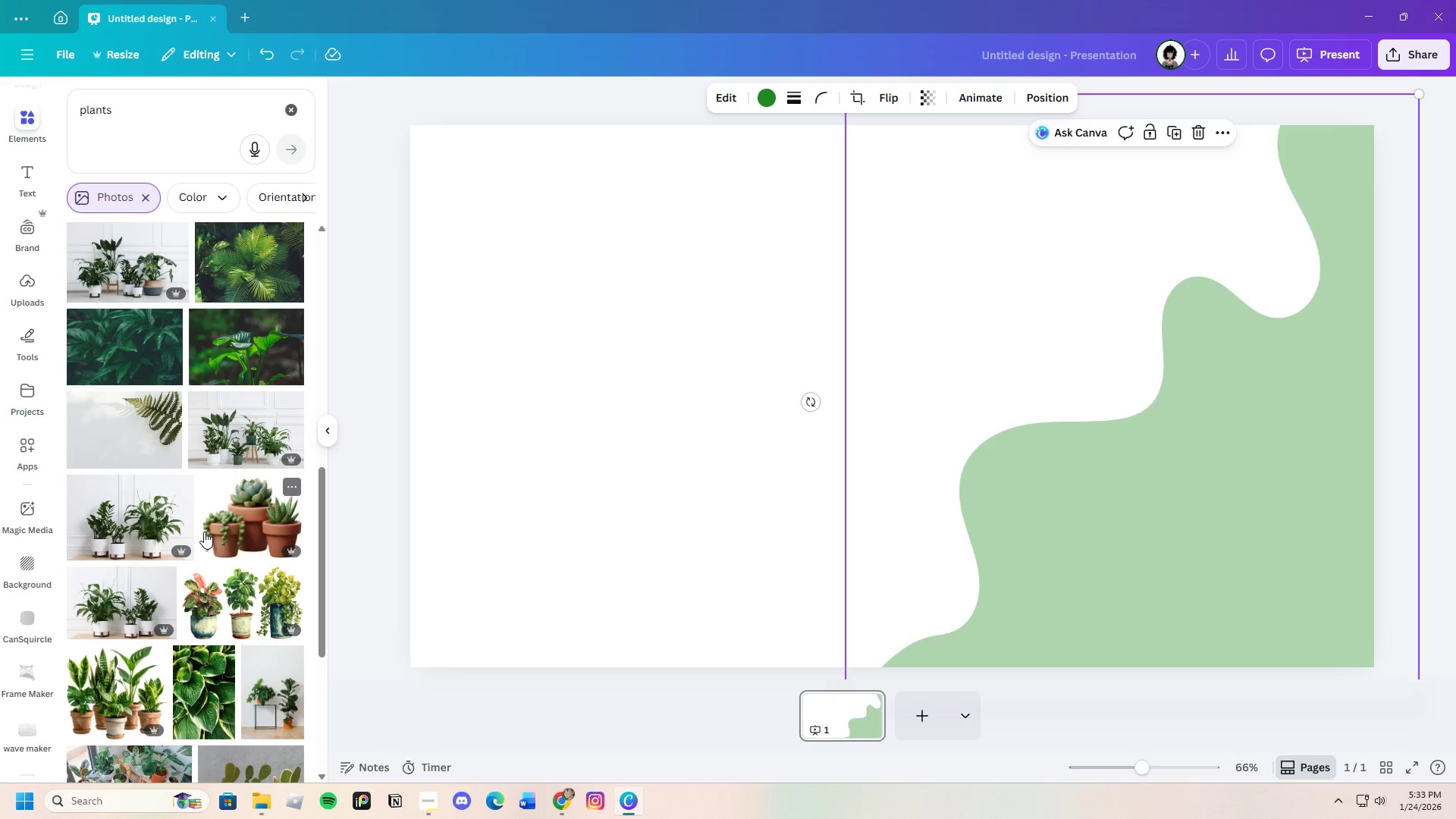 
left_click([240, 337])
 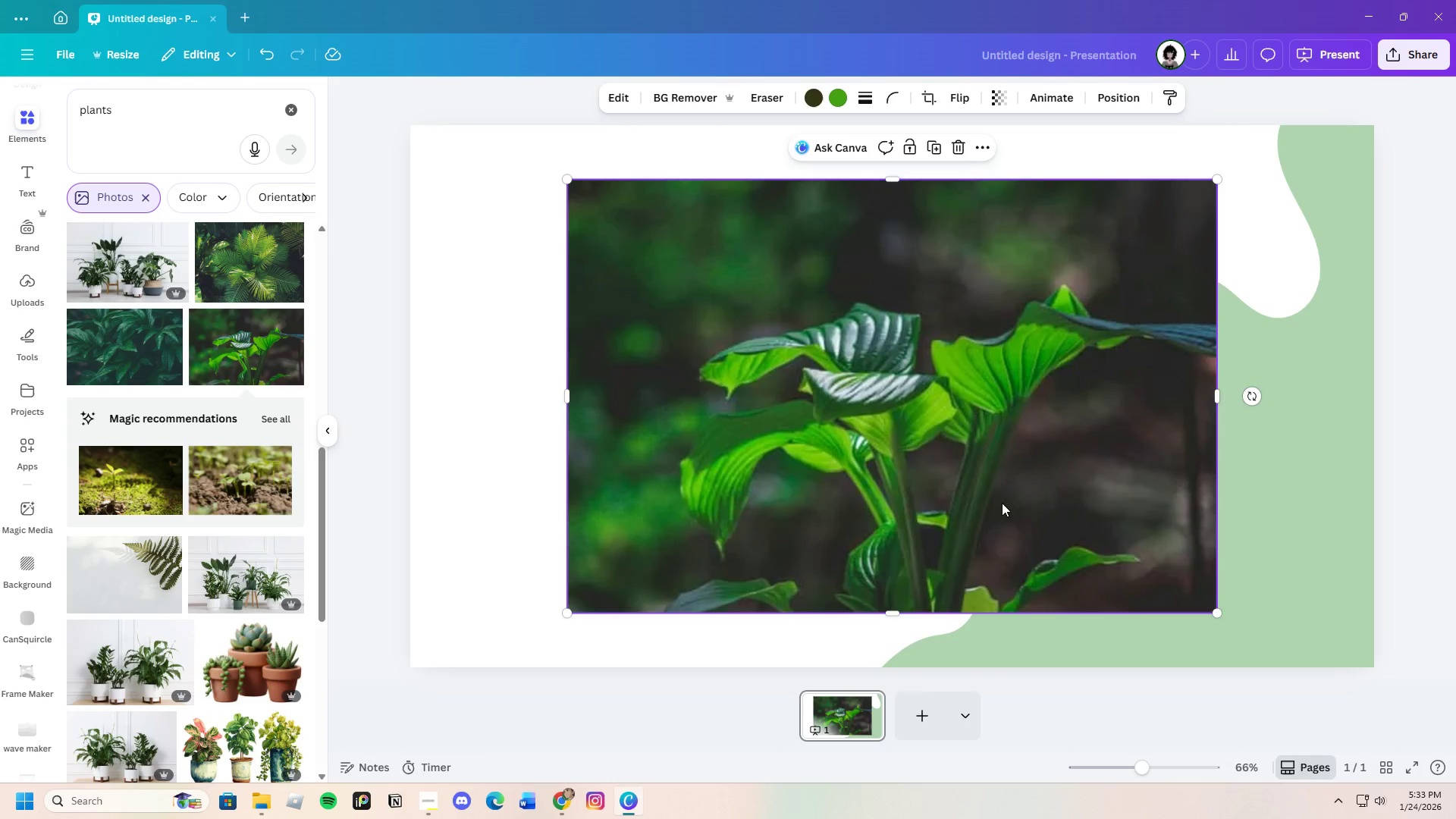 
left_click_drag(start_coordinate=[1002, 503], to_coordinate=[849, 452])
 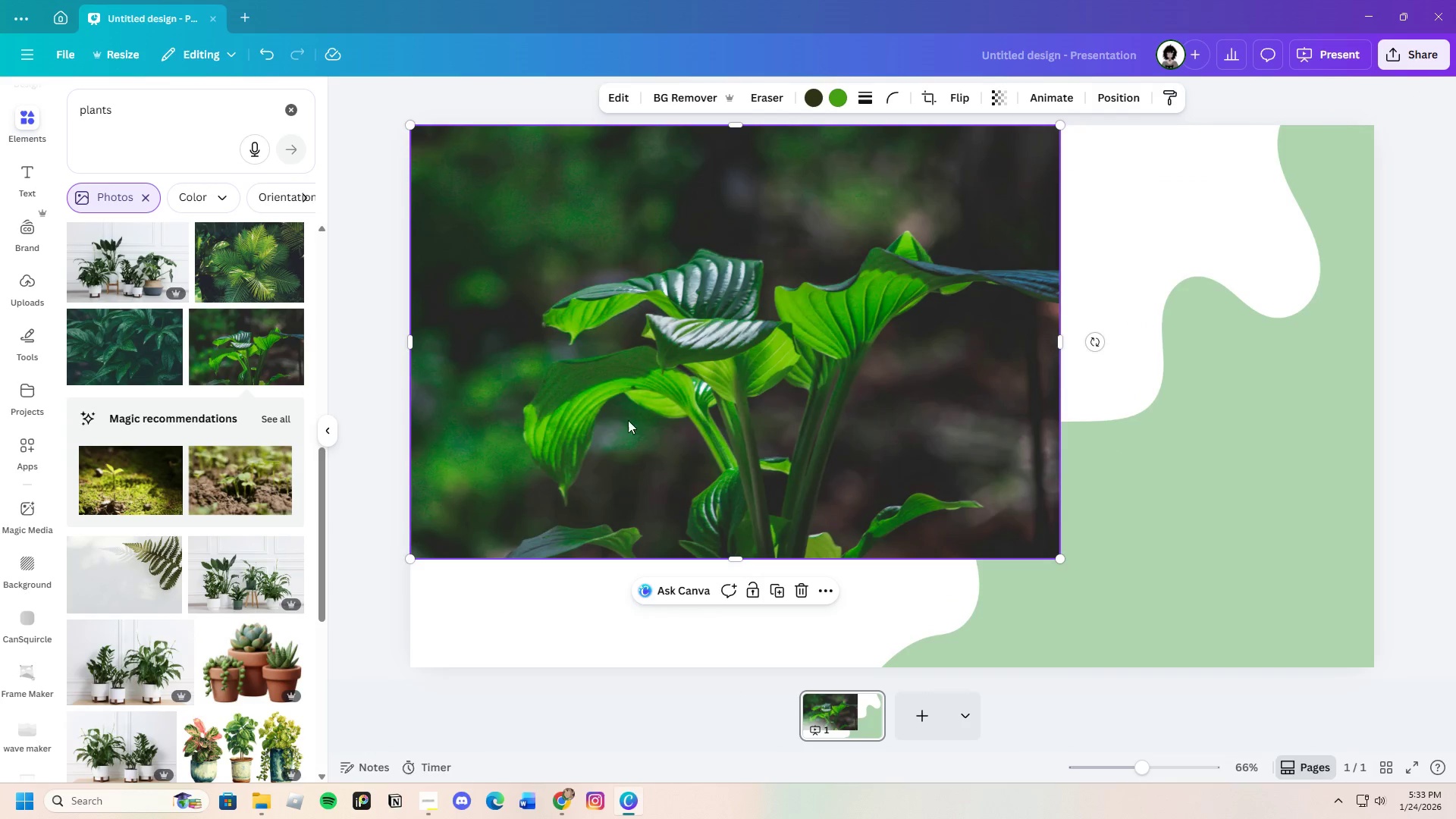 
scroll: coordinate [211, 523], scroll_direction: down, amount: 10.0
 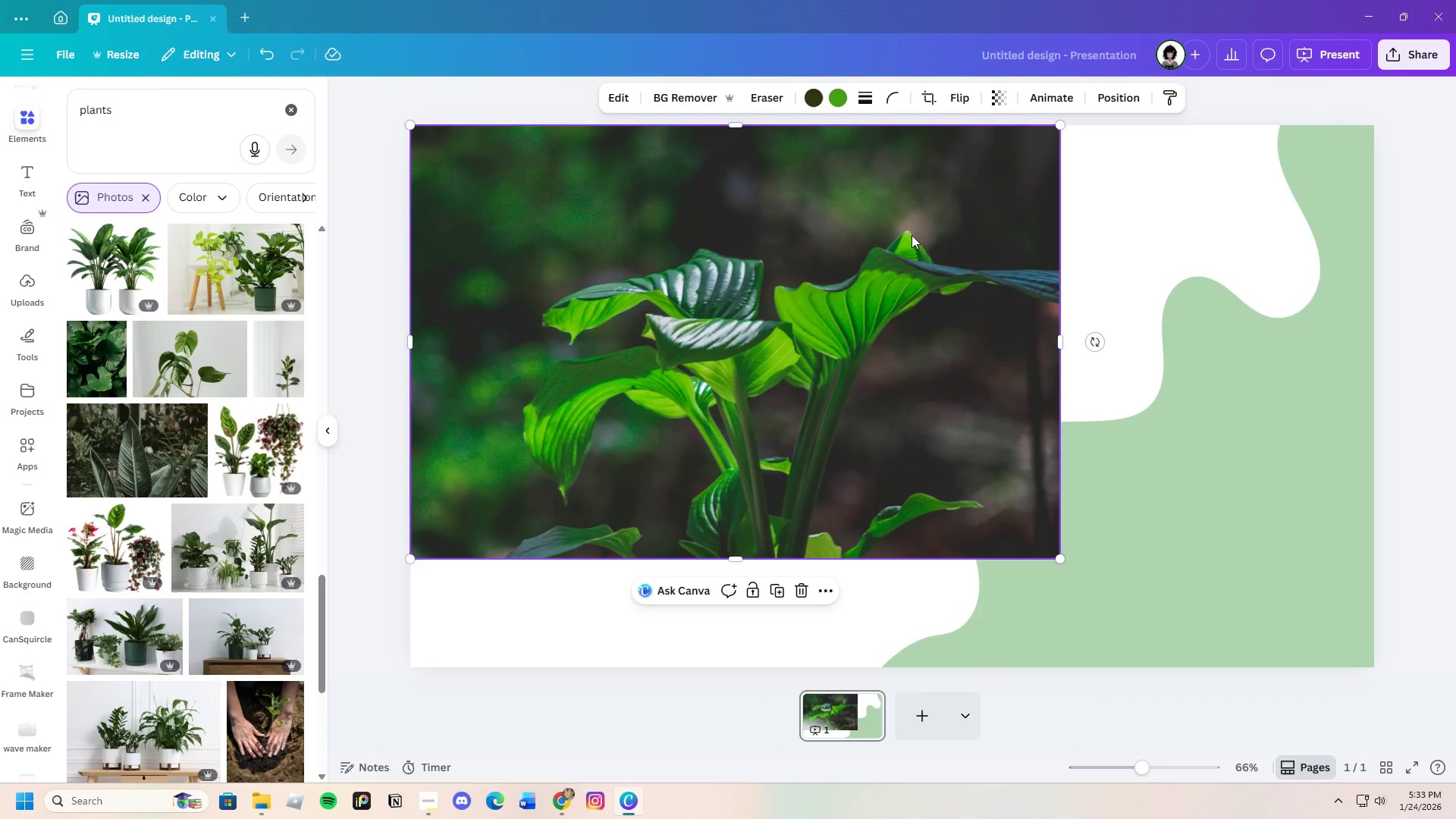 
left_click_drag(start_coordinate=[828, 189], to_coordinate=[856, 240])
 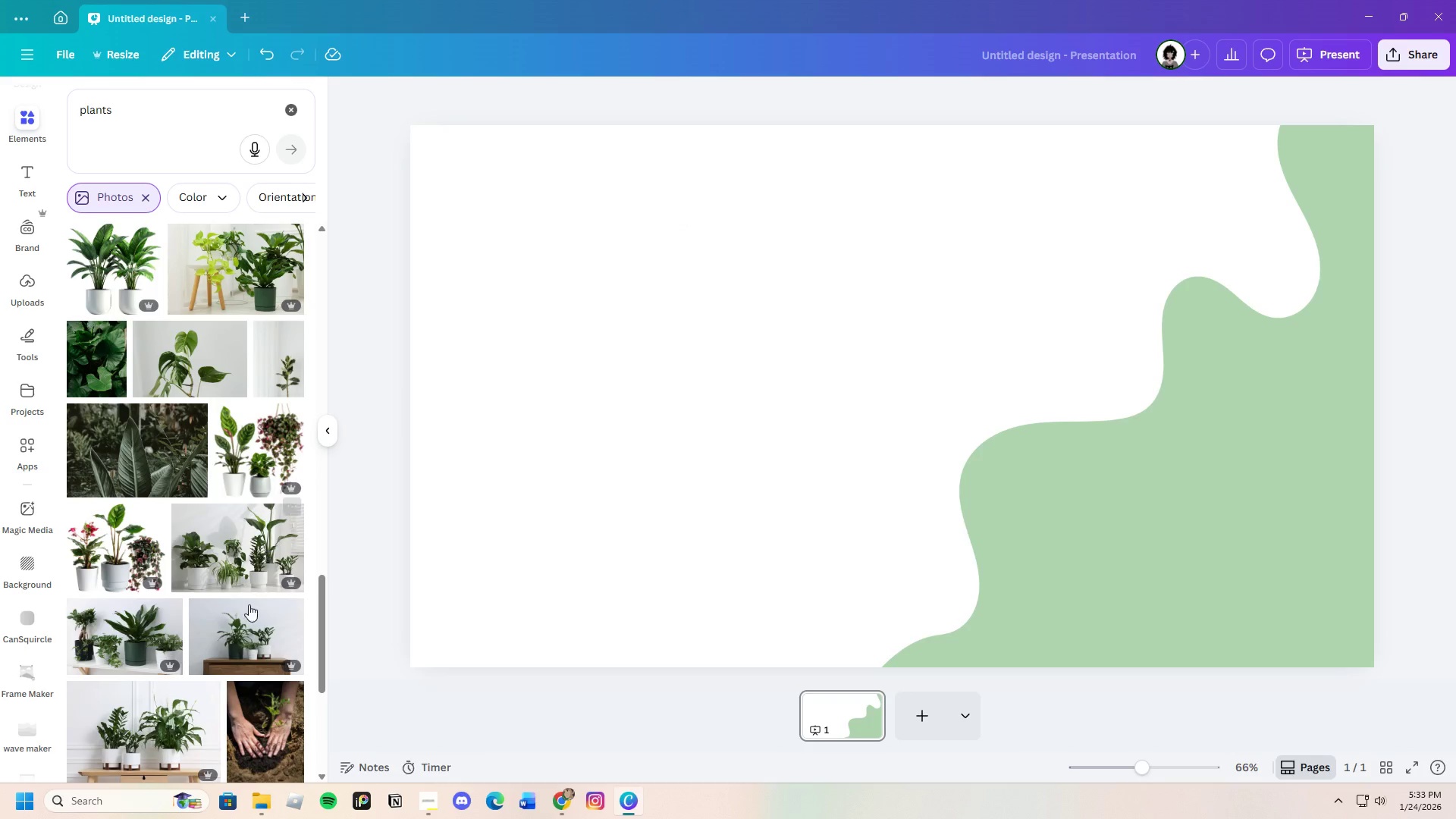 
scroll: coordinate [227, 594], scroll_direction: down, amount: 11.0
 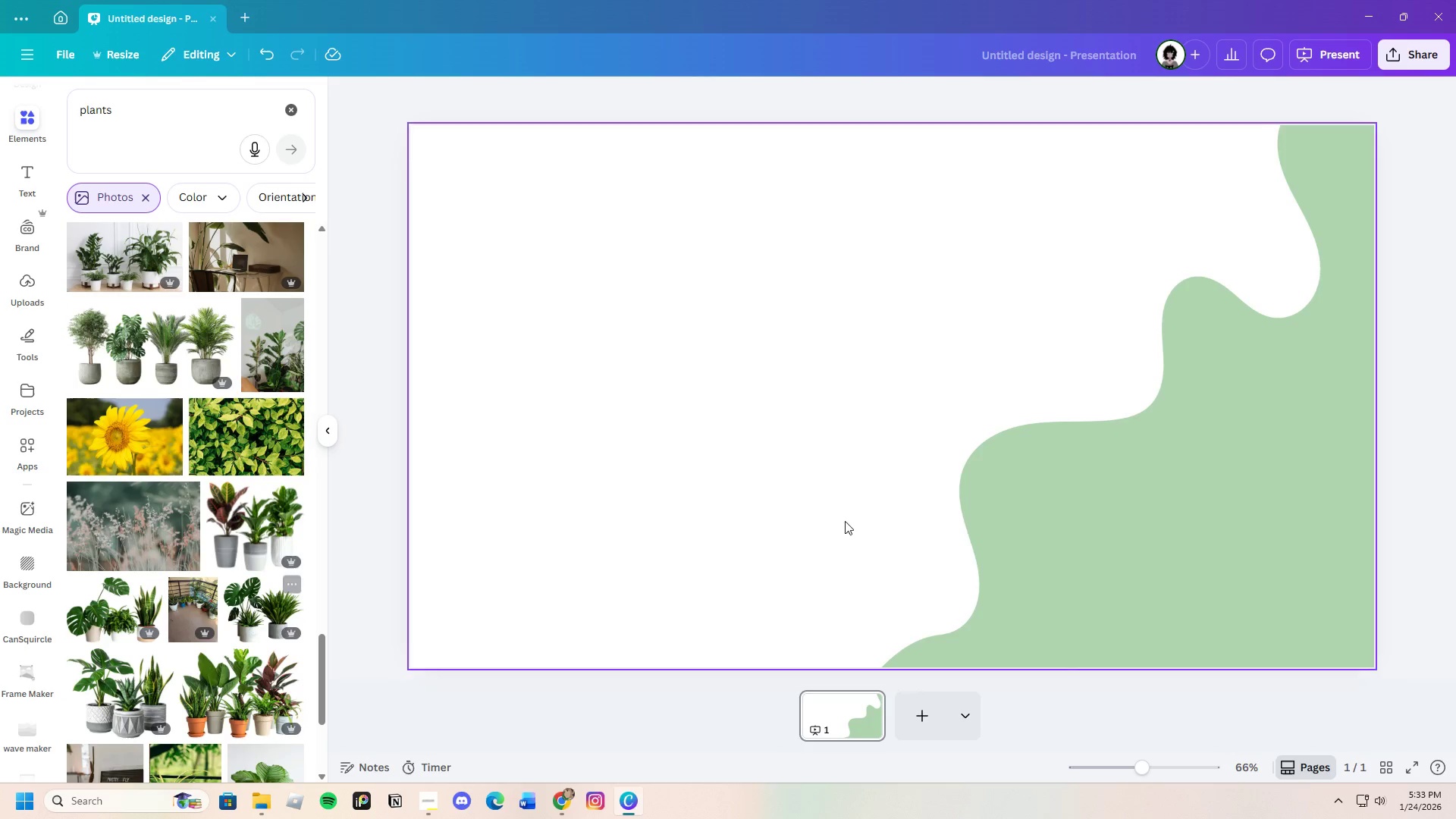 
left_click([1106, 552])
 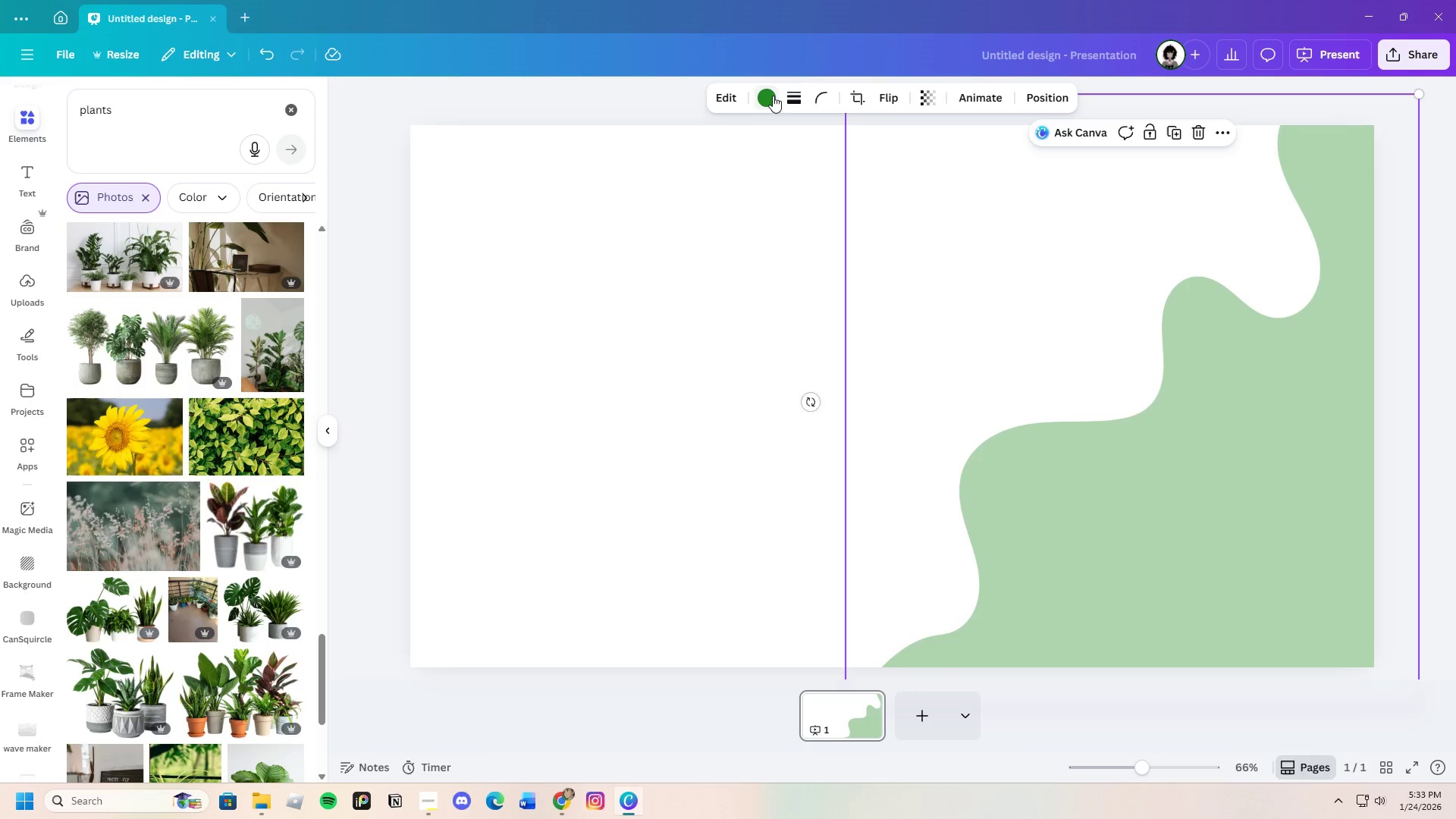 
left_click([773, 96])
 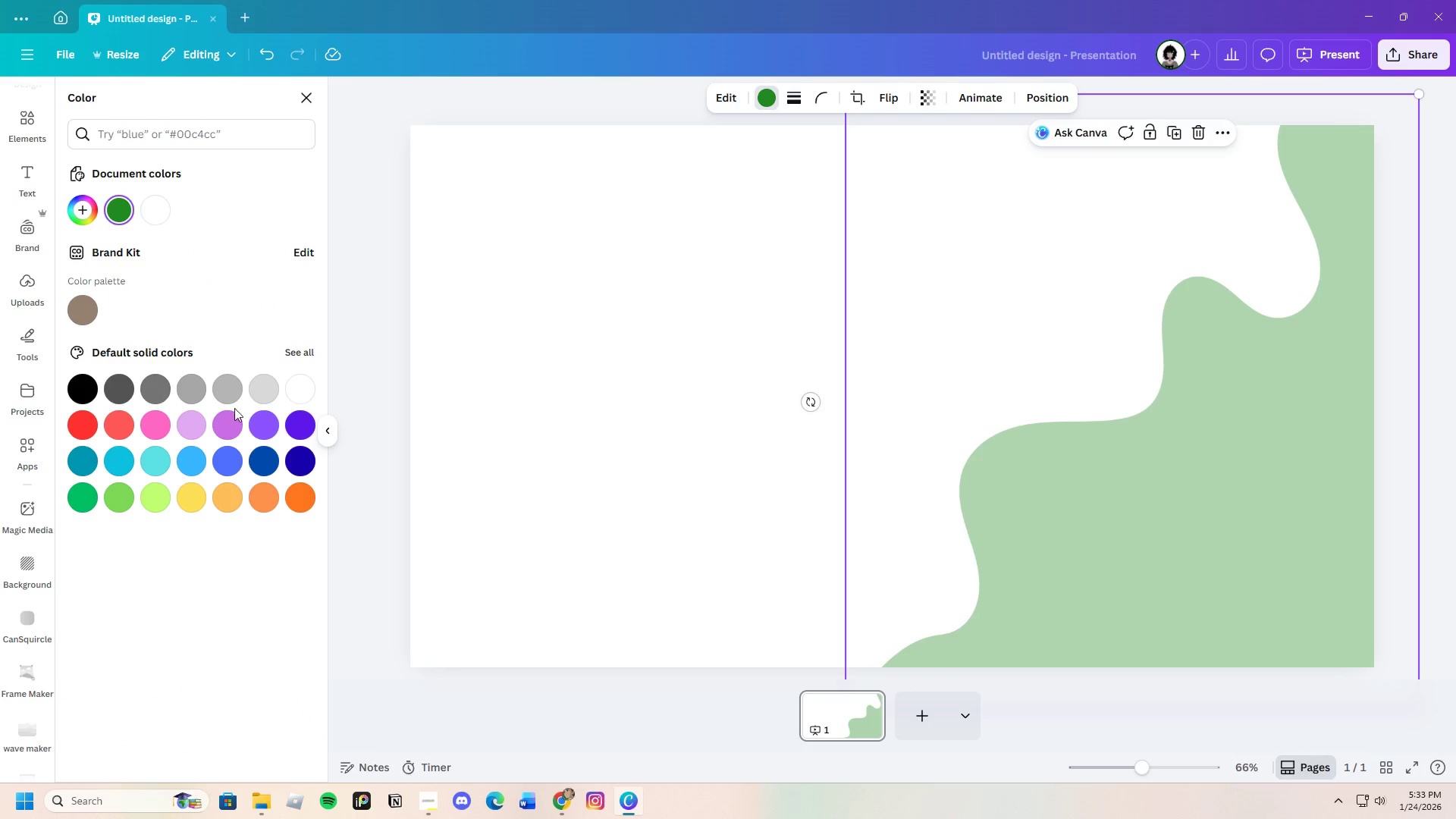 
left_click([257, 378])
 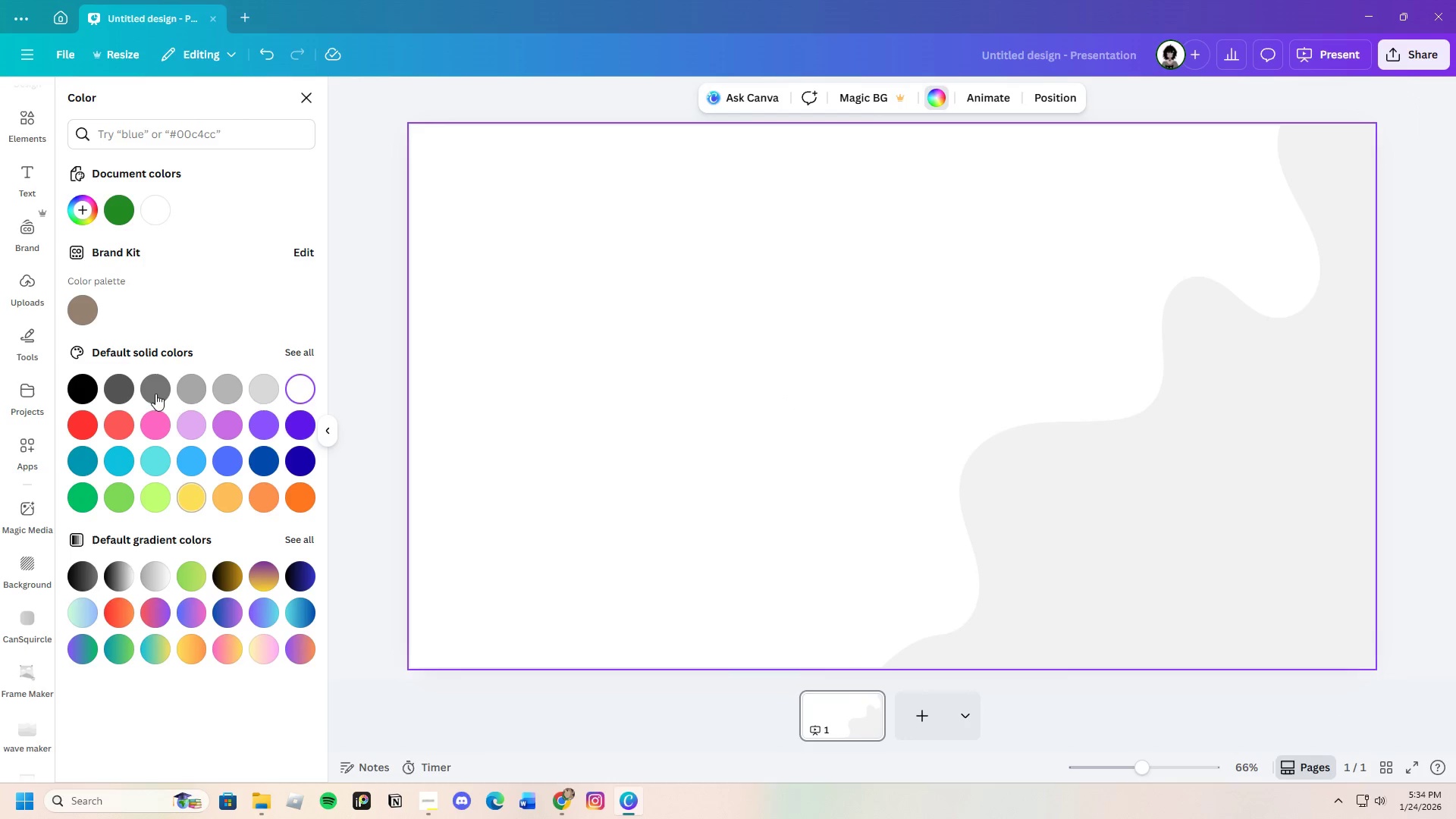 
left_click([312, 92])
 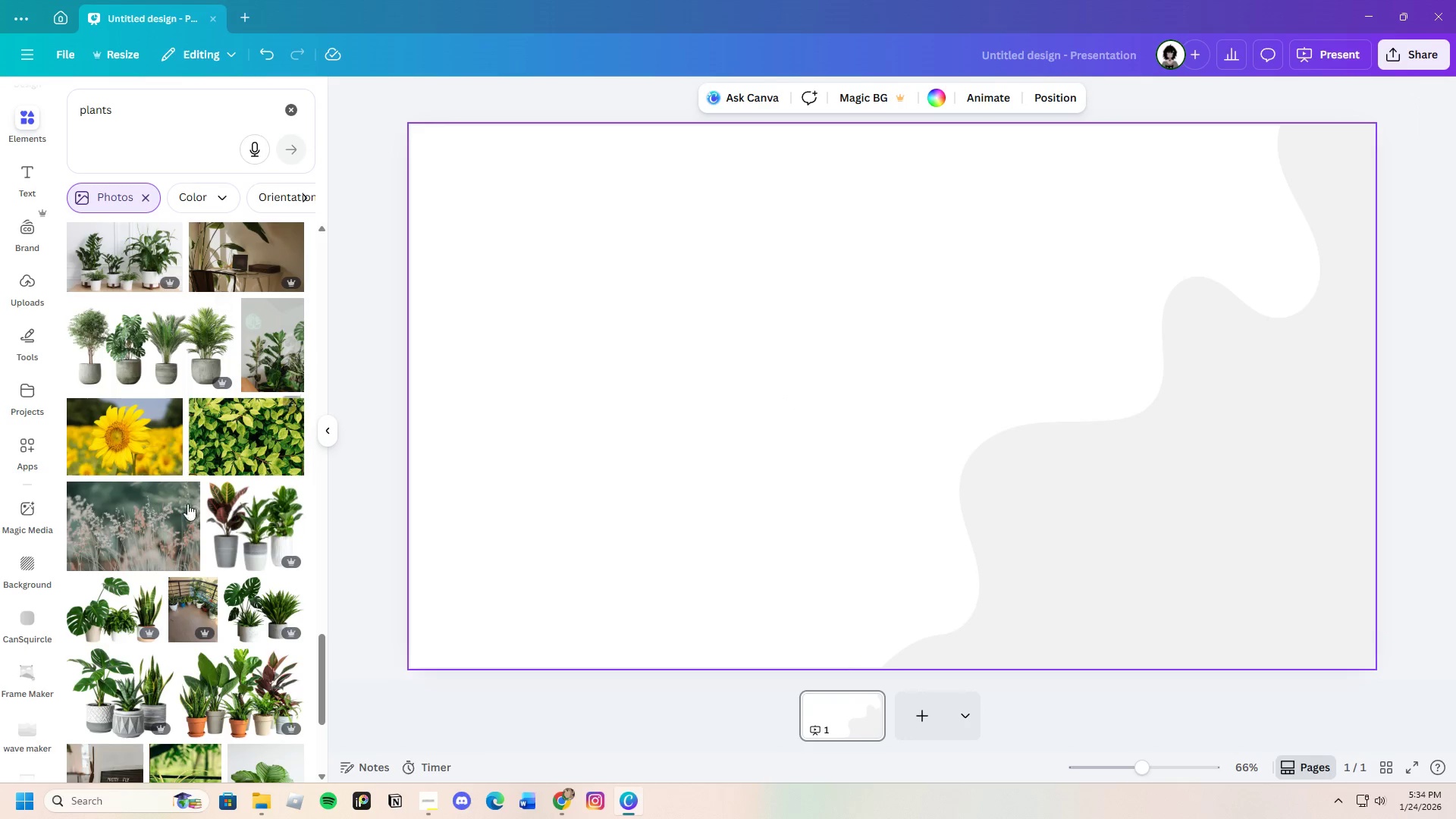 
scroll: coordinate [236, 558], scroll_direction: down, amount: 24.0
 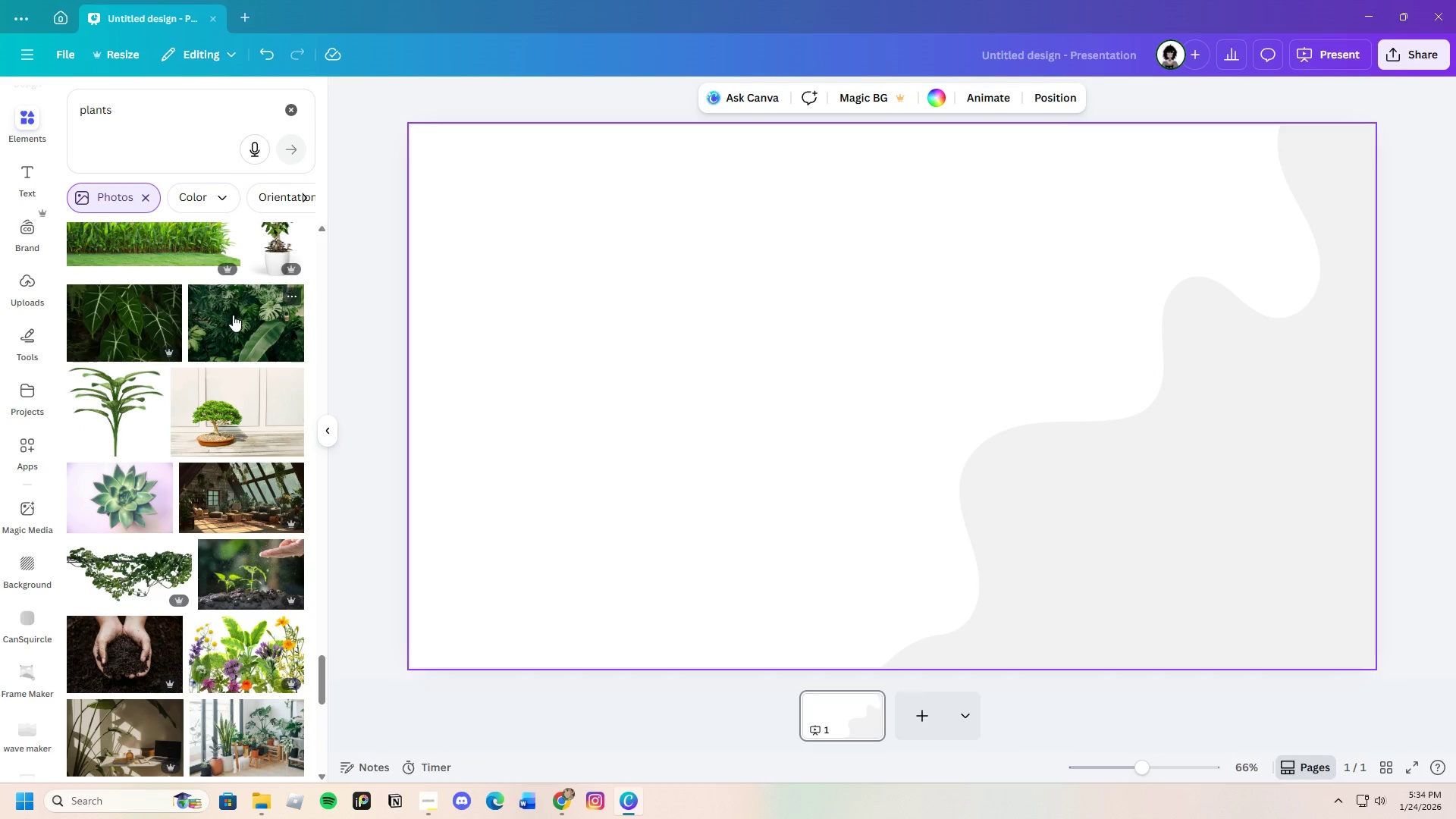 
left_click([233, 315])
 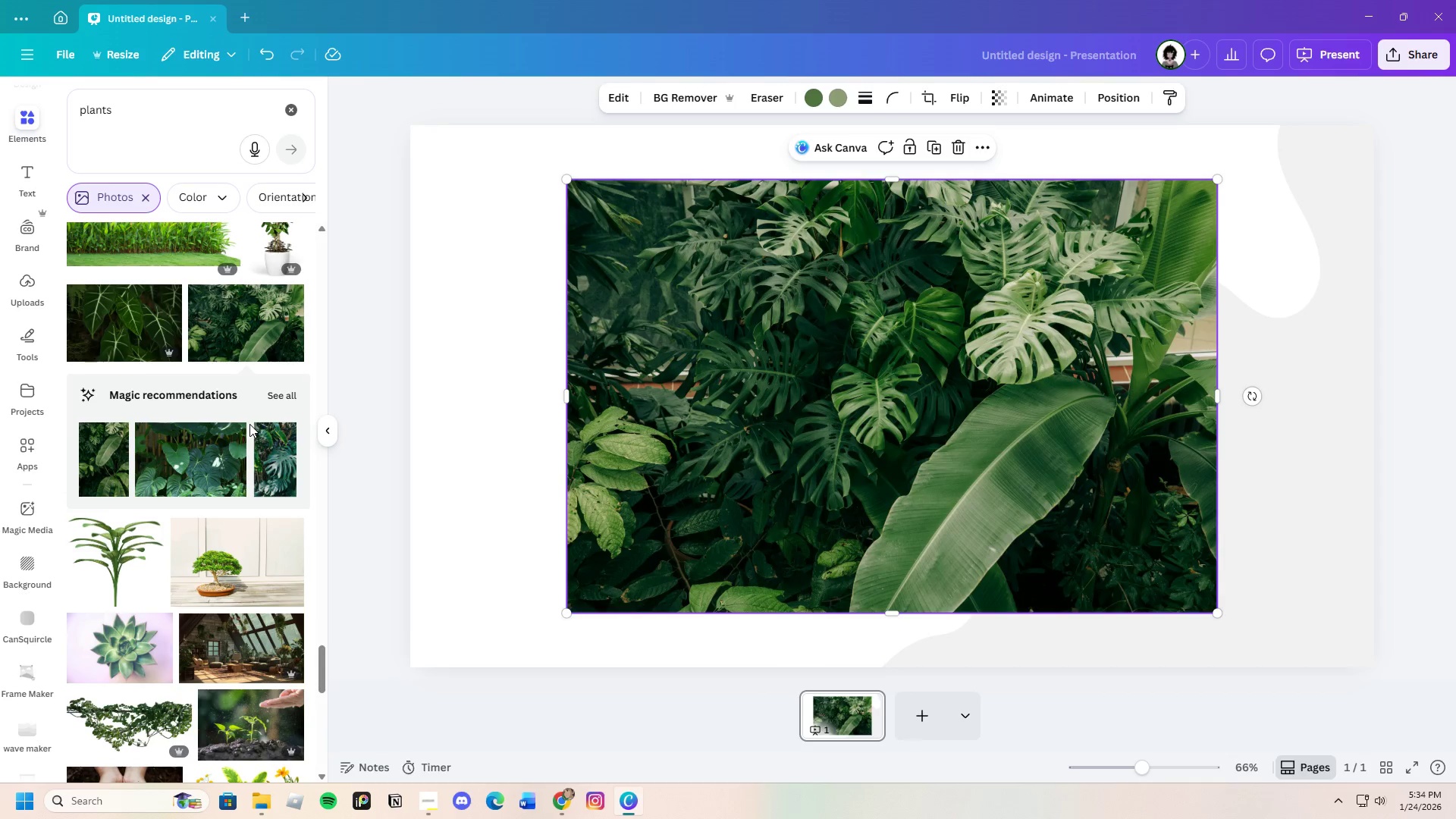 
scroll: coordinate [230, 563], scroll_direction: down, amount: 4.0
 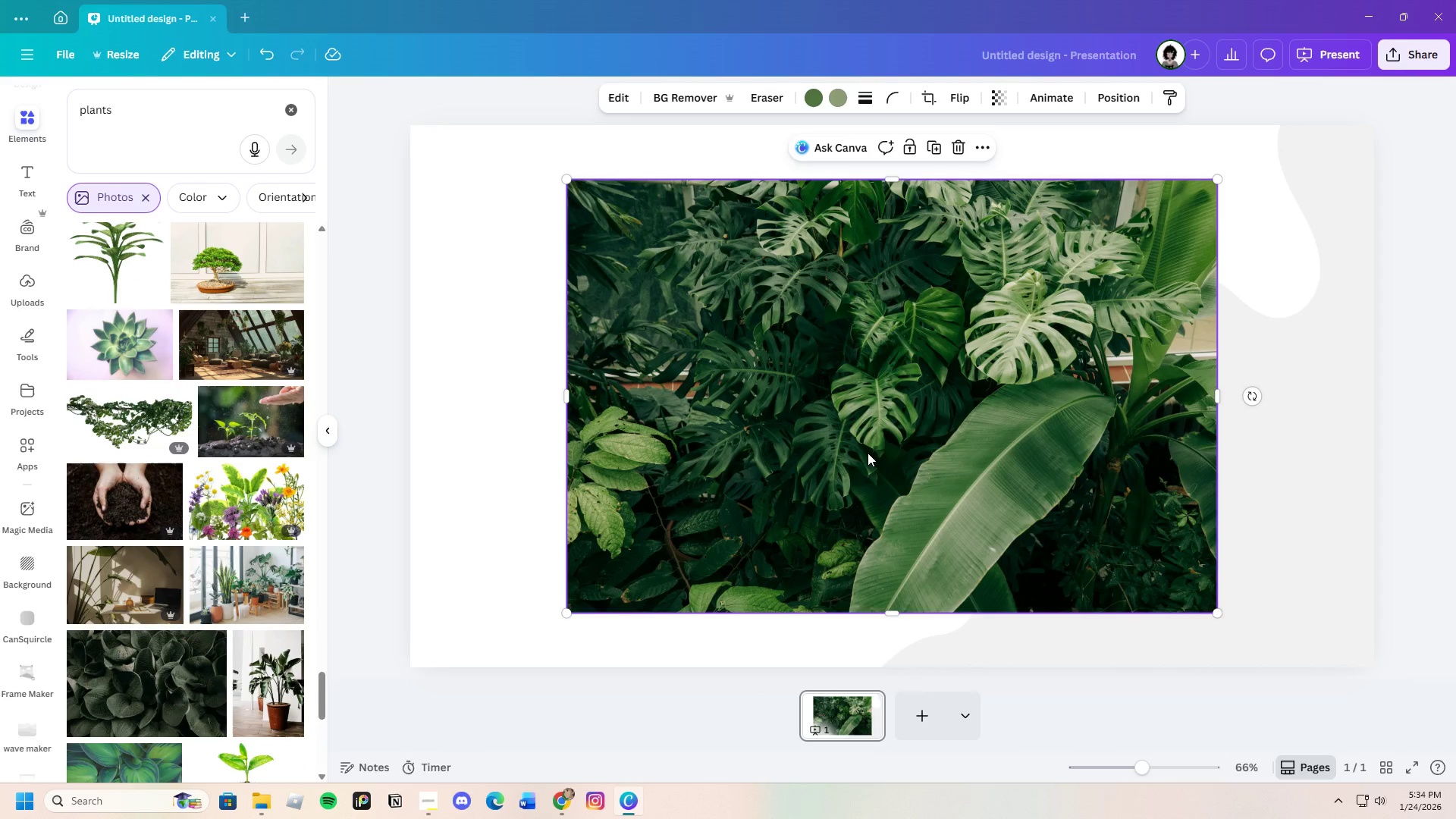 
left_click_drag(start_coordinate=[868, 453], to_coordinate=[708, 395])
 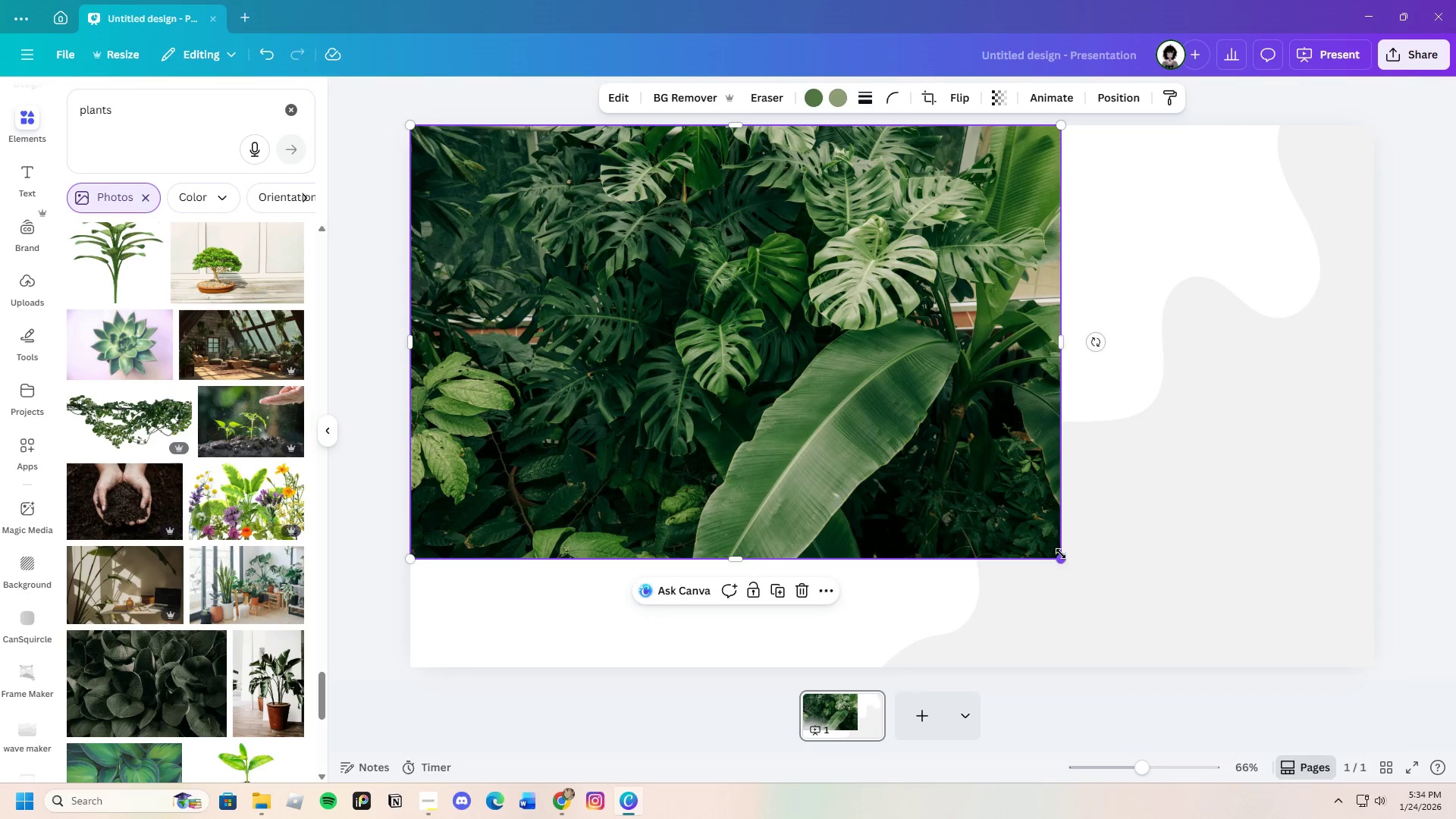 
left_click_drag(start_coordinate=[1061, 554], to_coordinate=[1455, 676])
 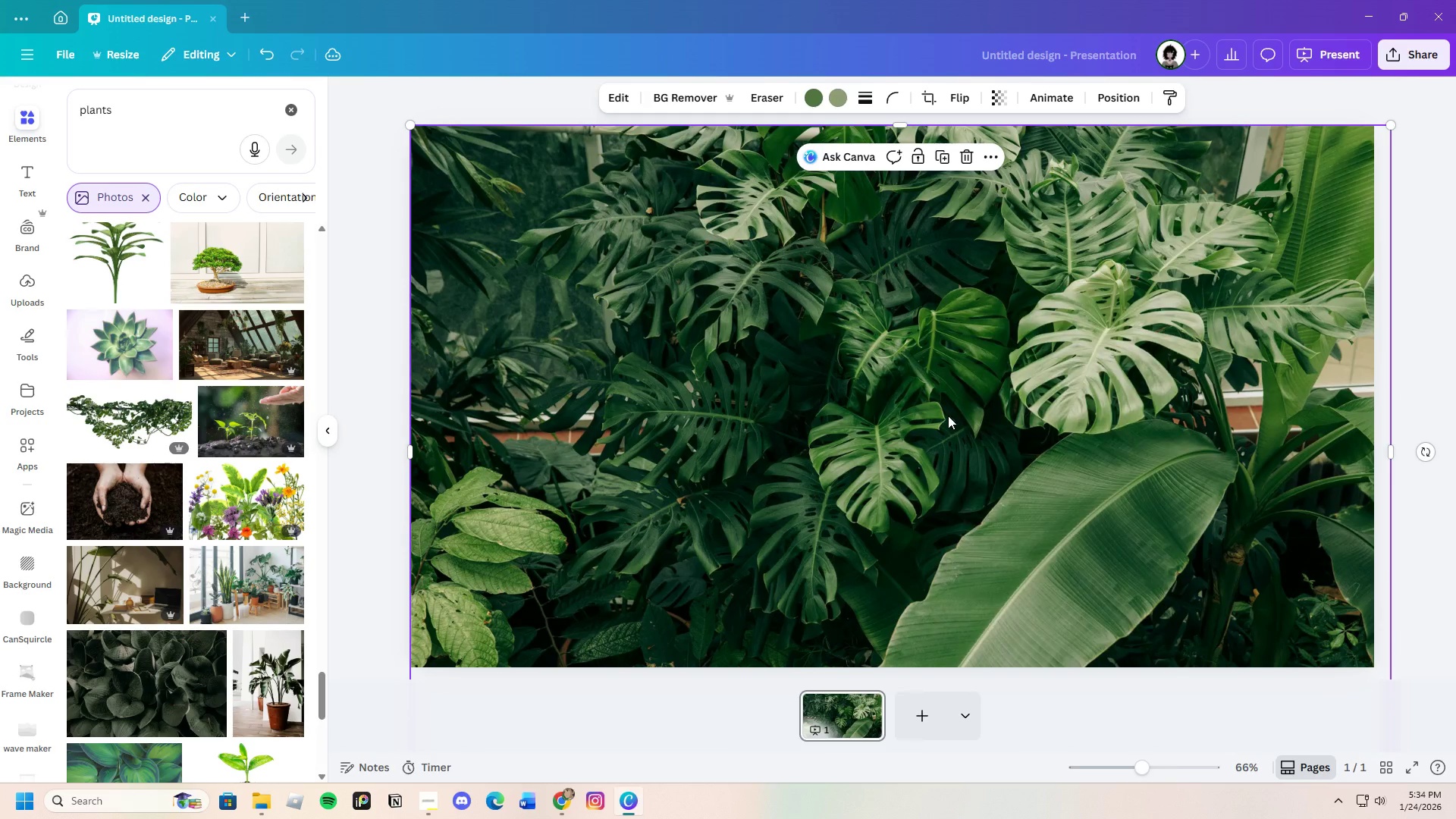 
right_click([948, 416])
 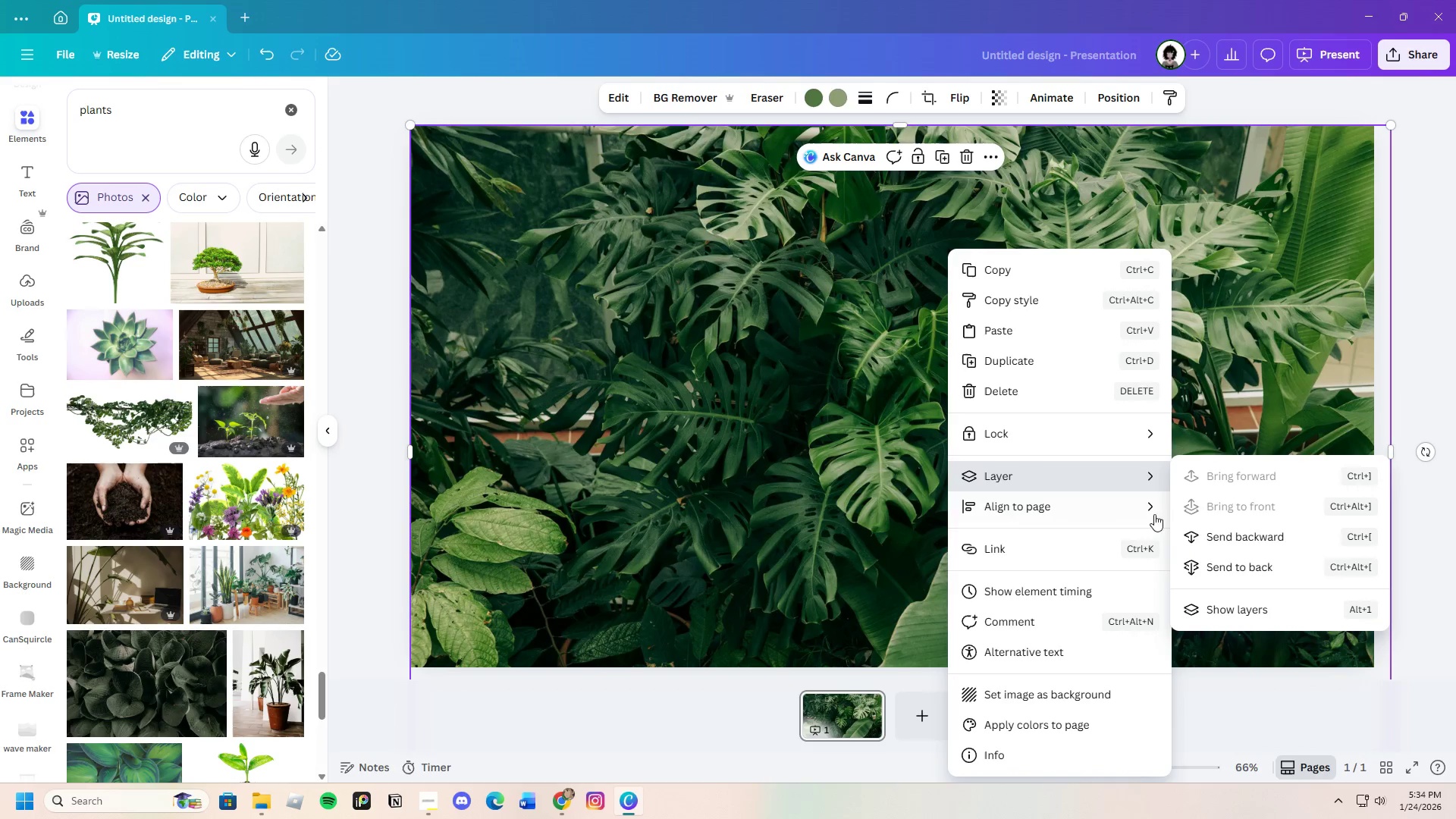 
left_click([1211, 531])
 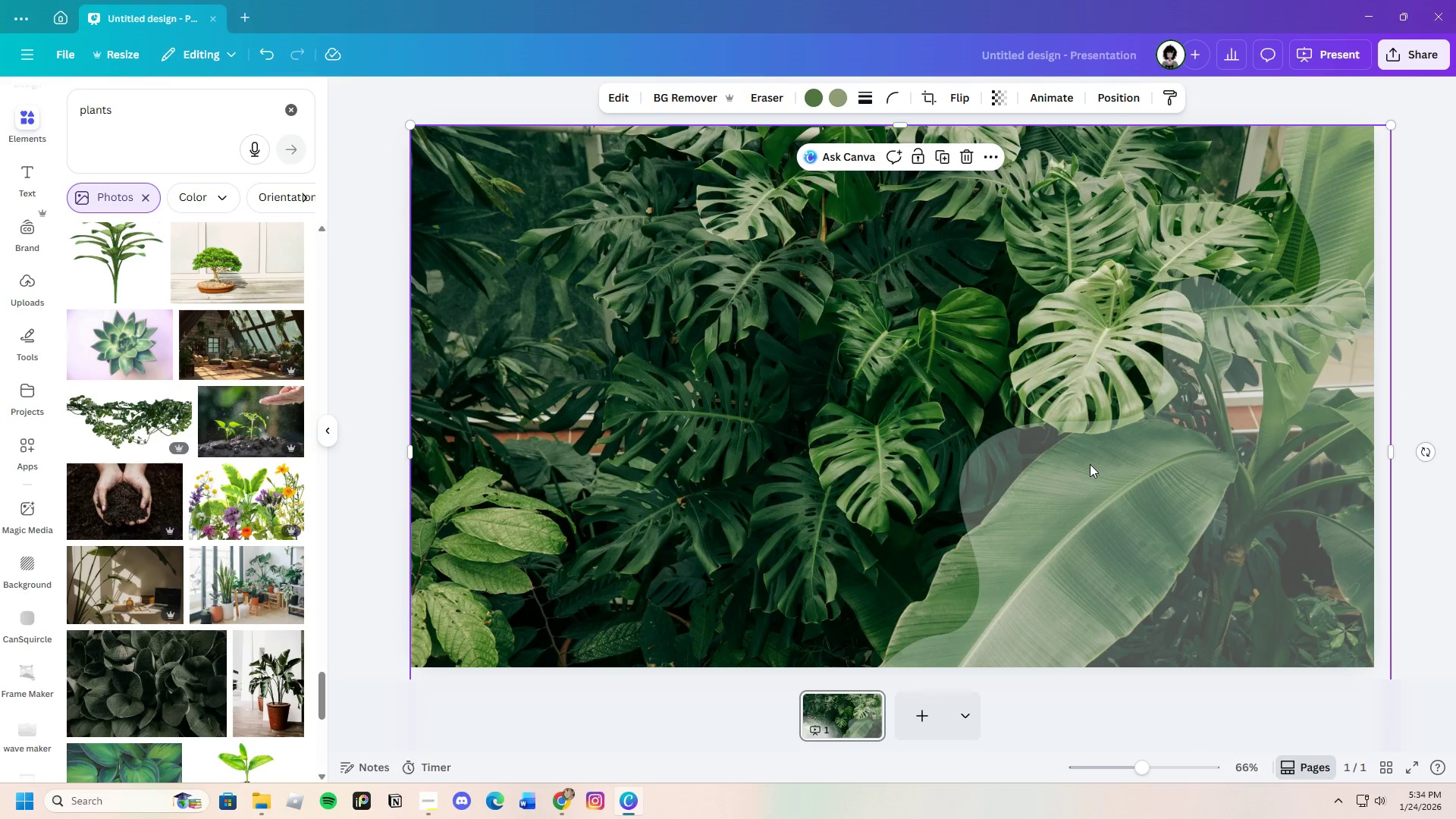 
left_click([886, 403])
 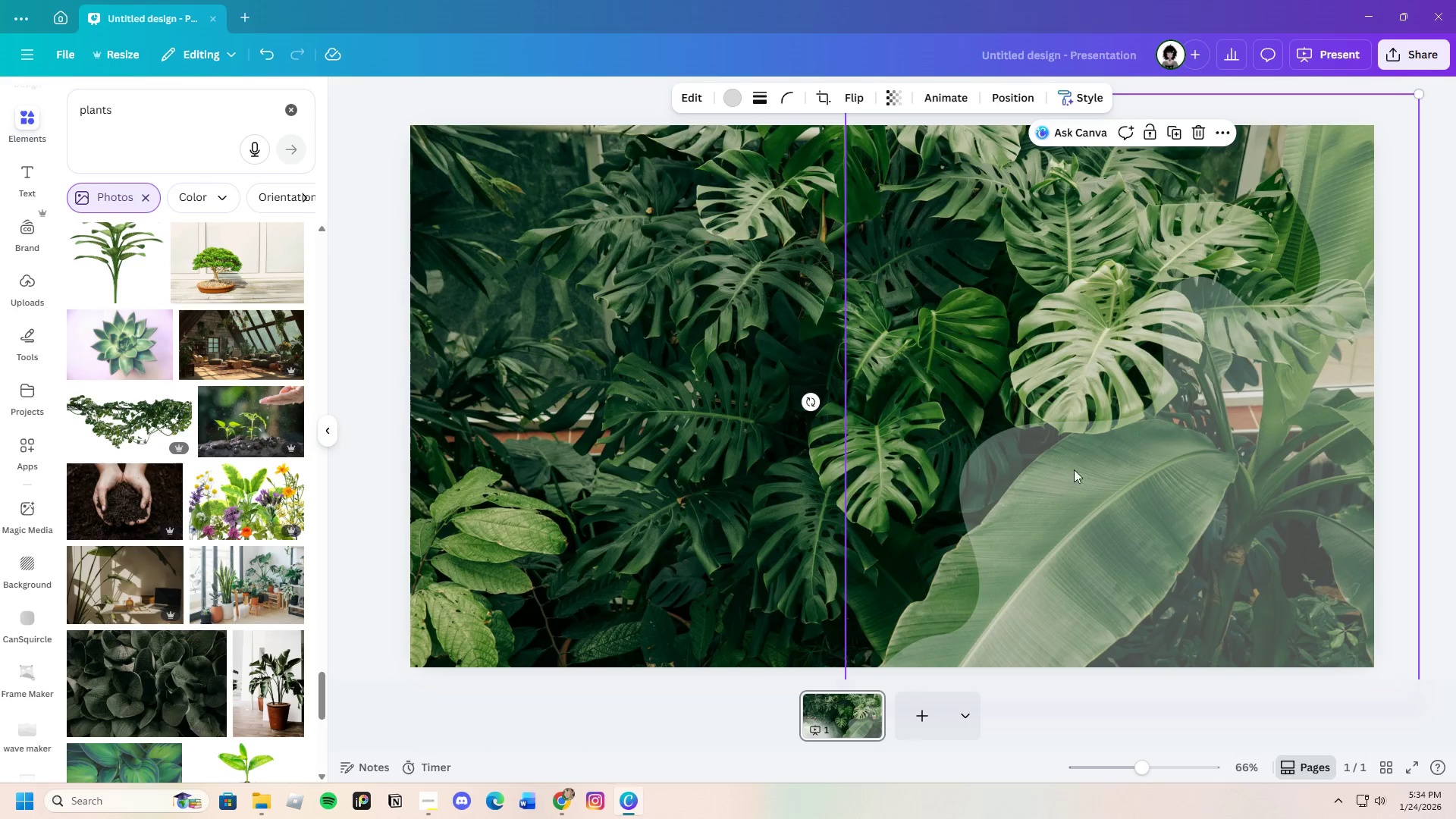 
left_click([1106, 491])
 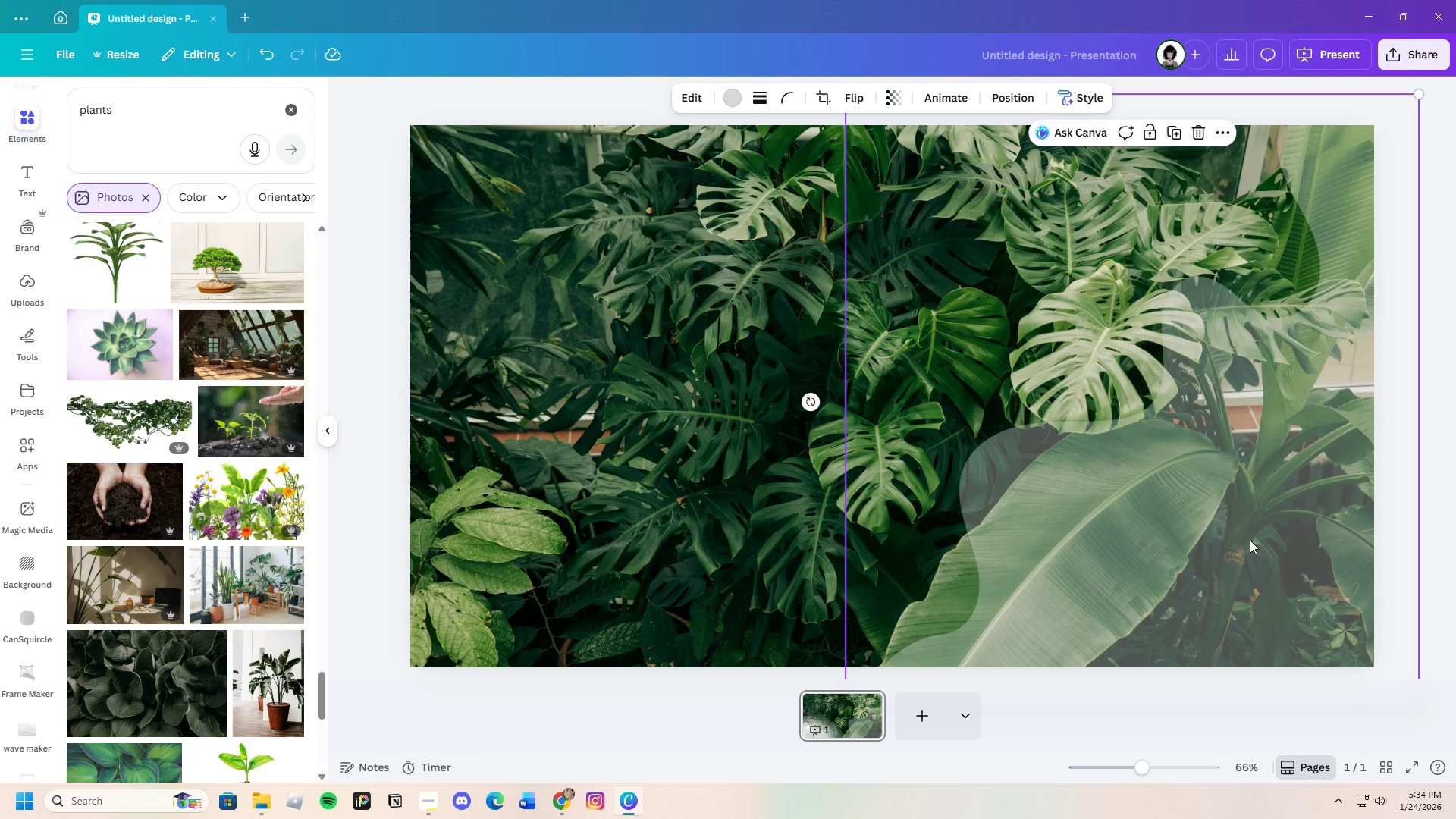 
left_click([1250, 540])
 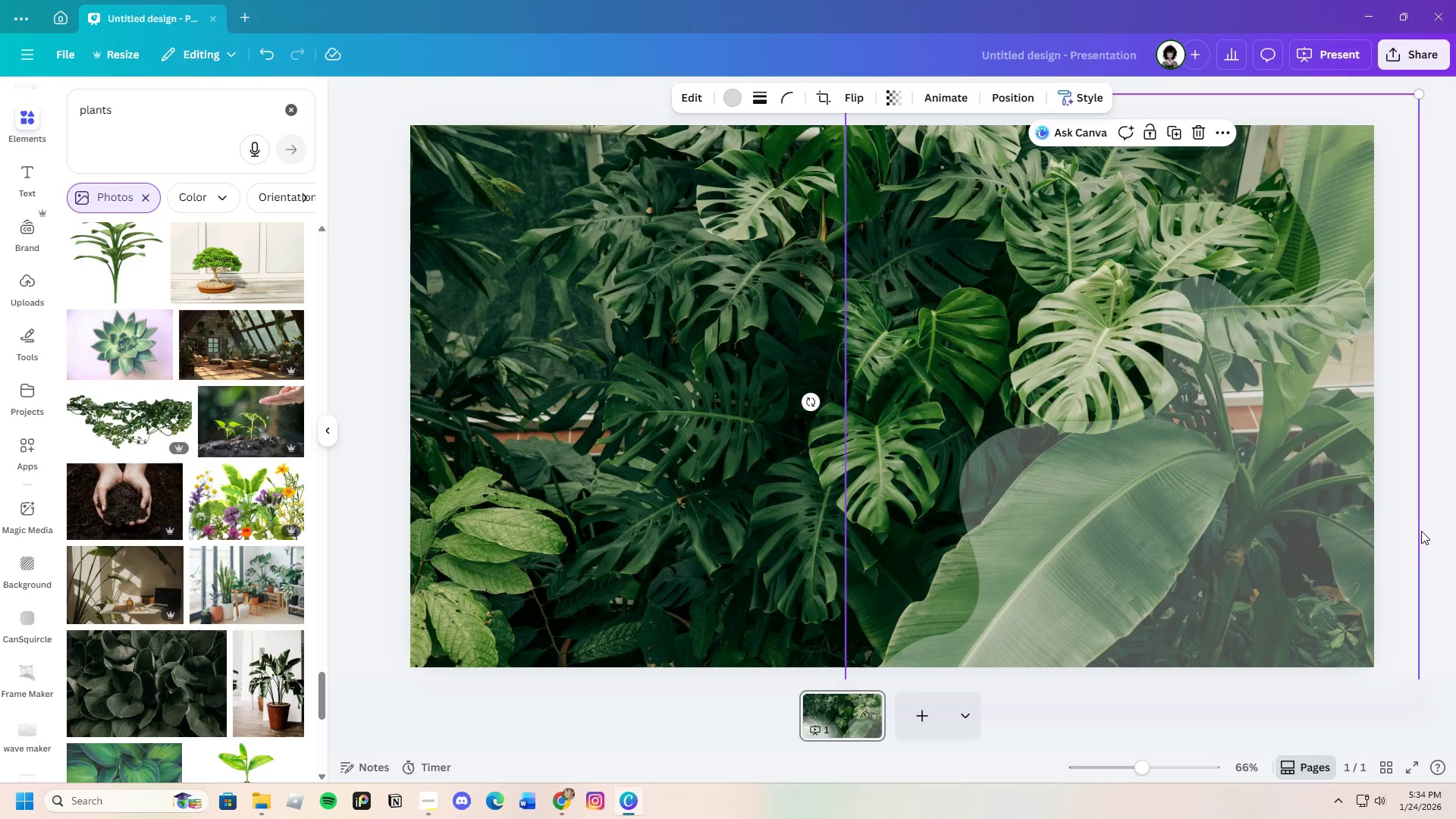 
left_click([1453, 529])
 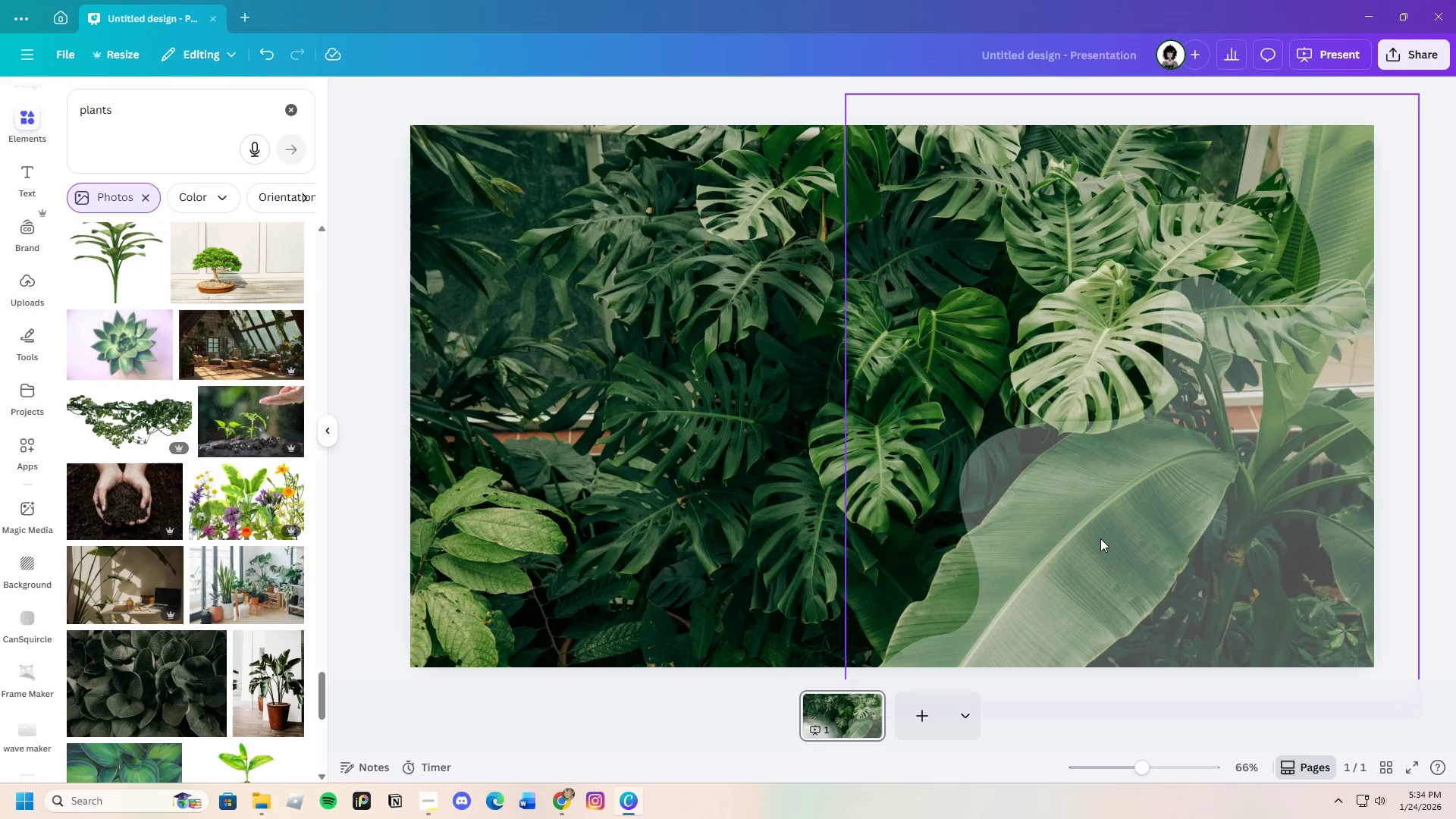 
left_click_drag(start_coordinate=[1100, 538], to_coordinate=[940, 439])
 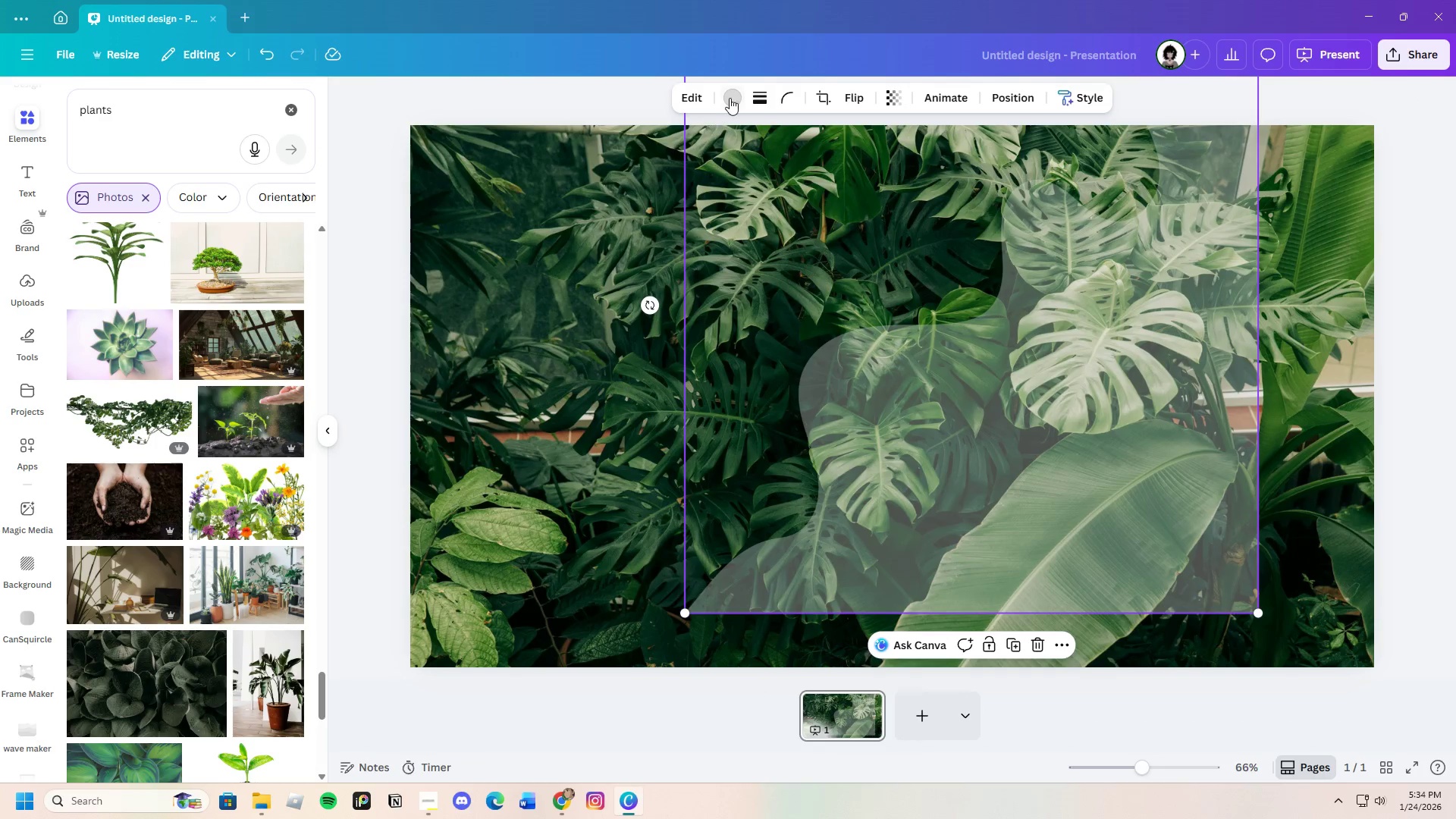 
left_click([730, 98])
 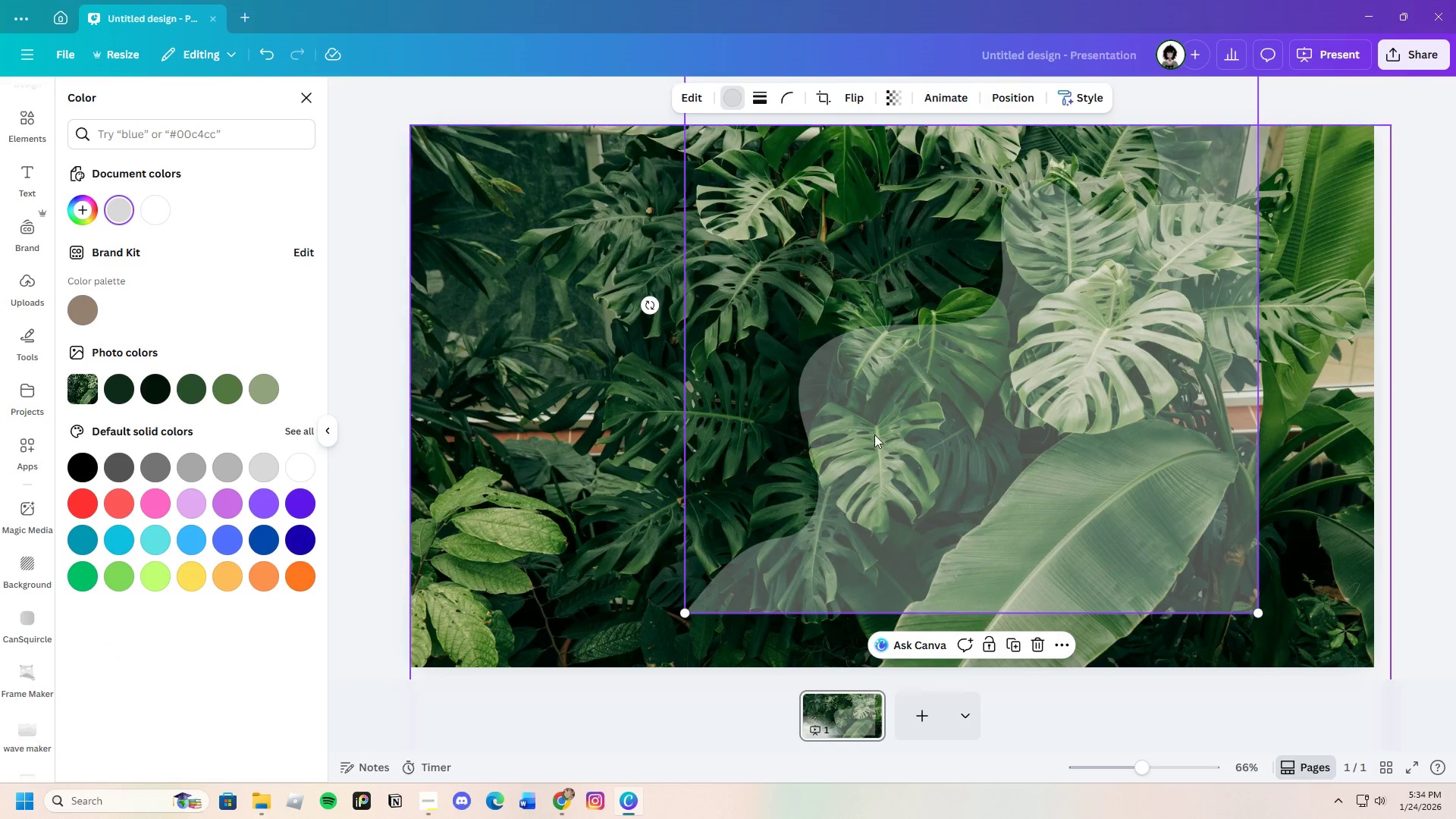 
left_click_drag(start_coordinate=[1023, 438], to_coordinate=[1069, 453])
 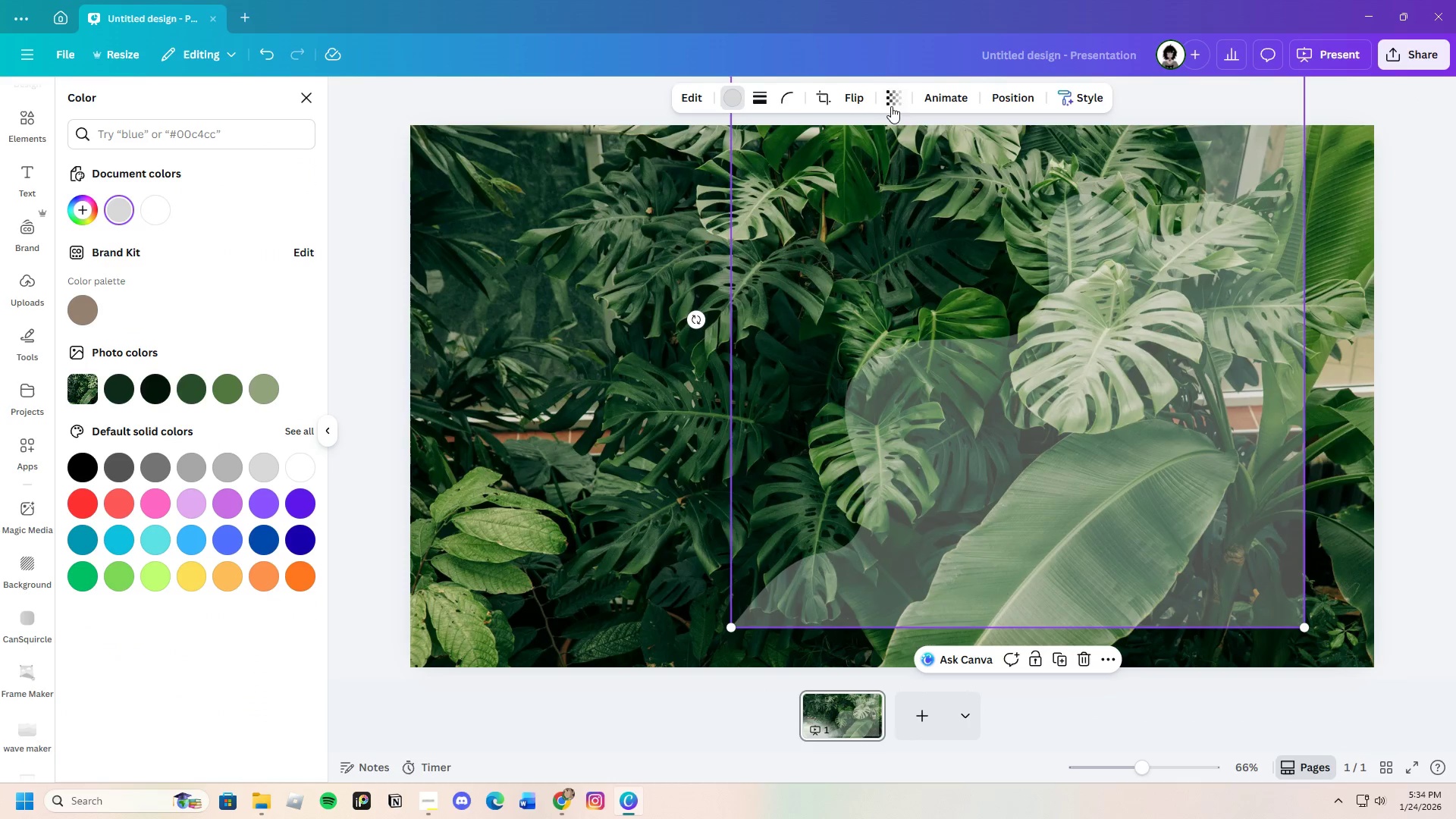 
left_click([895, 104])
 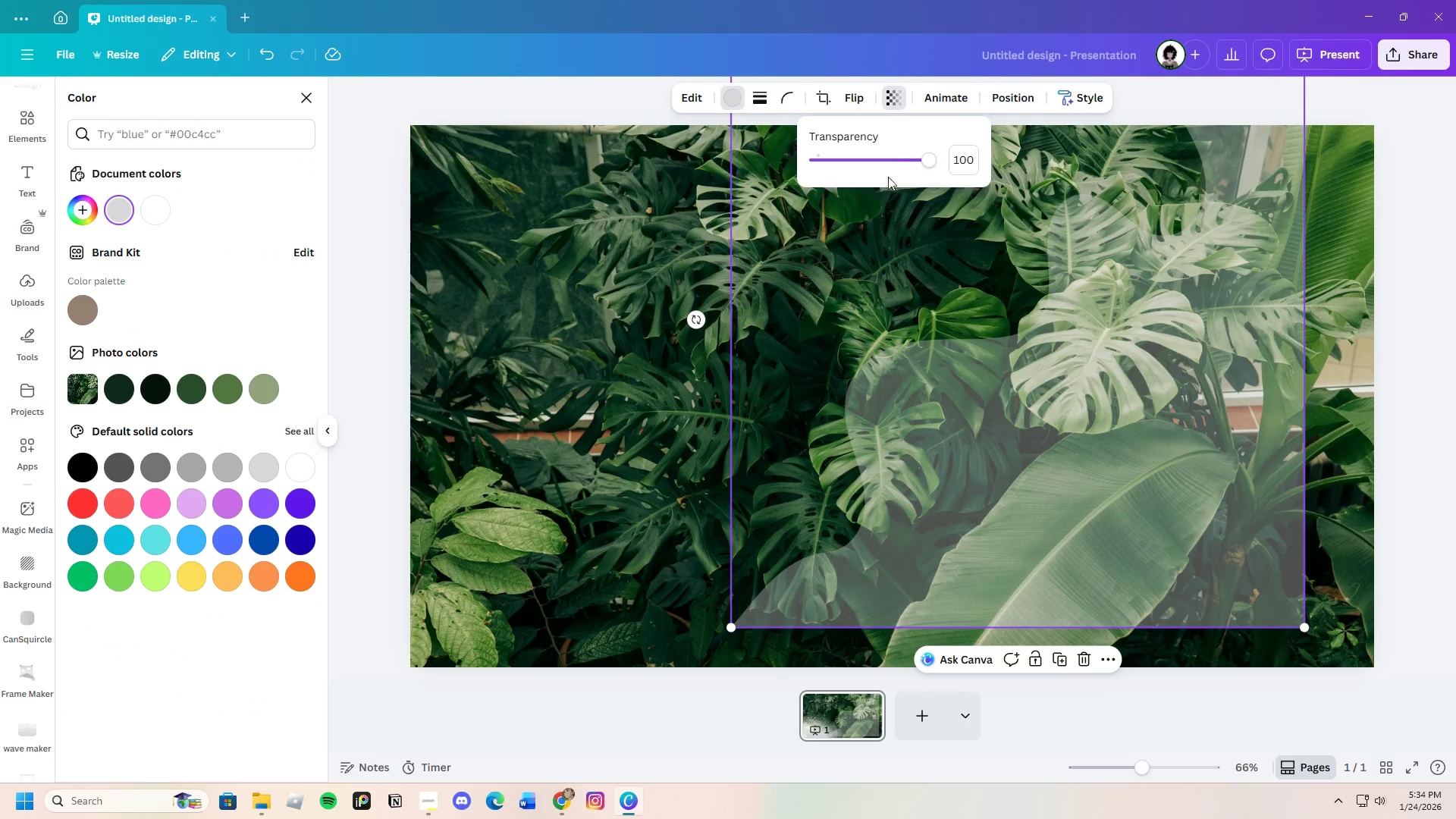 
left_click_drag(start_coordinate=[905, 161], to_coordinate=[1034, 169])
 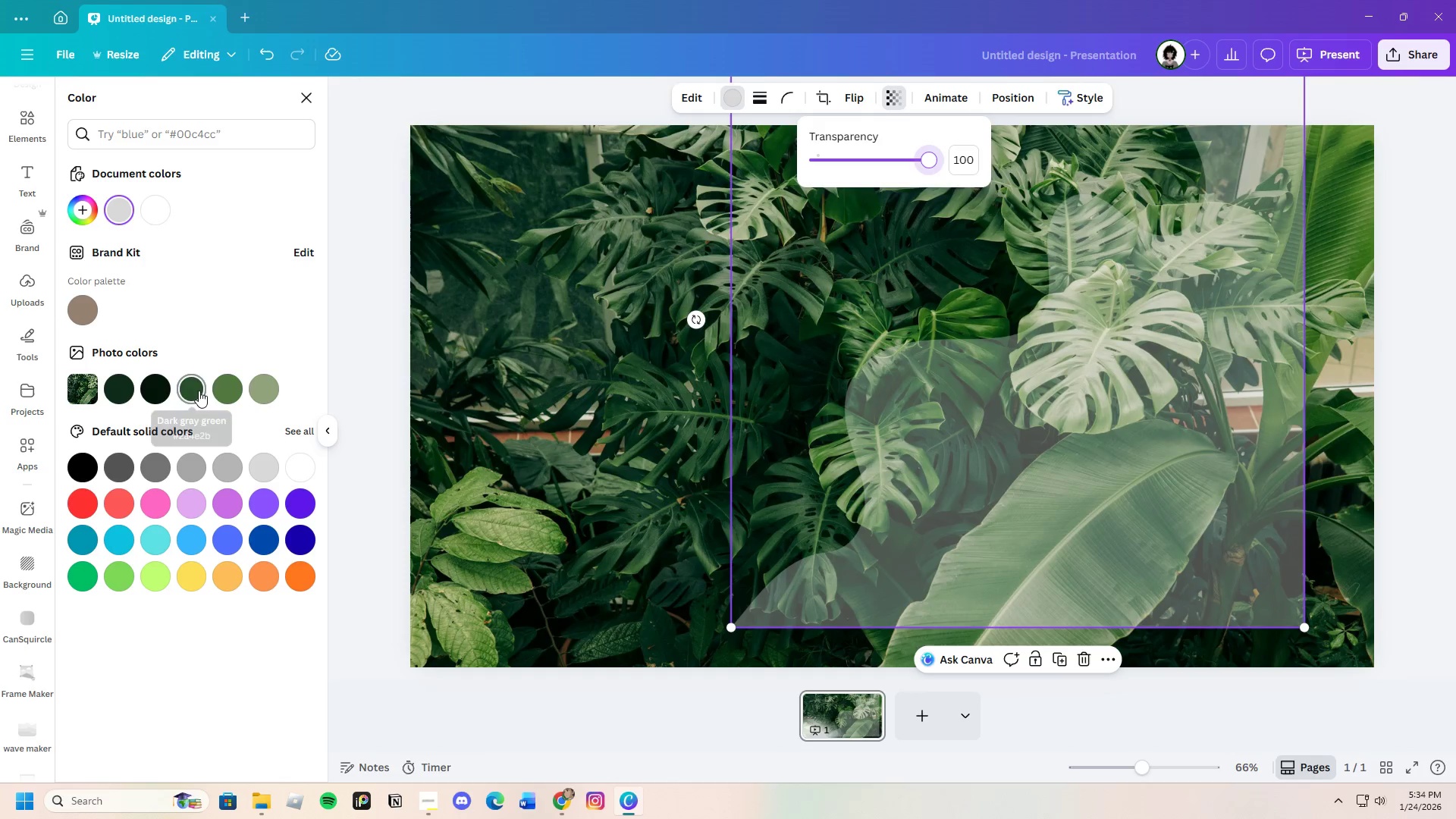 
left_click([192, 391])
 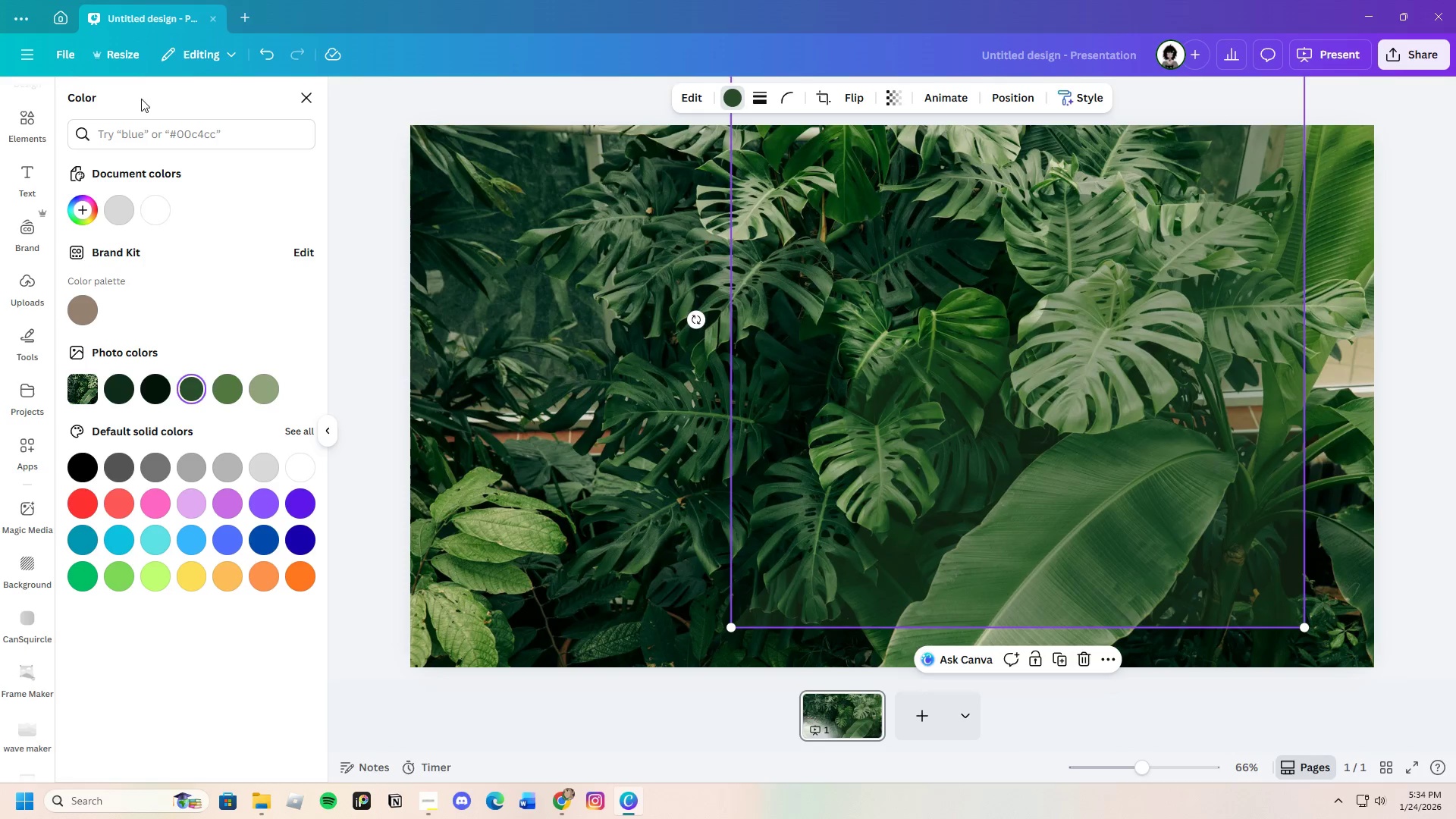 
left_click([271, 55])
 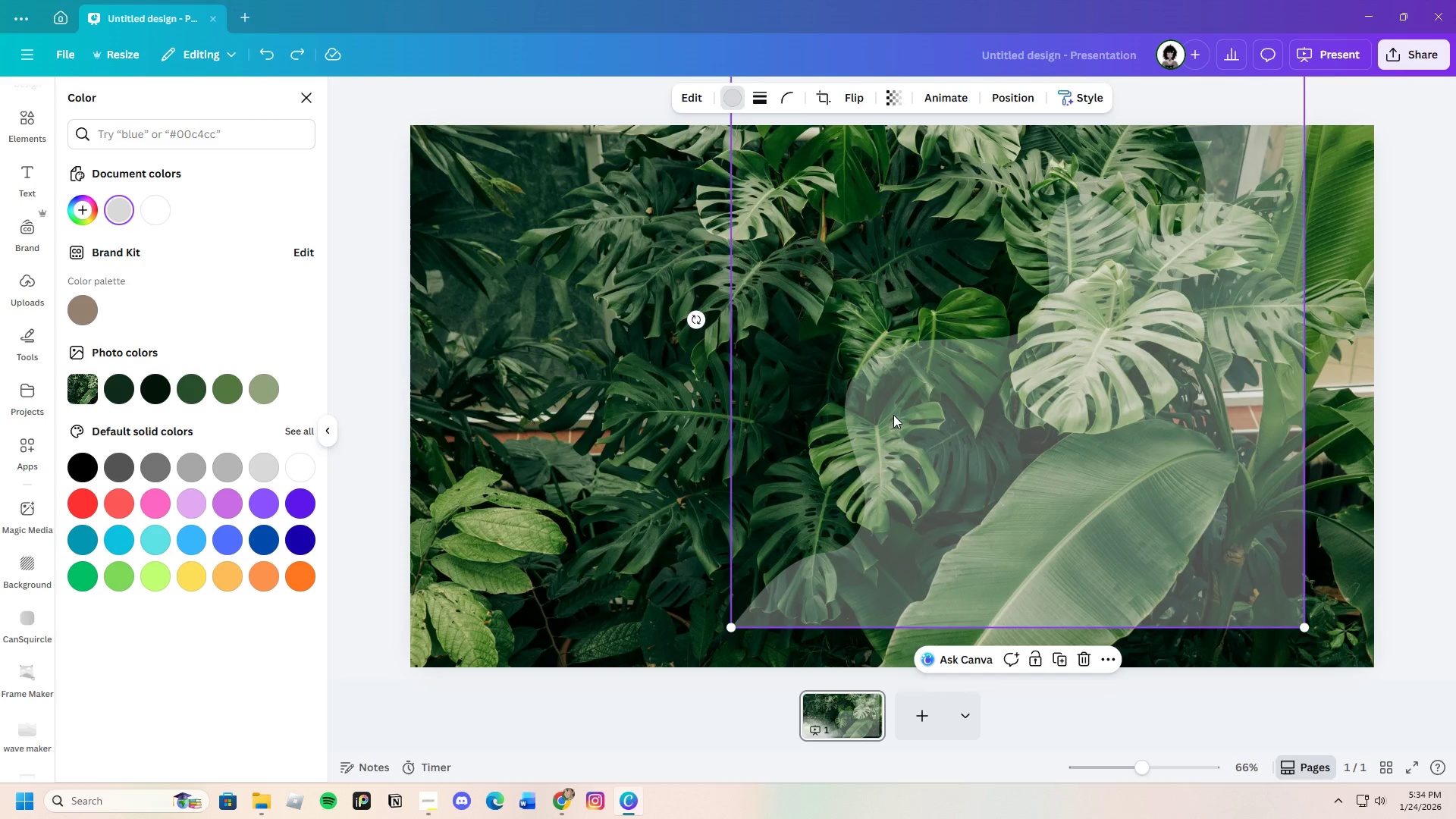 
right_click([894, 416])
 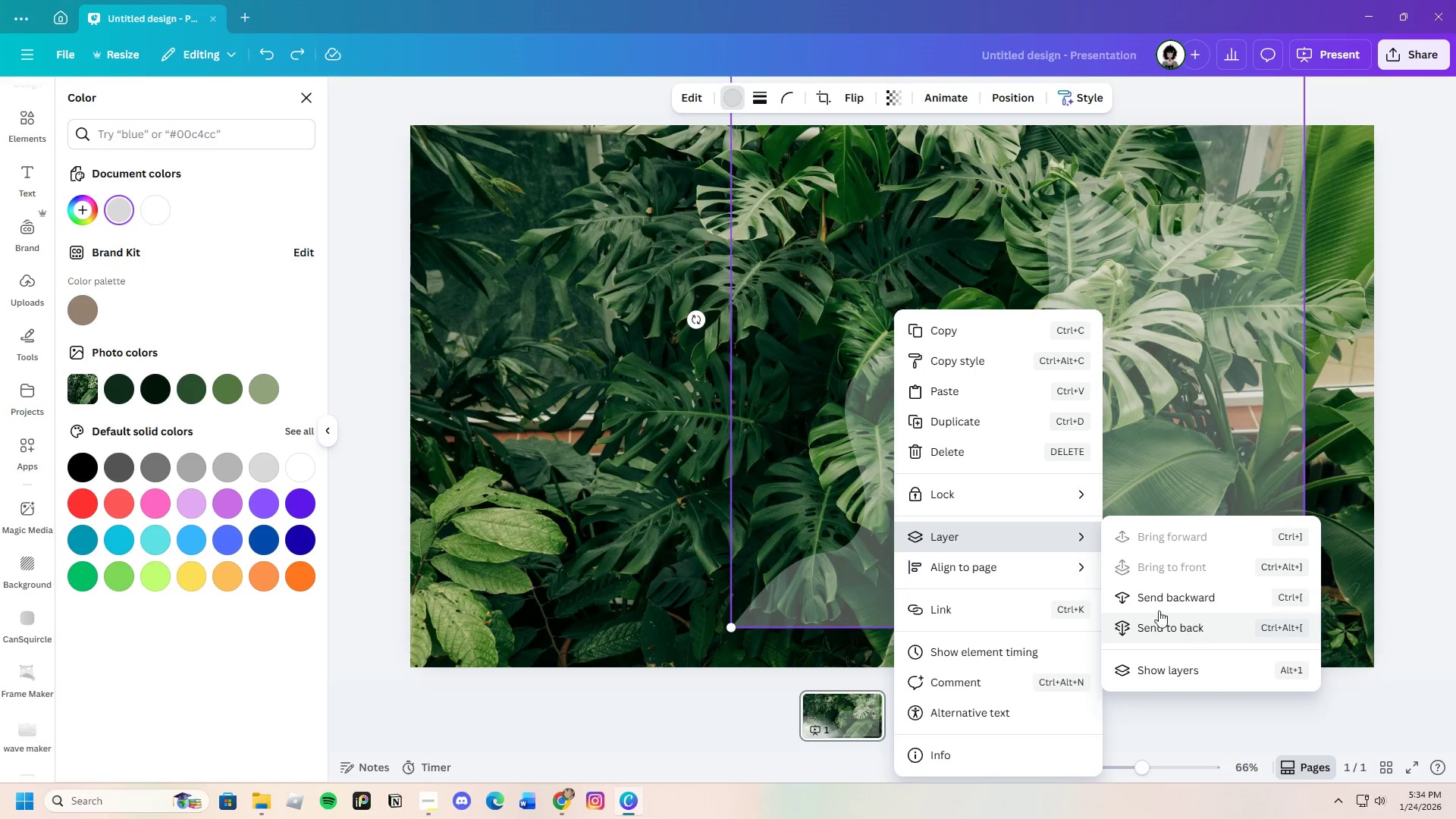 
left_click([526, 385])
 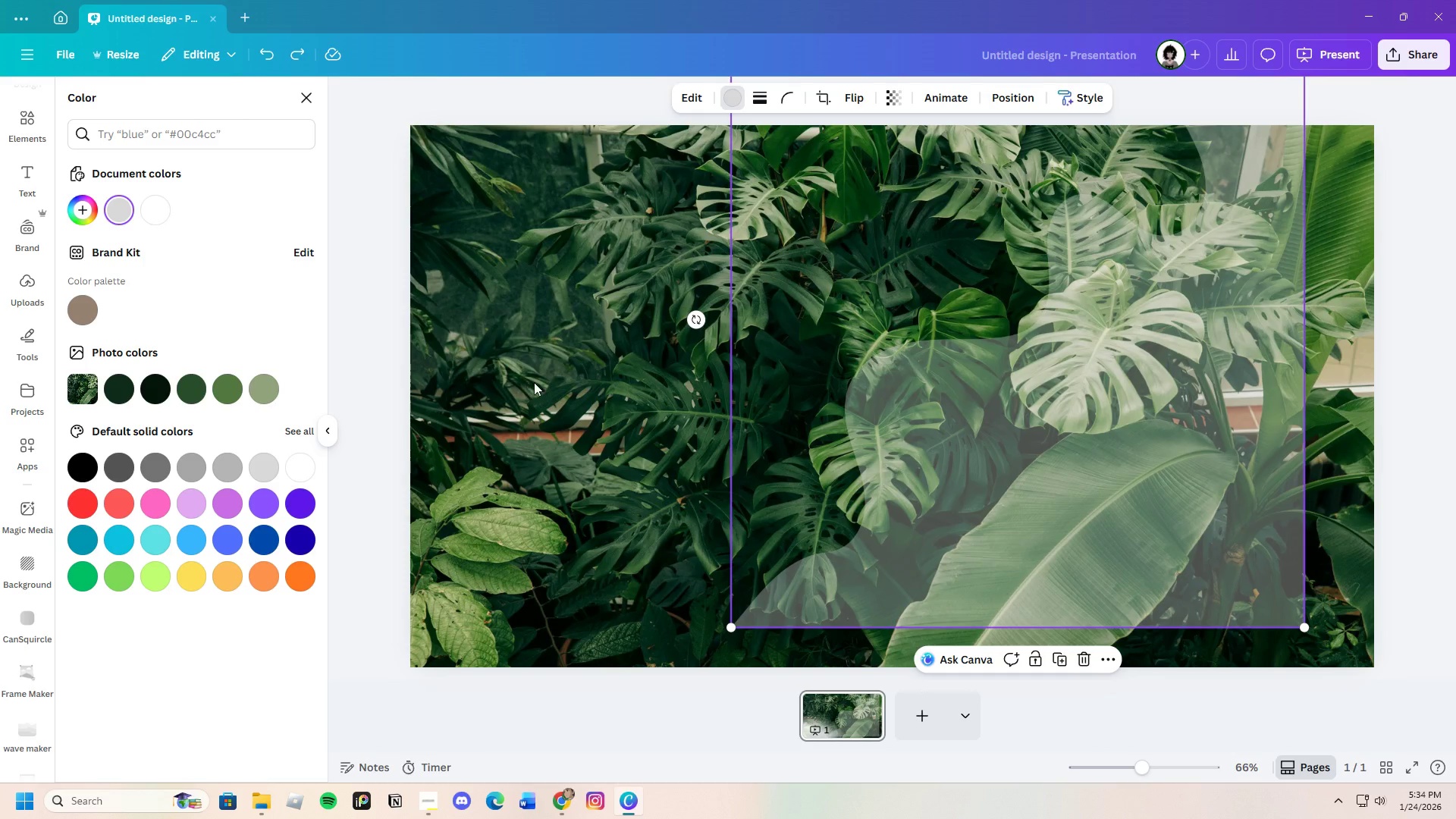 
left_click([526, 382])
 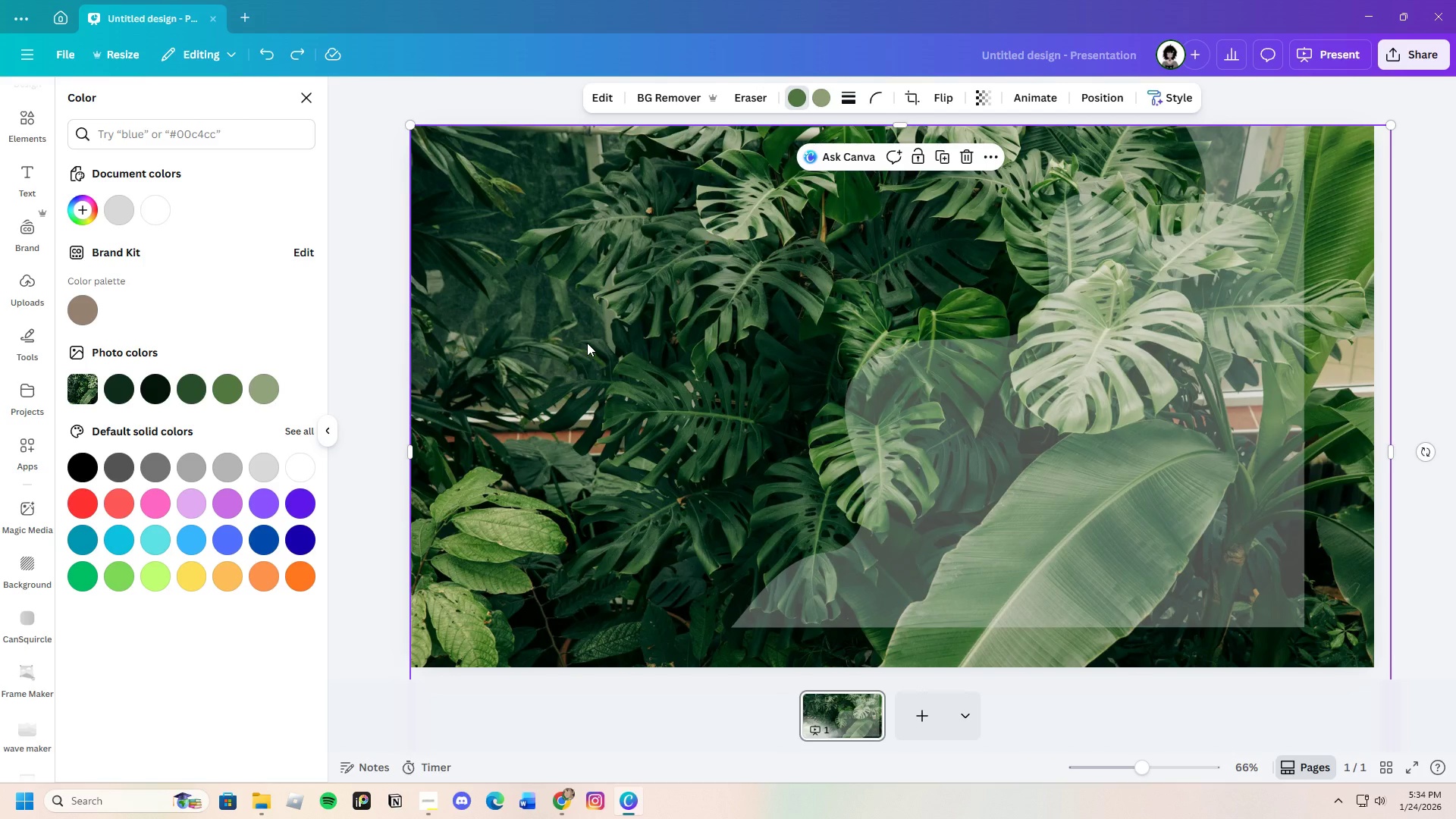 
left_click([587, 343])
 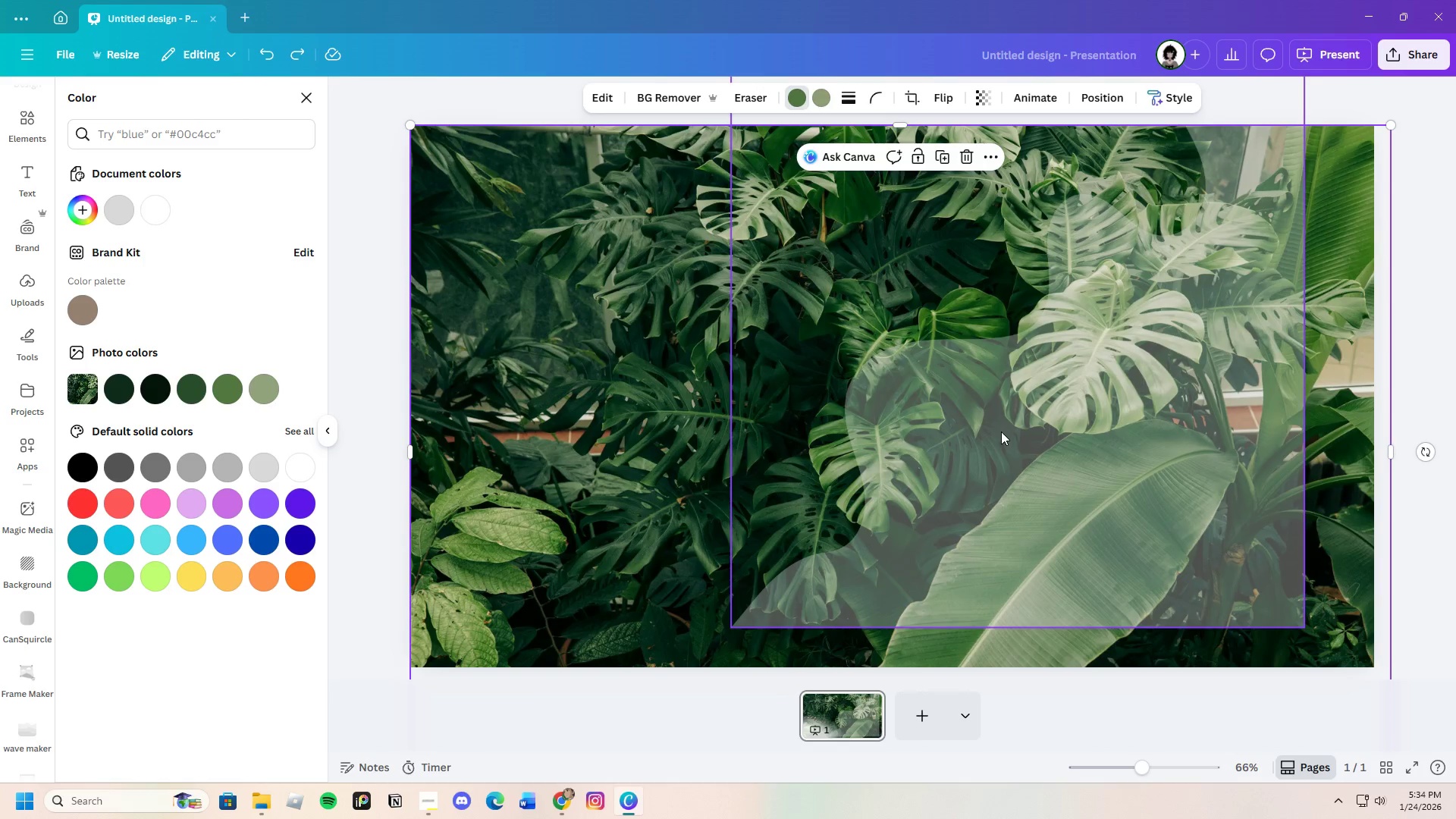 
left_click_drag(start_coordinate=[1001, 431], to_coordinate=[626, 285])
 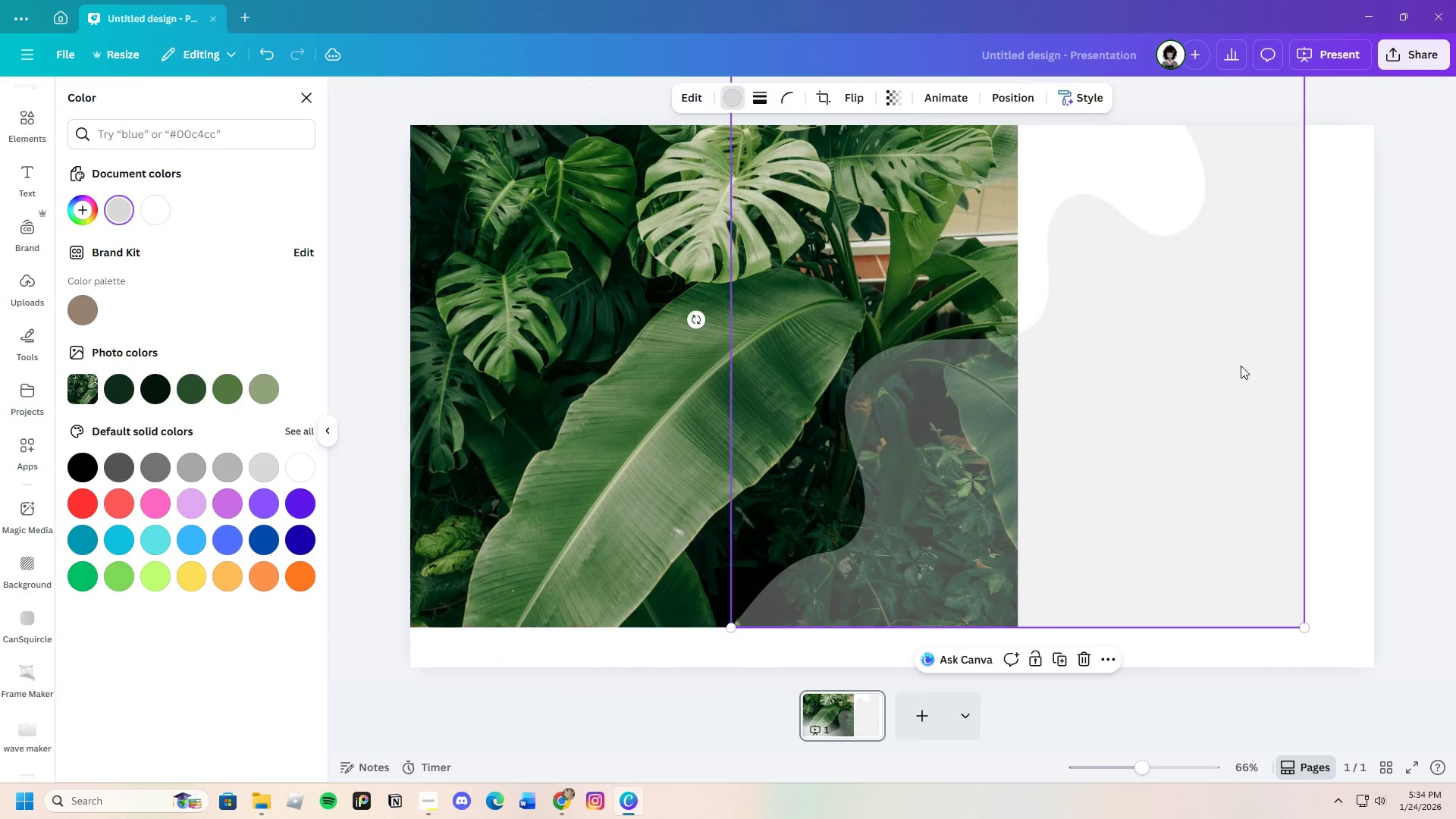 
left_click([1241, 366])
 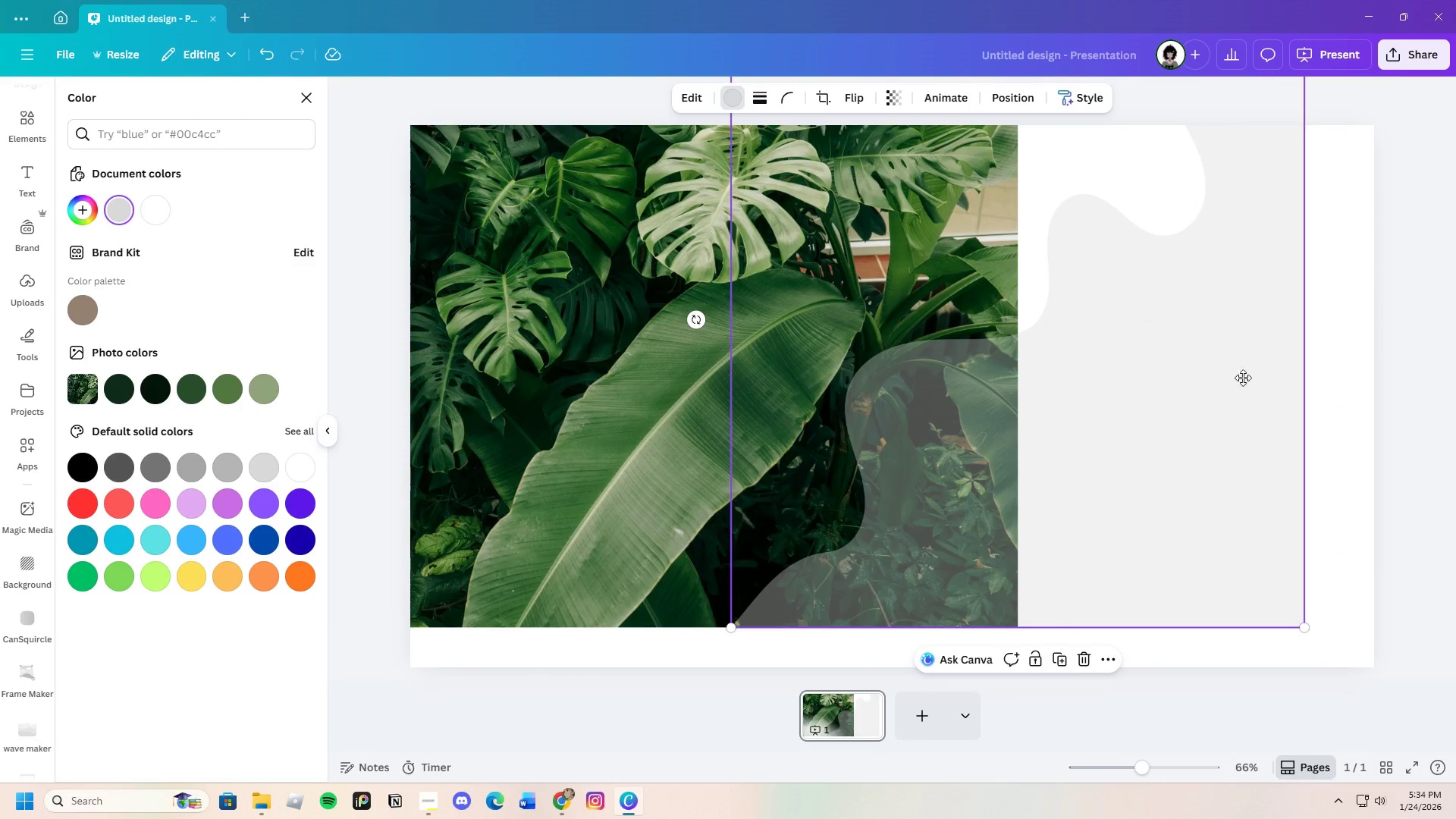 
left_click_drag(start_coordinate=[1241, 369], to_coordinate=[1288, 328])
 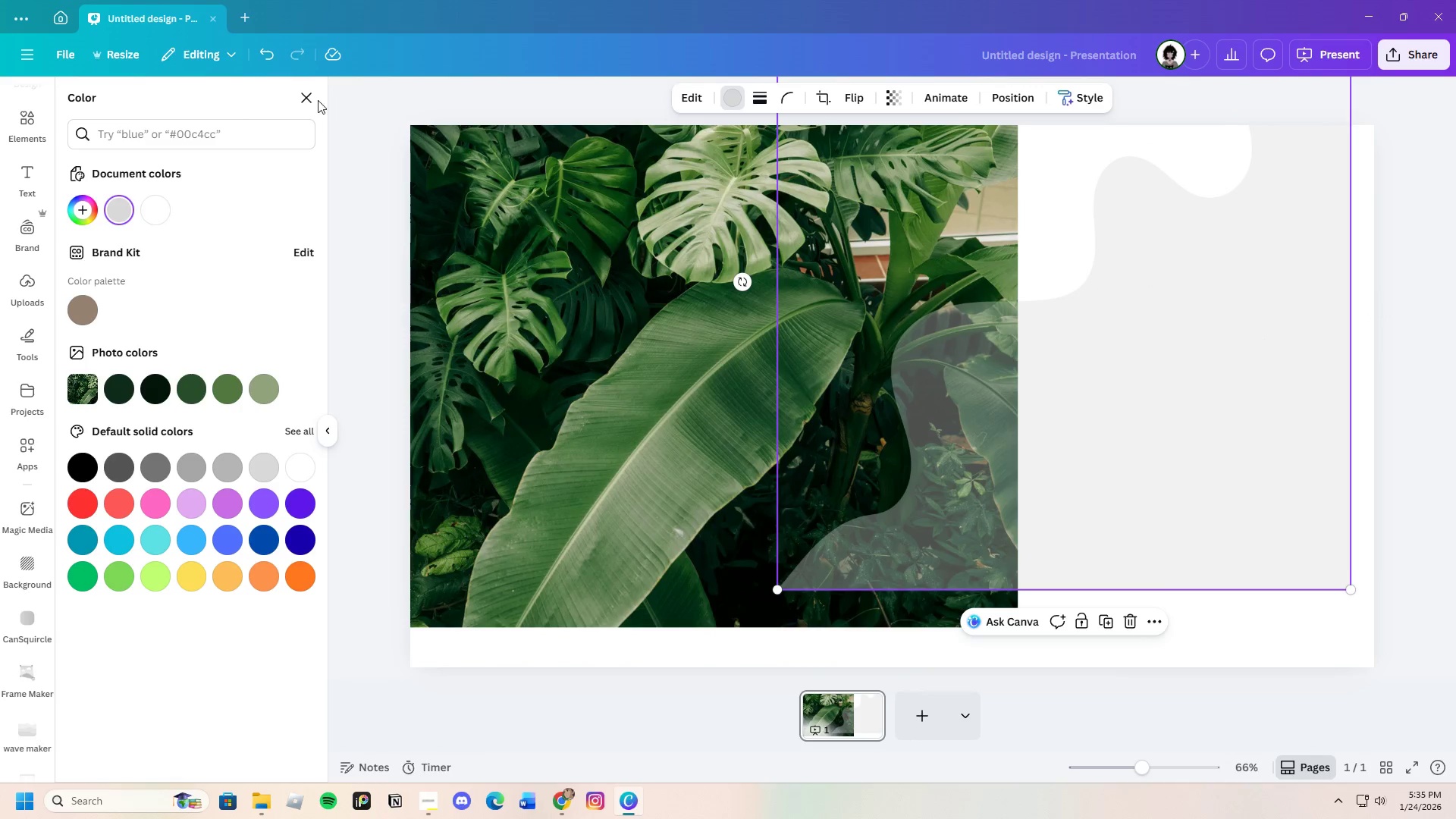 
left_click([312, 99])
 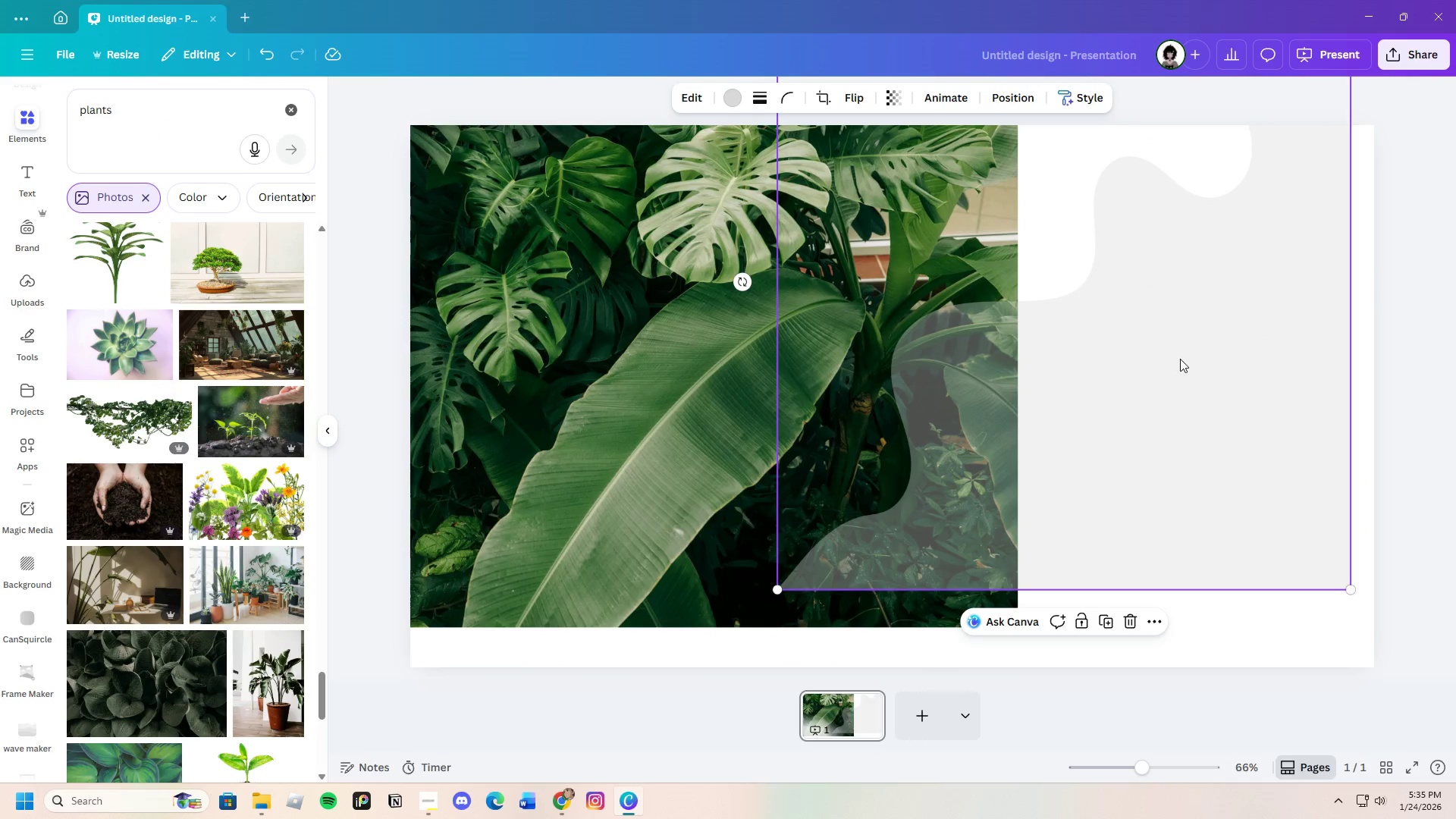 
left_click_drag(start_coordinate=[1187, 362], to_coordinate=[1244, 438])
 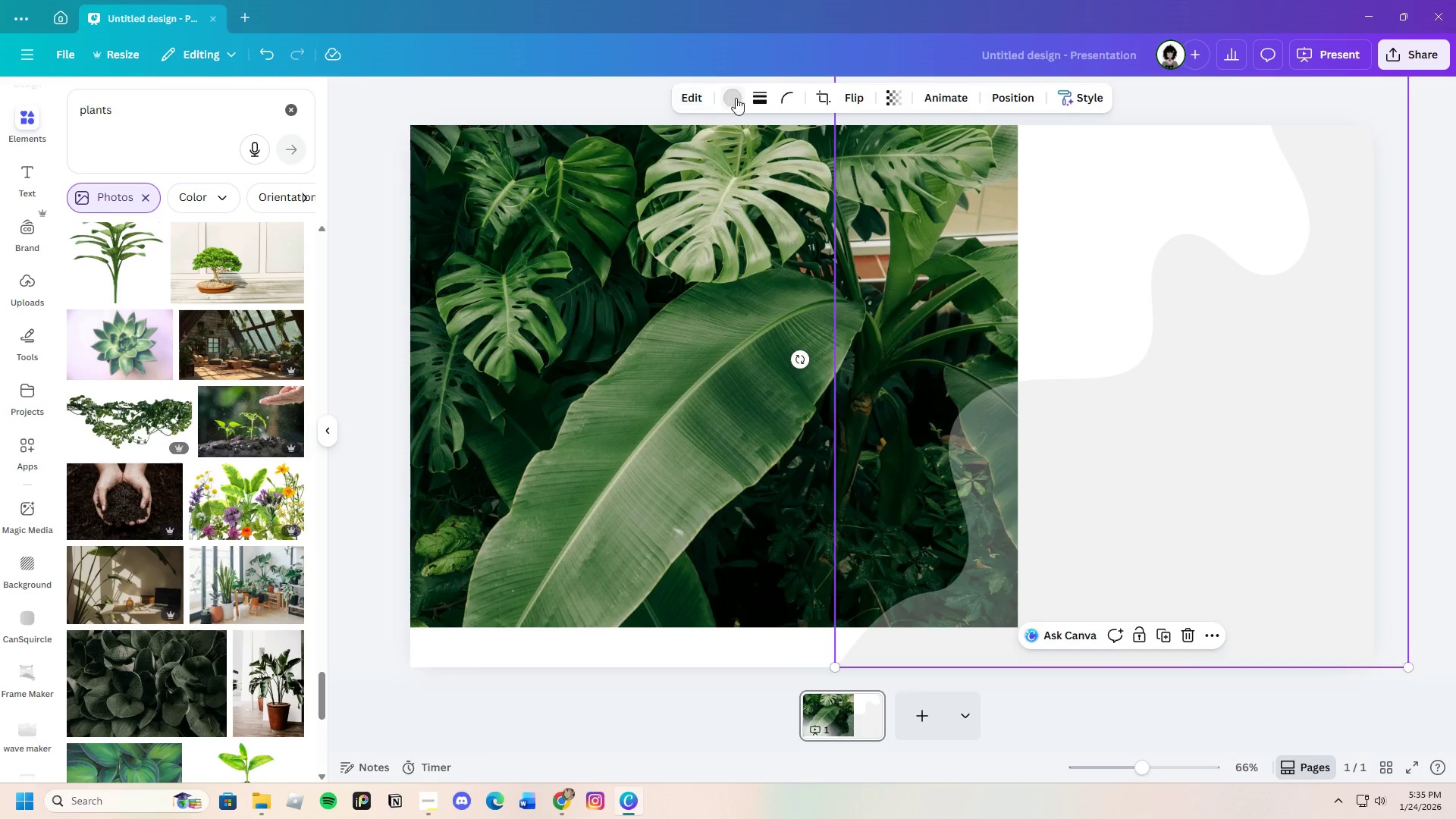 
left_click([736, 98])
 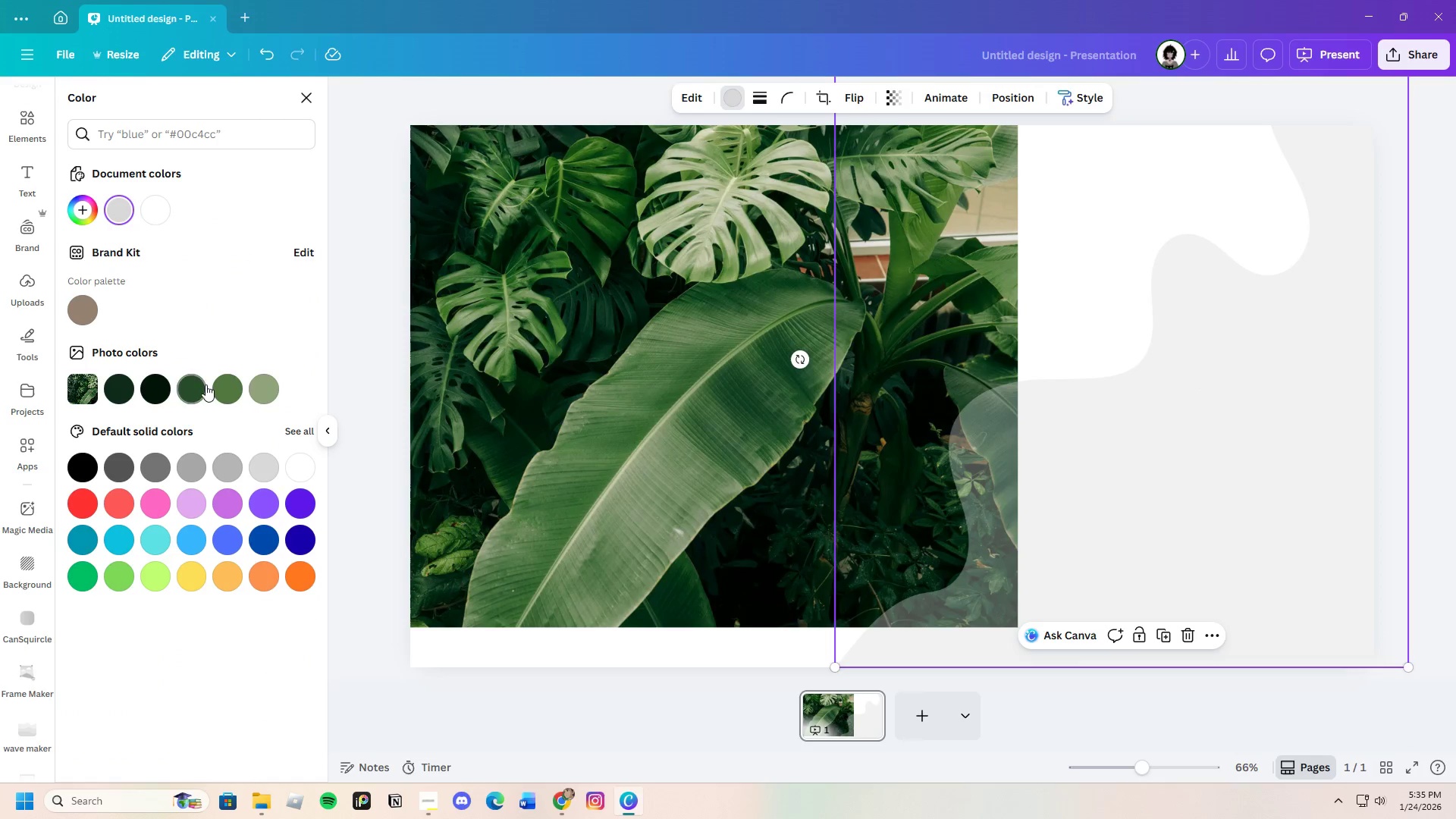 
left_click([206, 384])
 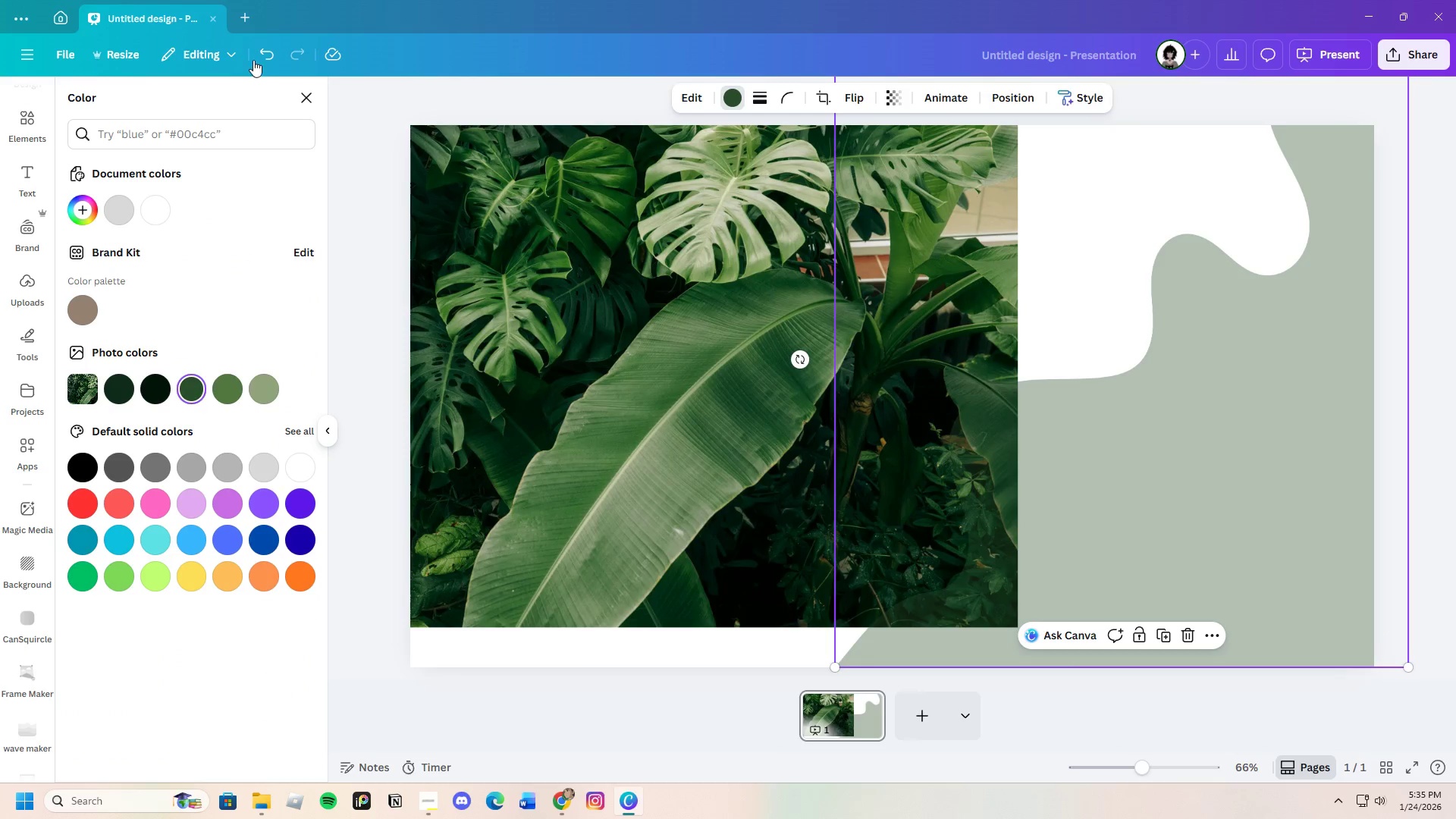 
double_click([266, 54])
 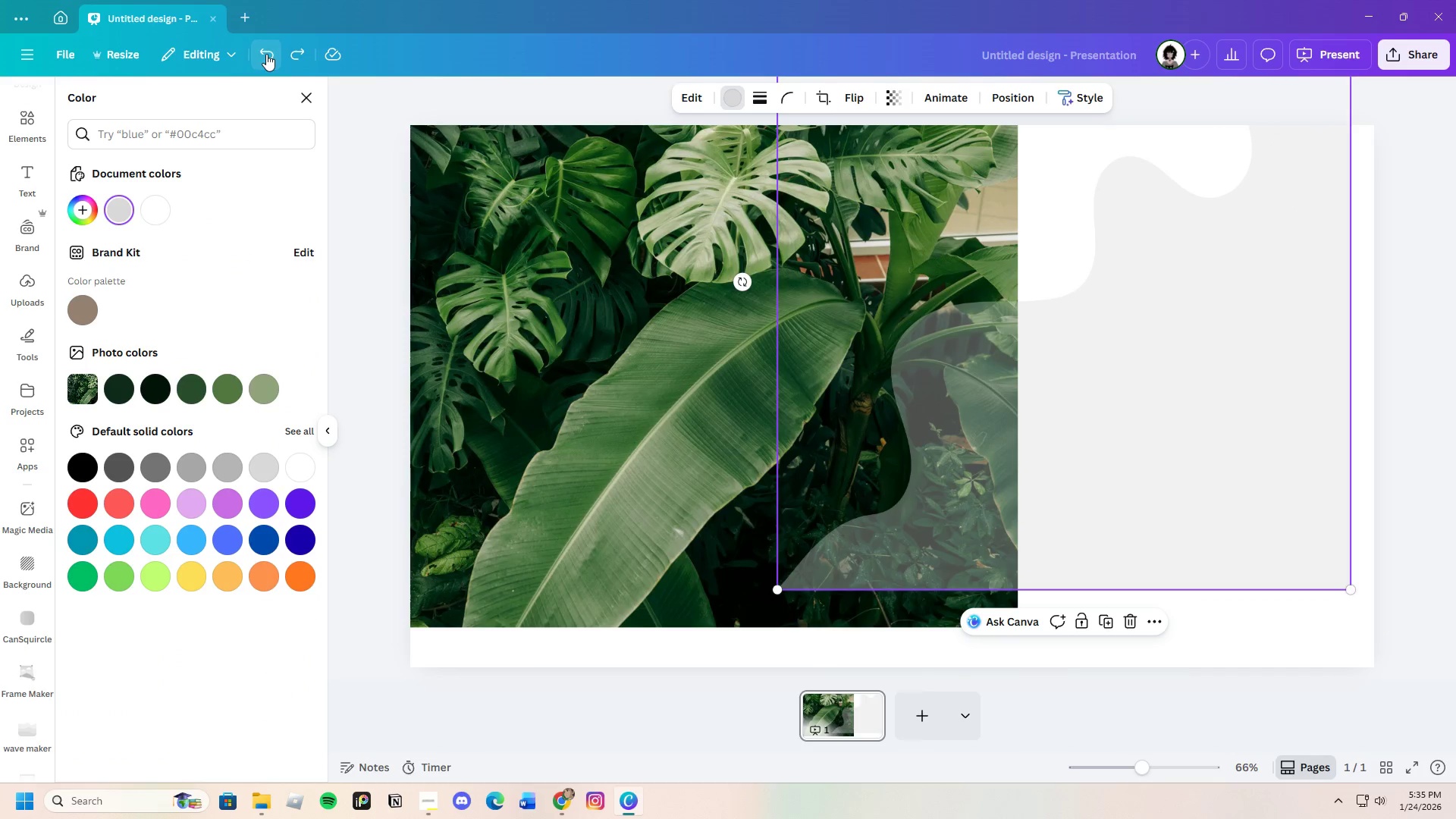 
triple_click([266, 54])
 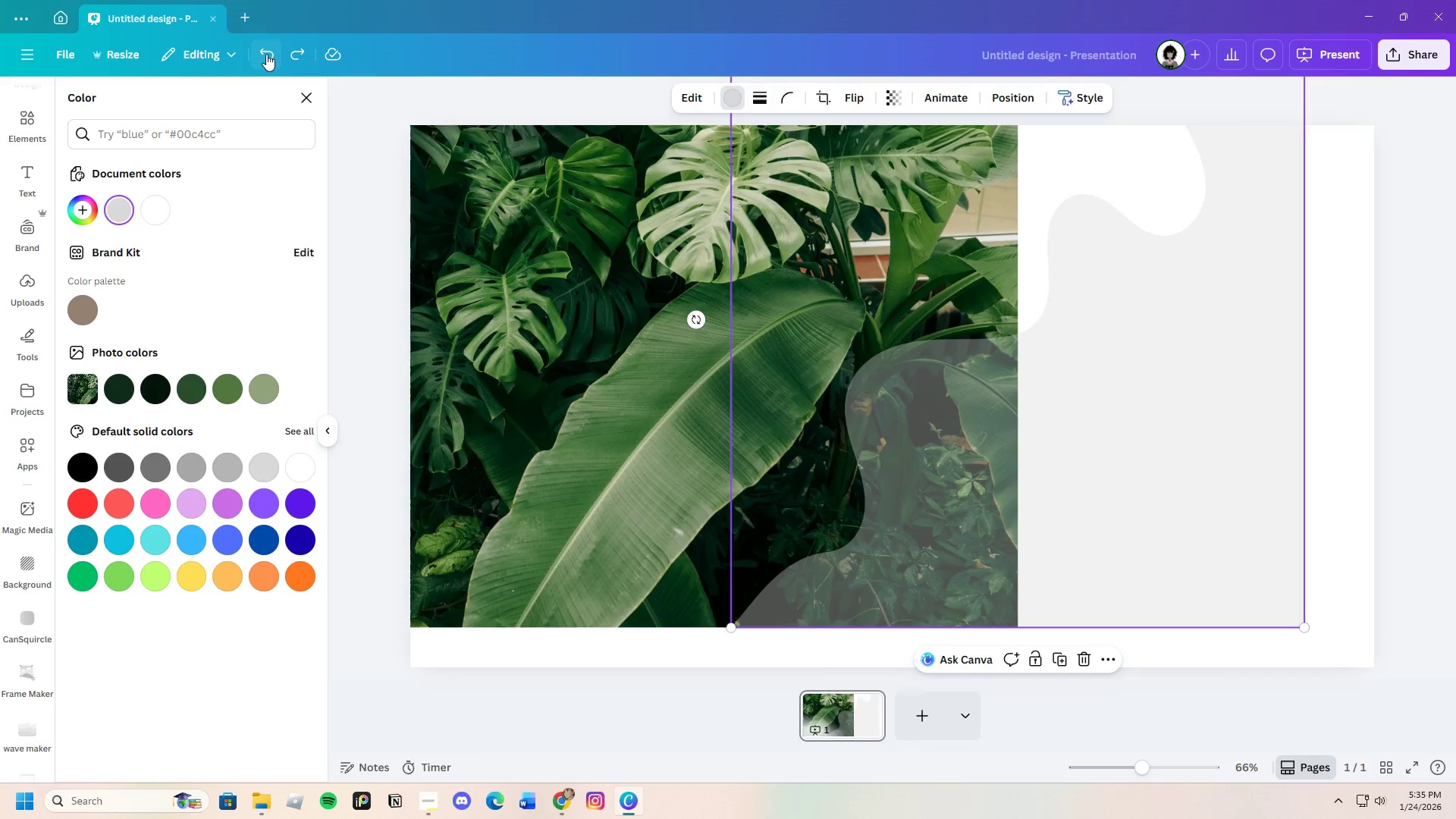 
triple_click([266, 54])
 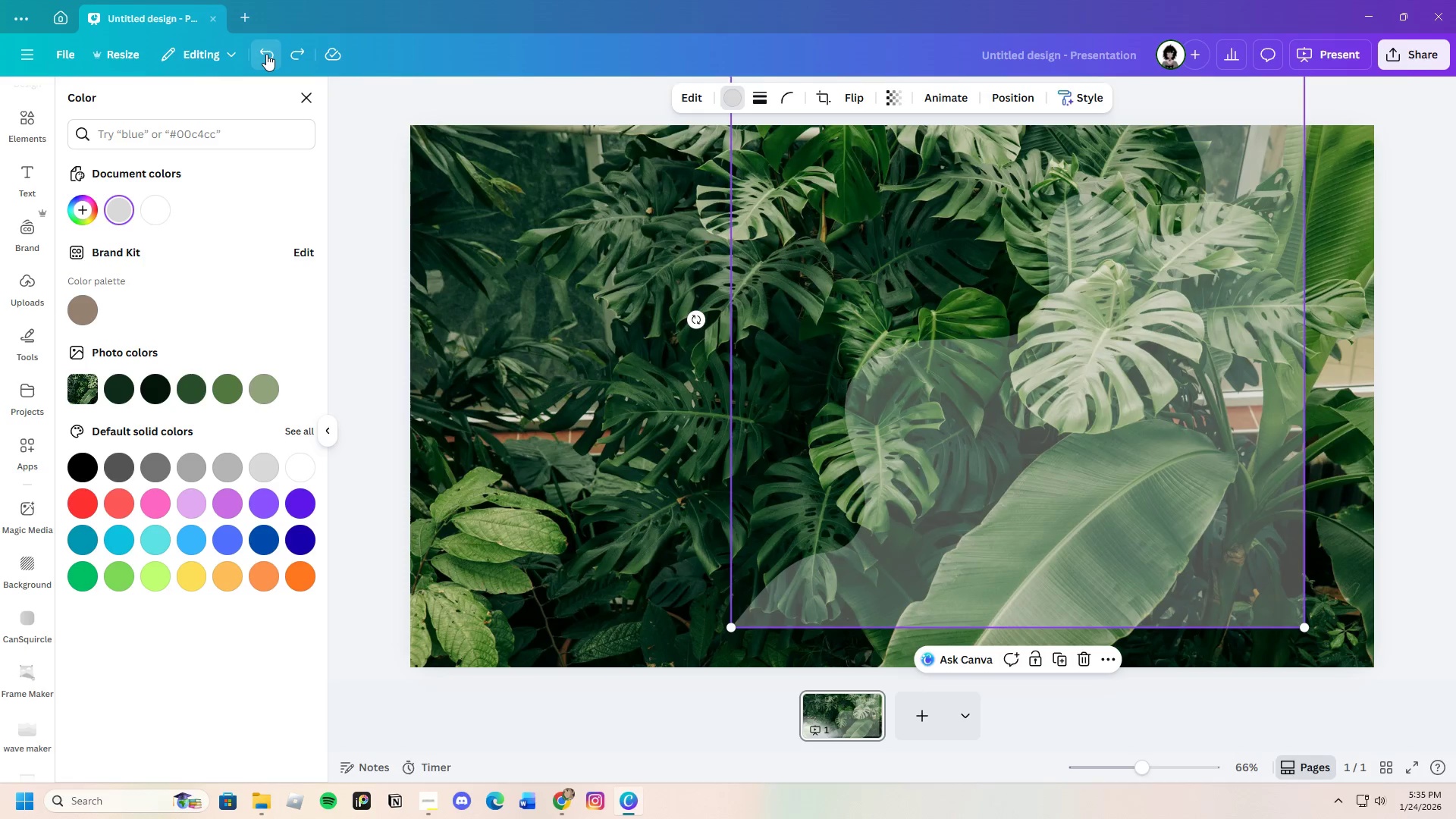 
triple_click([266, 54])
 